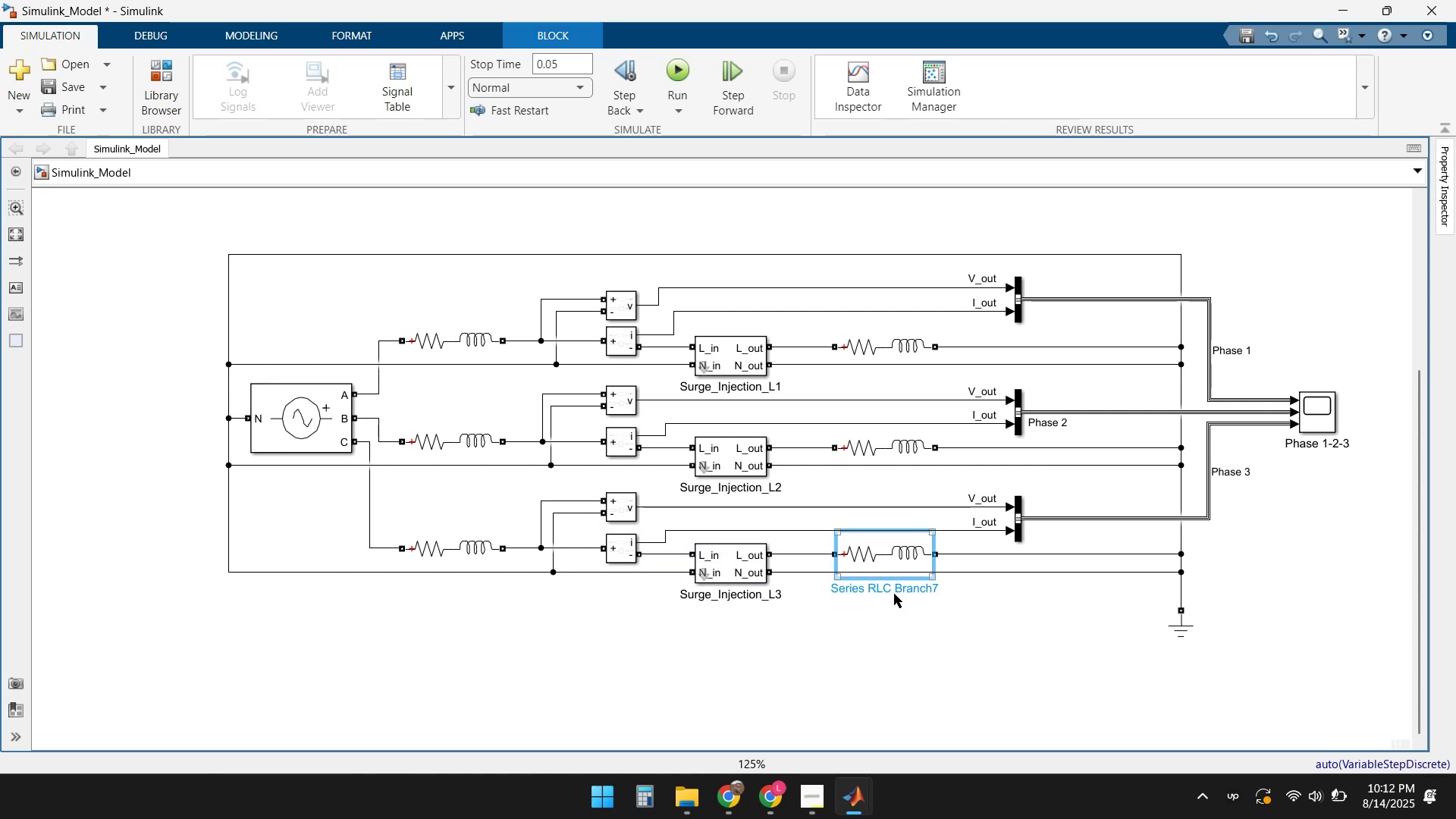 
left_click([949, 630])
 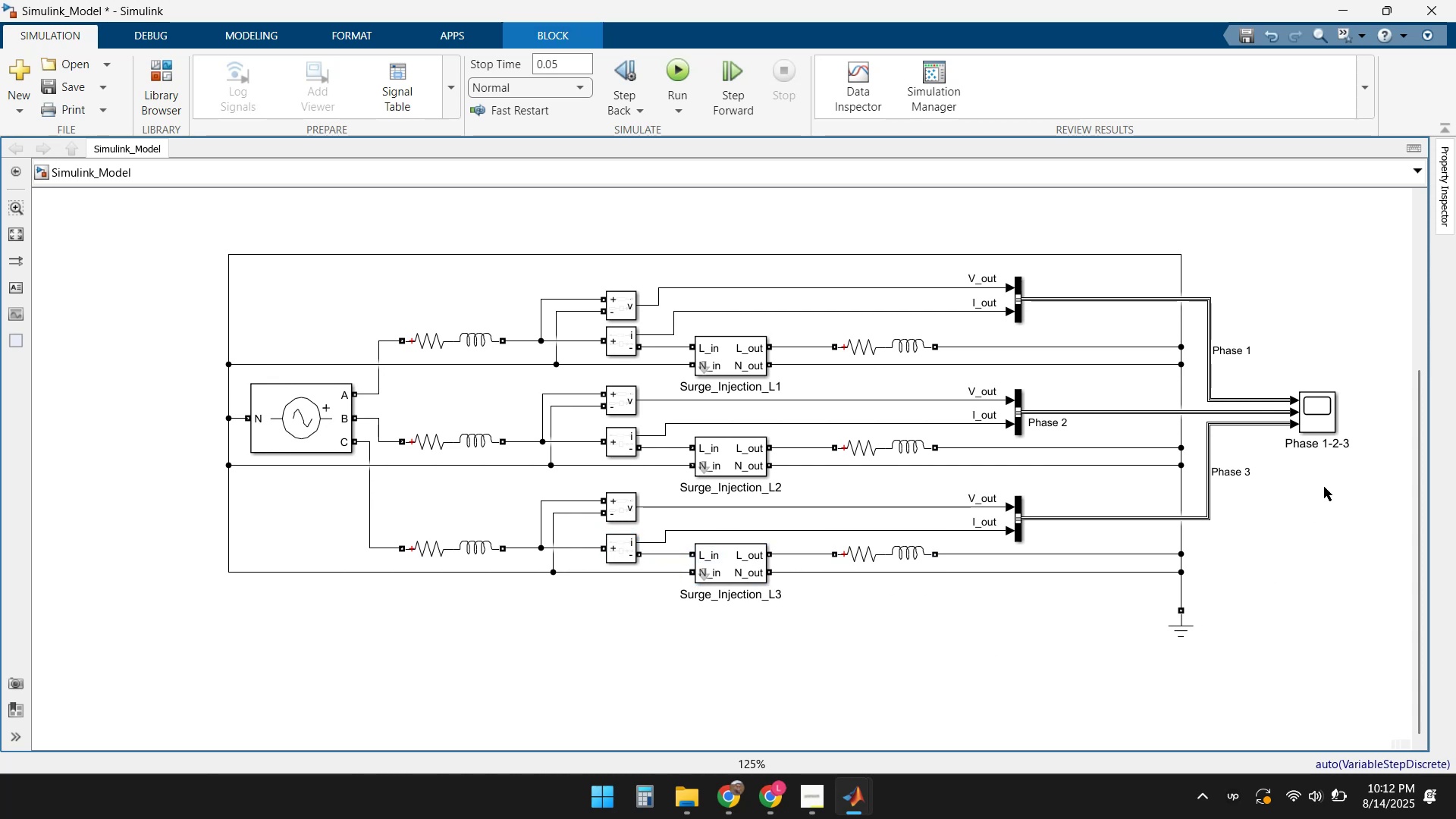 
double_click([1333, 419])
 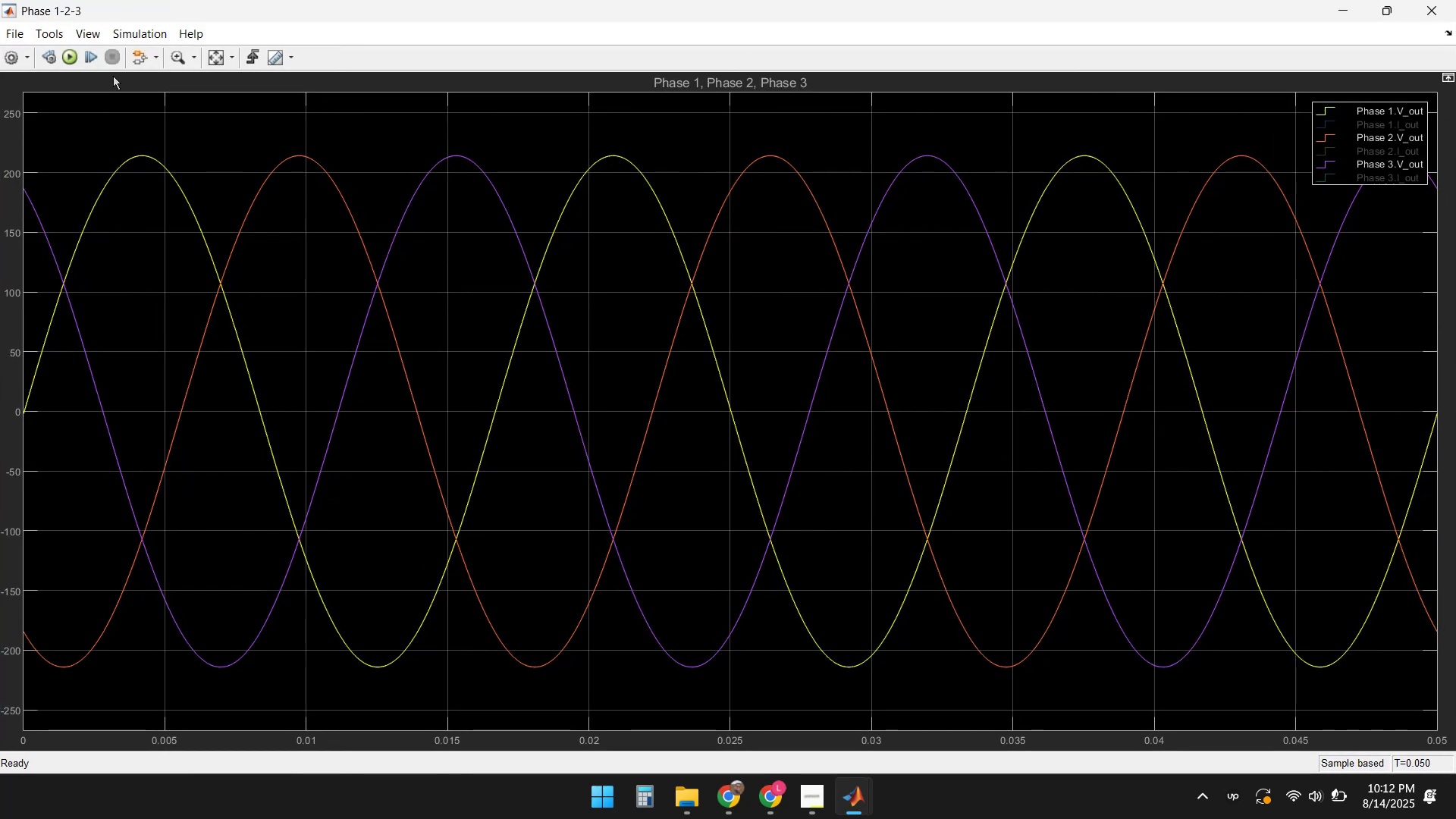 
left_click([70, 56])
 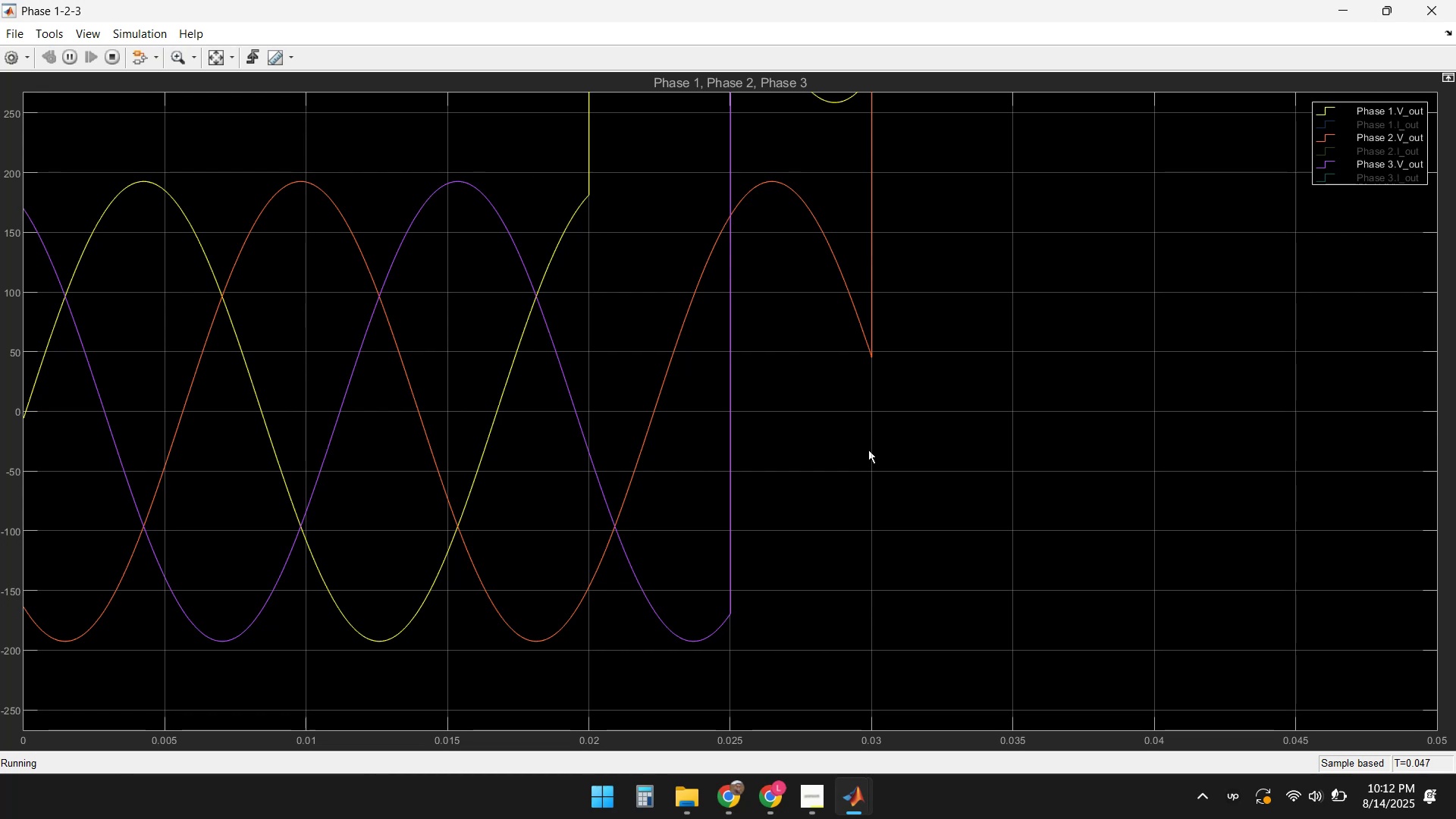 
wait(33.44)
 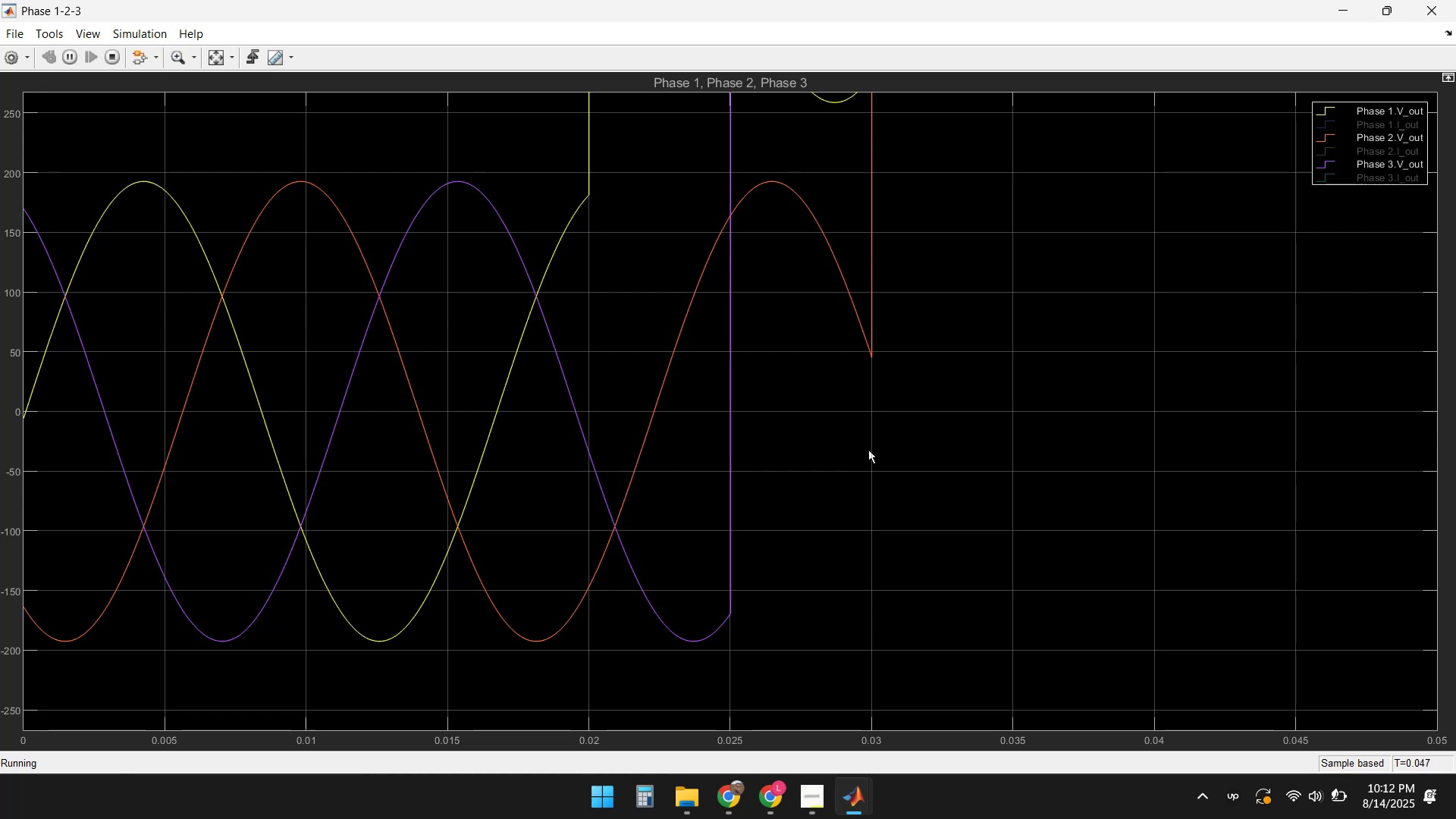 
left_click([215, 60])
 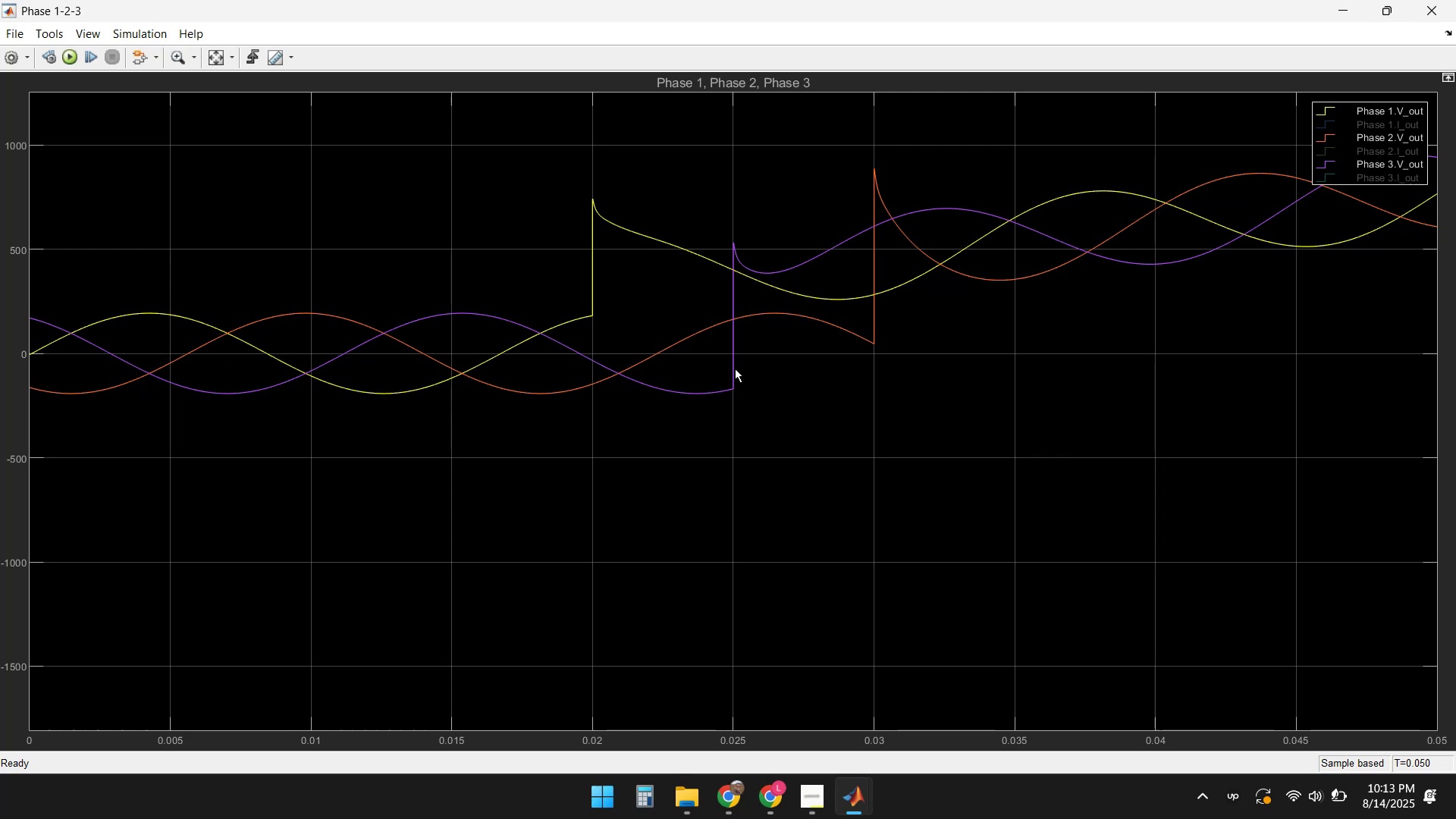 
wait(31.41)
 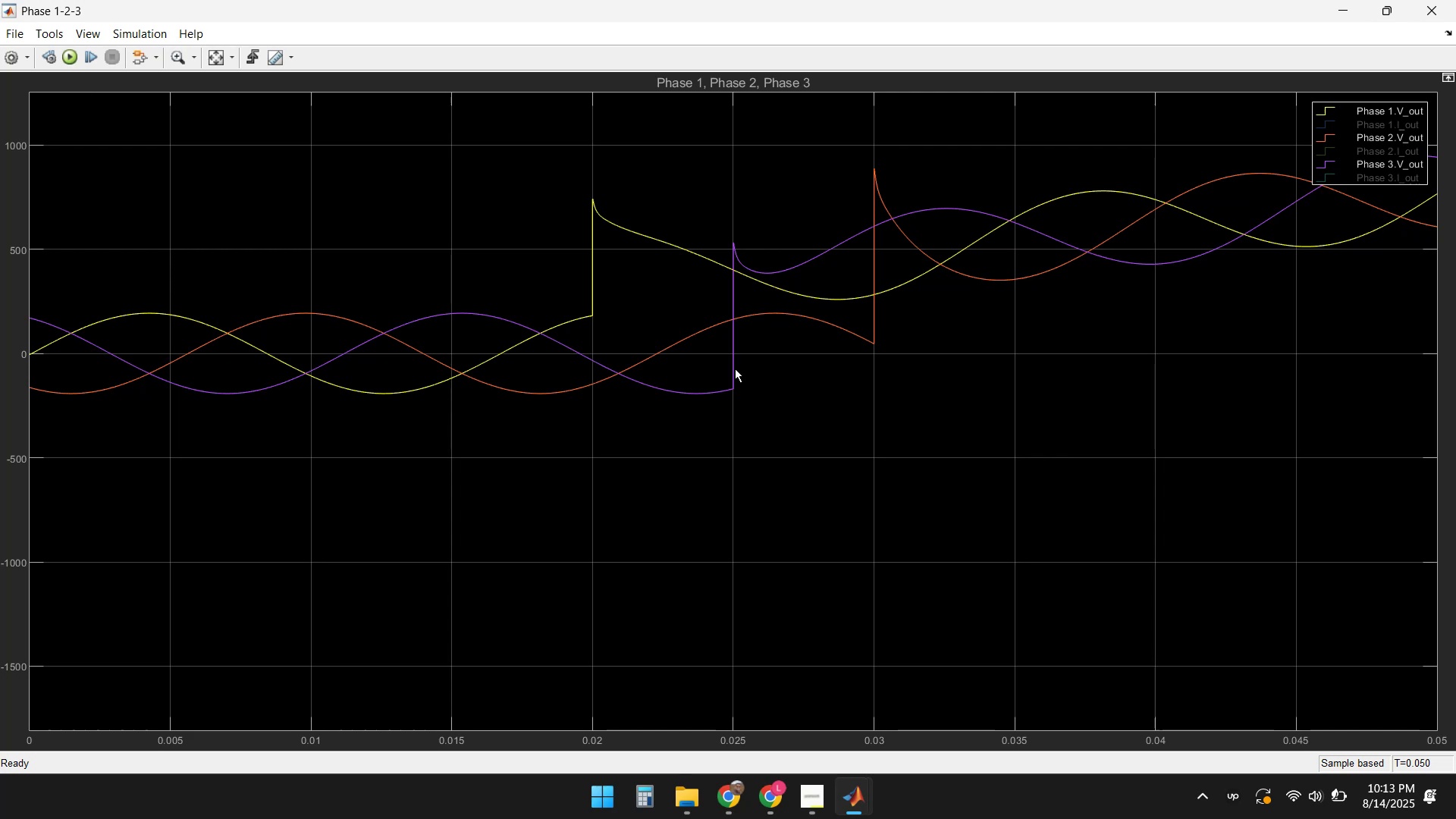 
left_click([1429, 16])
 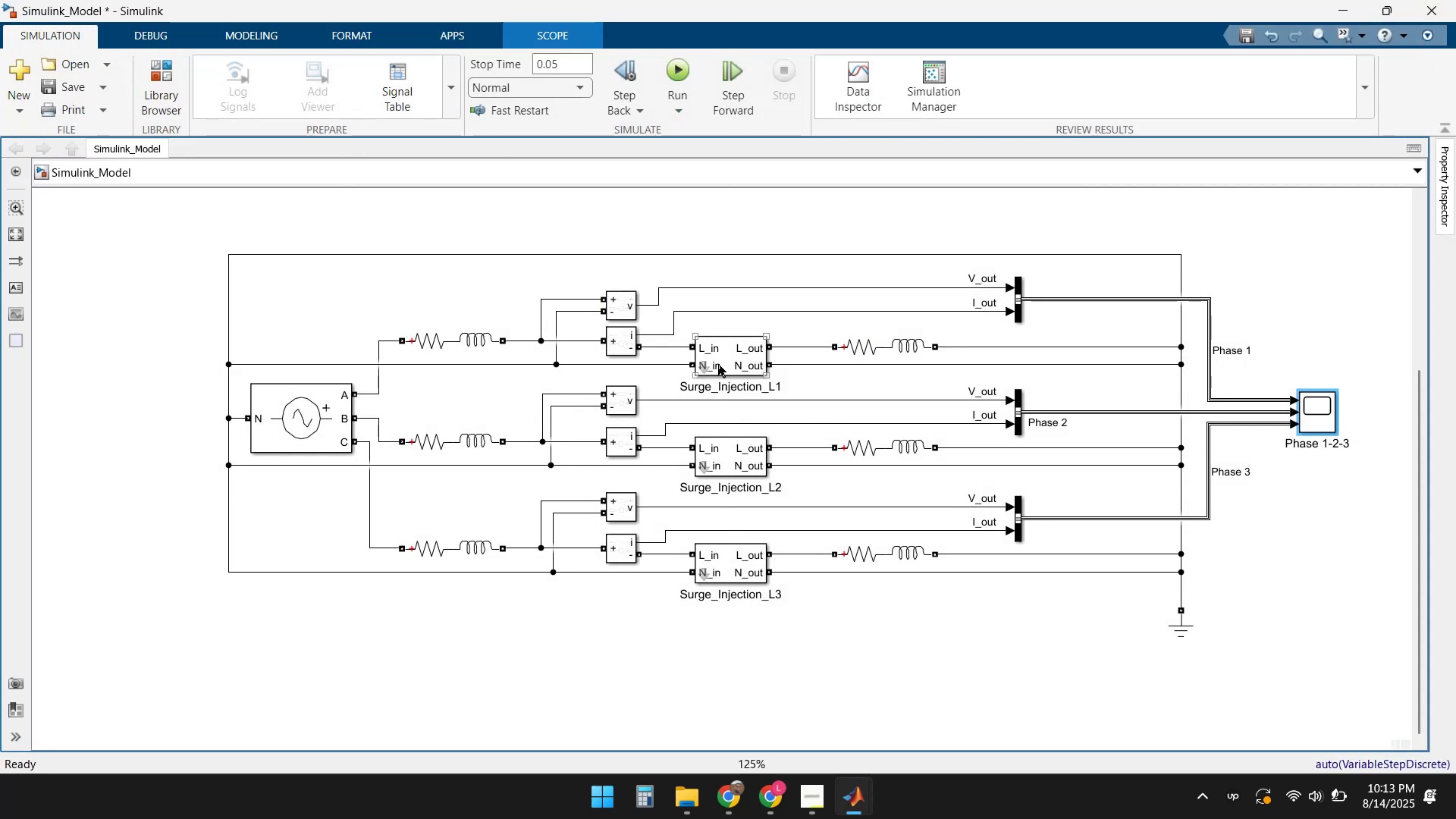 
double_click([728, 355])
 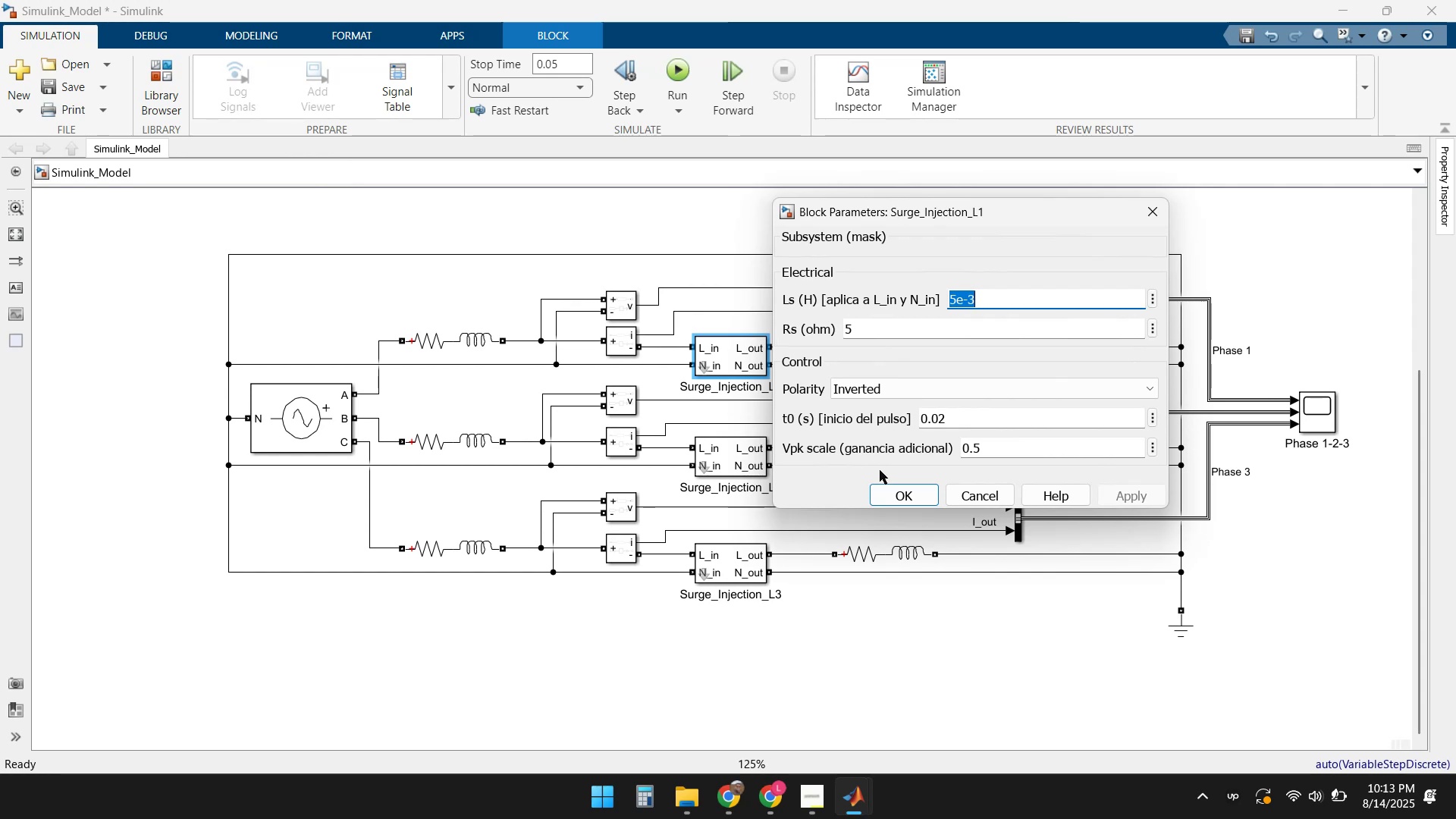 
left_click([897, 493])
 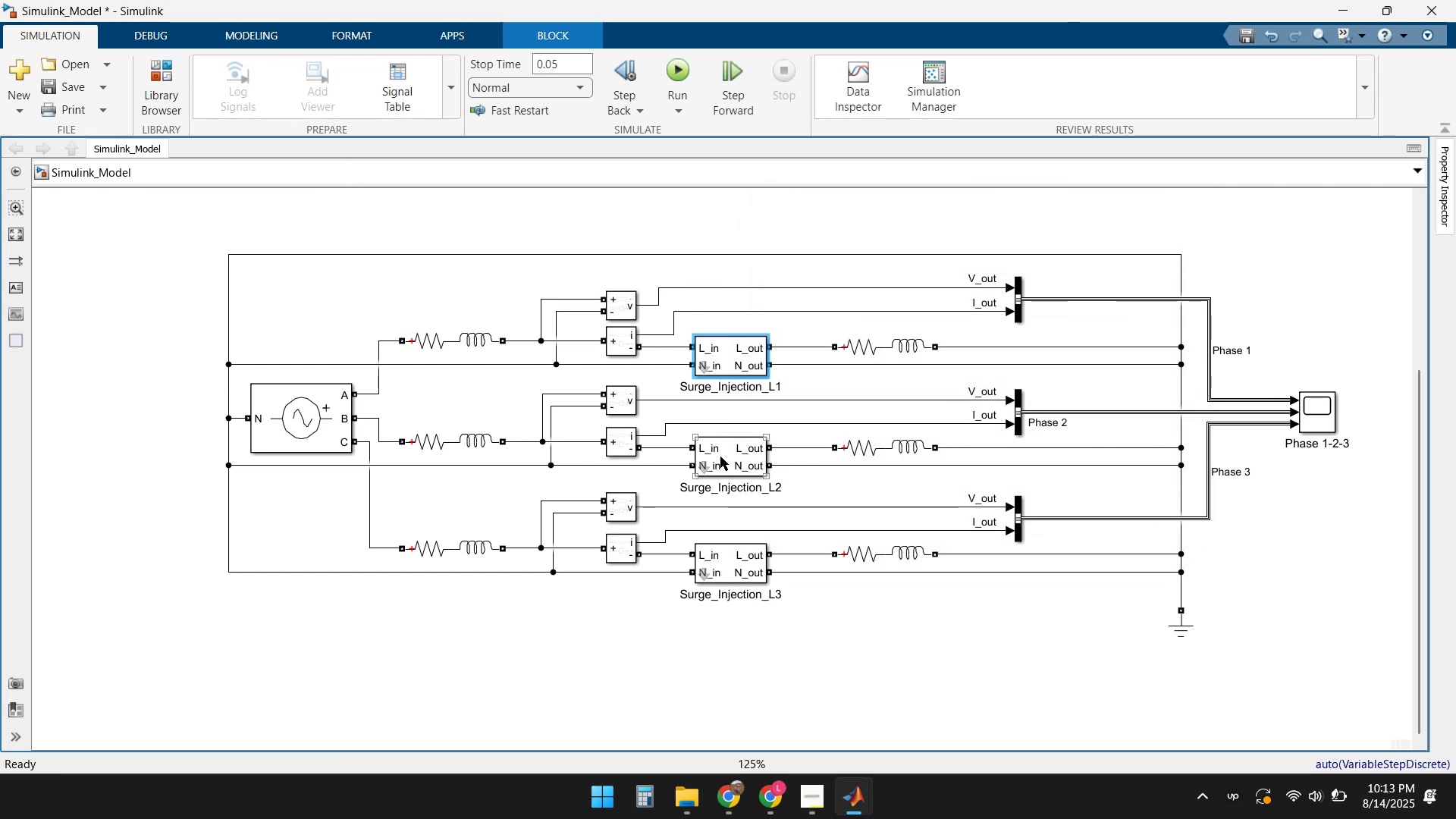 
double_click([720, 457])
 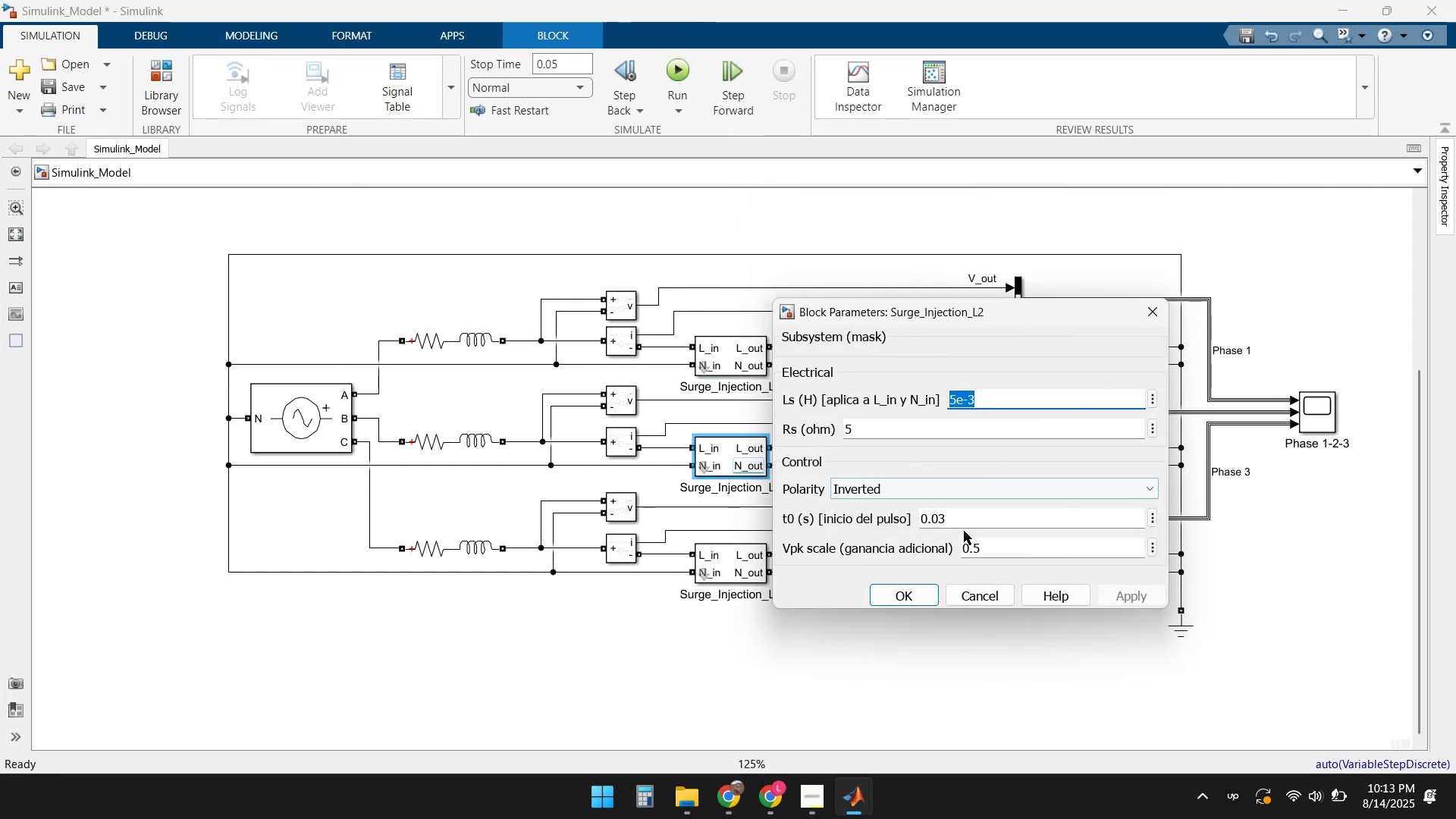 
left_click([973, 522])
 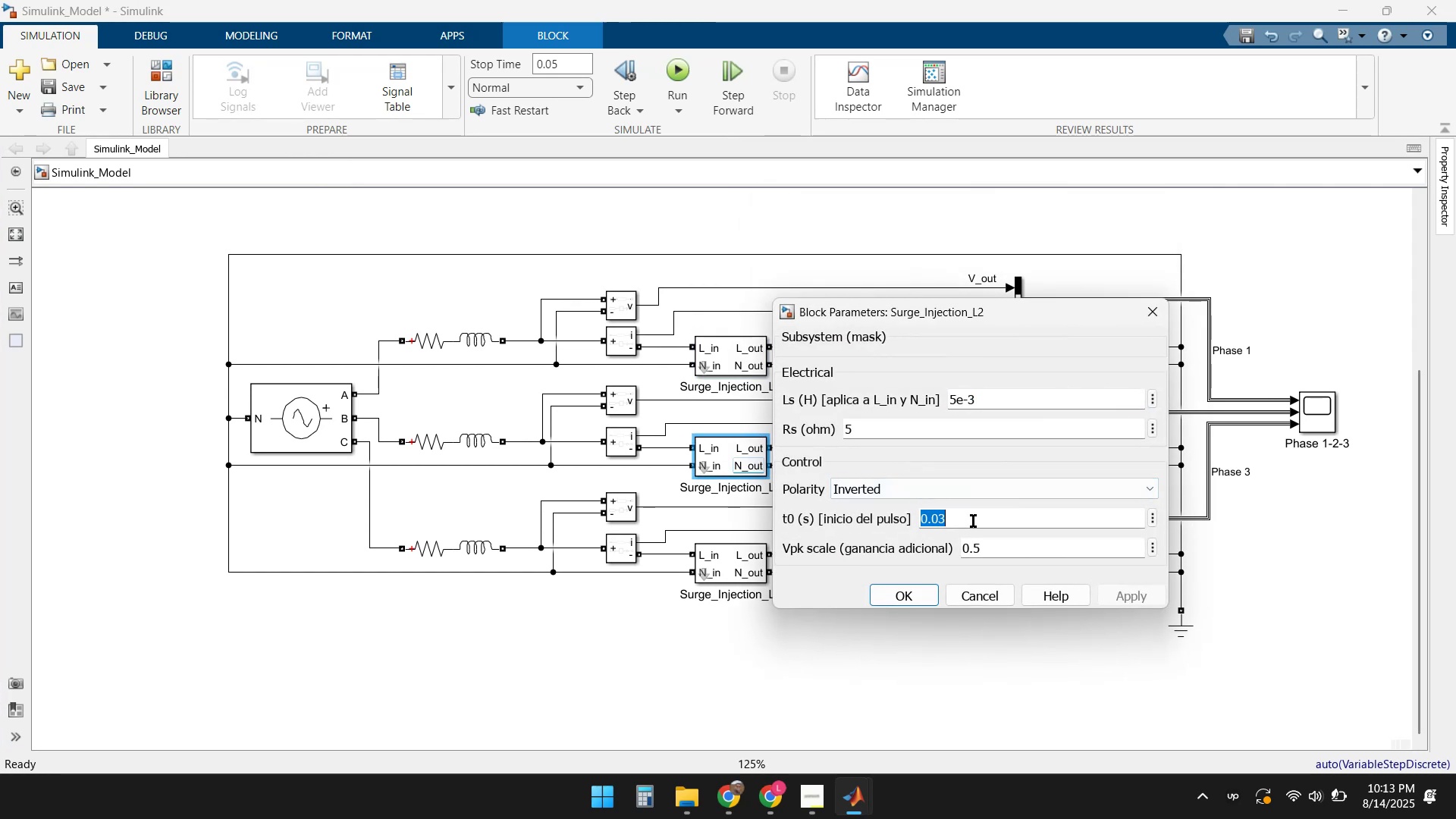 
key(ArrowRight)
 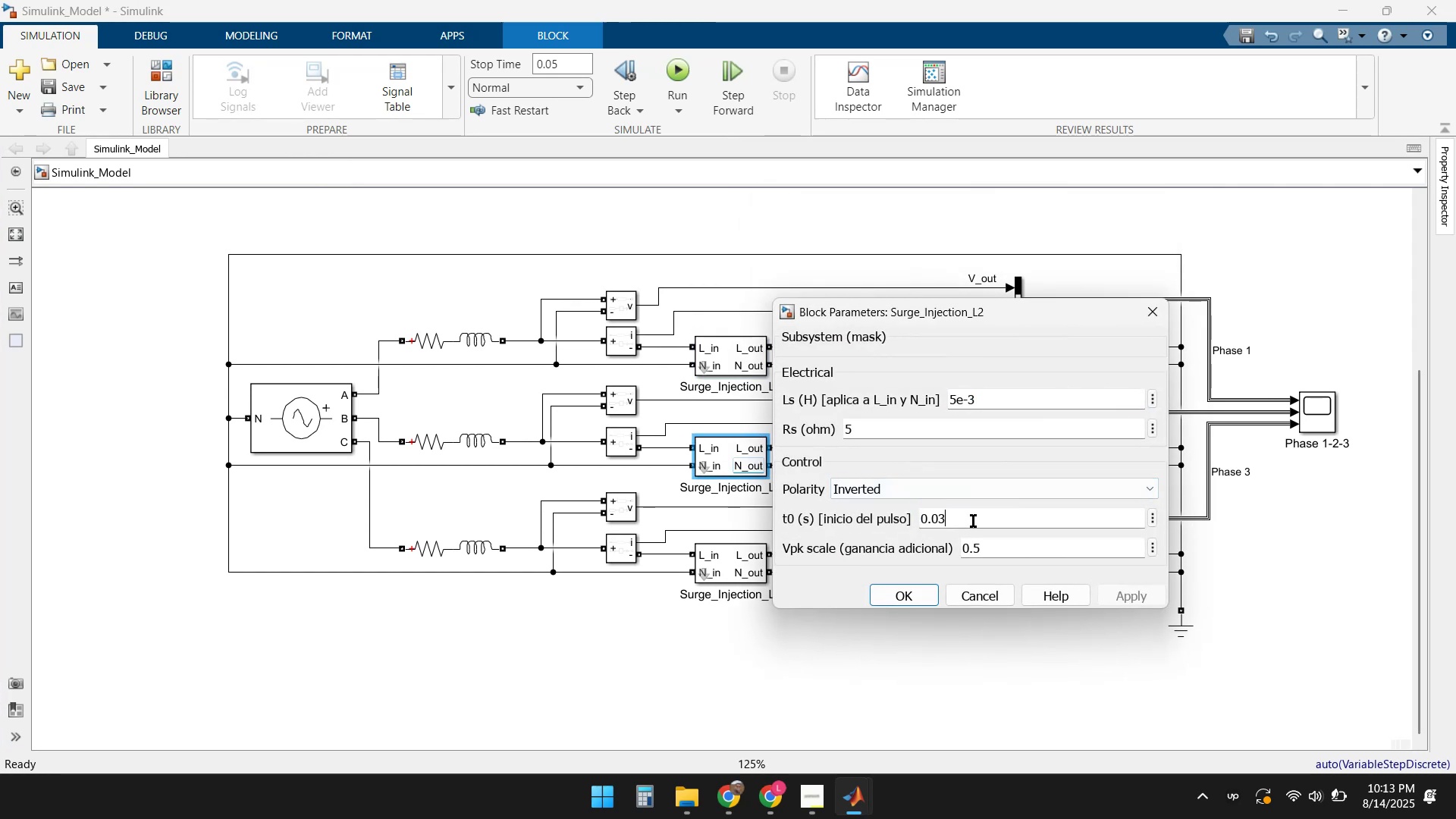 
key(Backspace)
 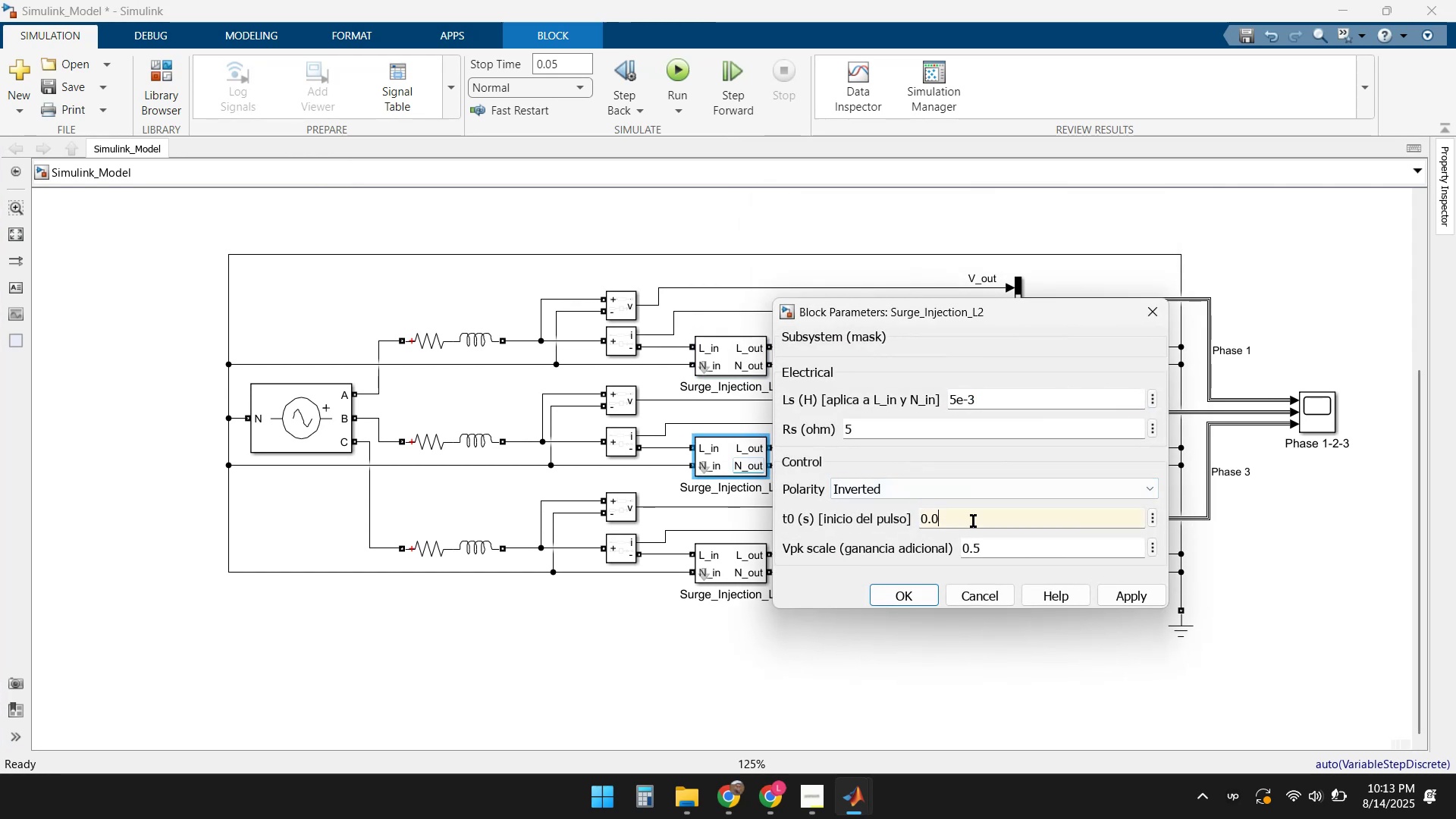 
key(Numpad2)
 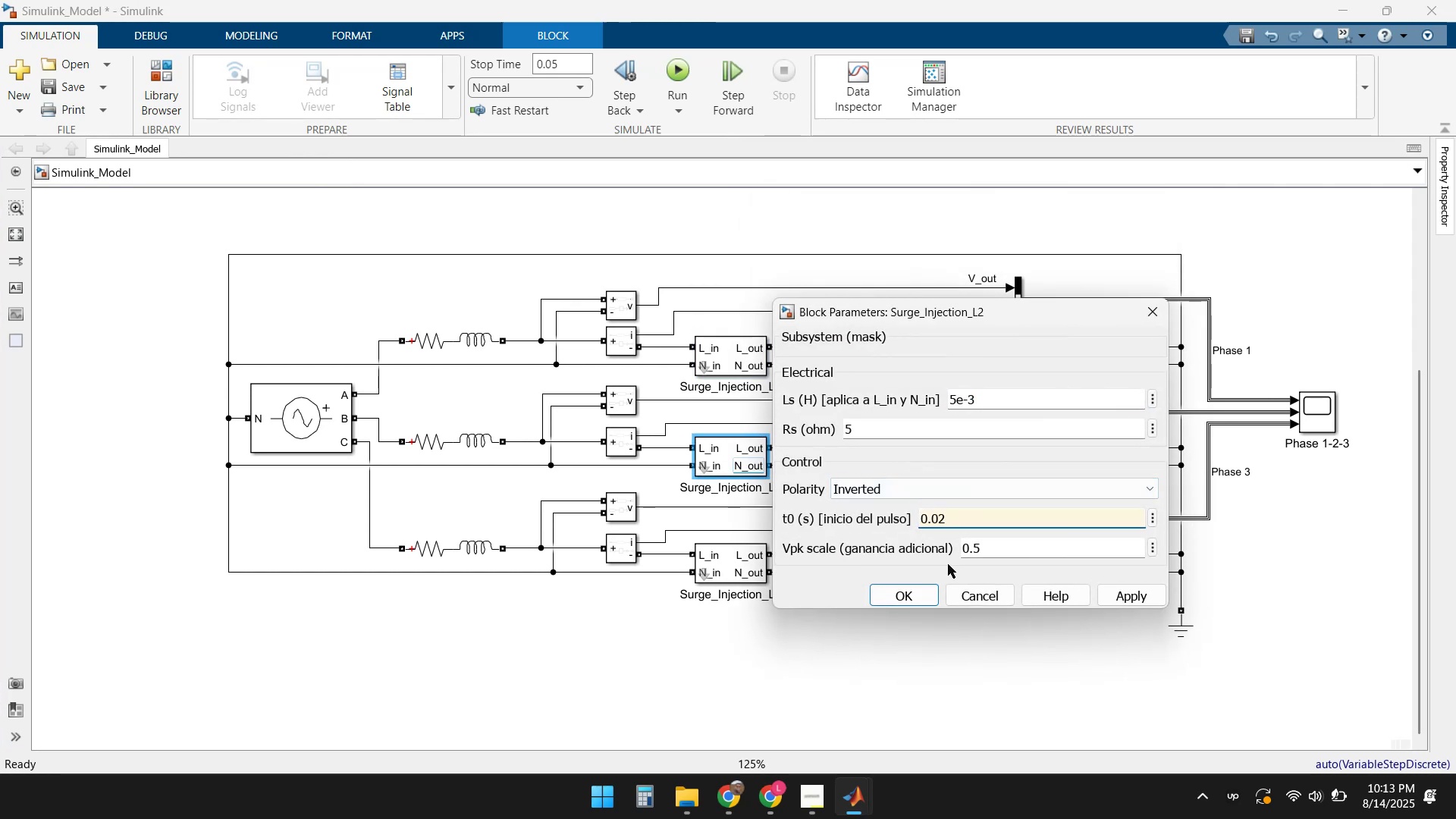 
left_click([908, 597])
 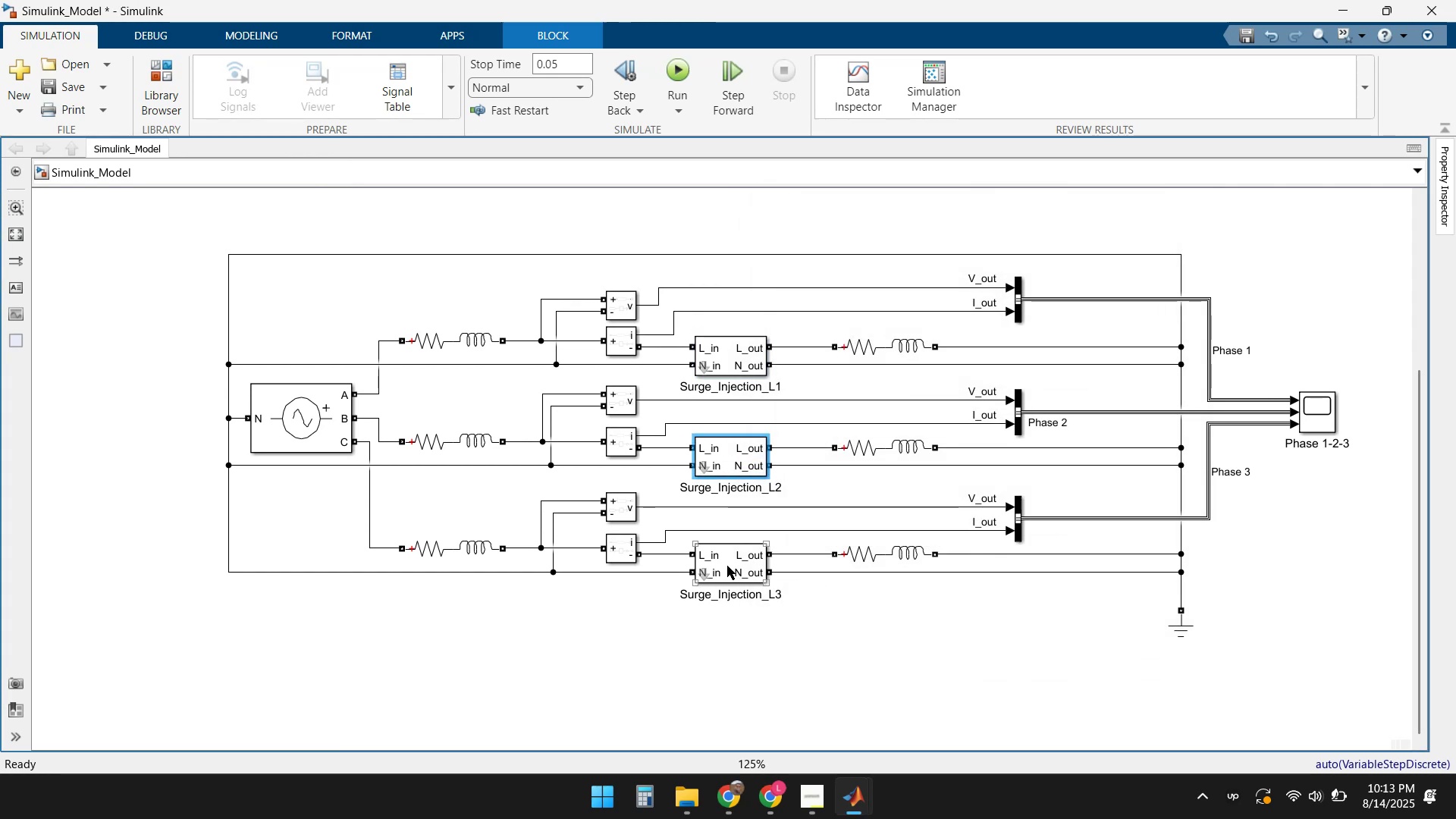 
double_click([726, 565])
 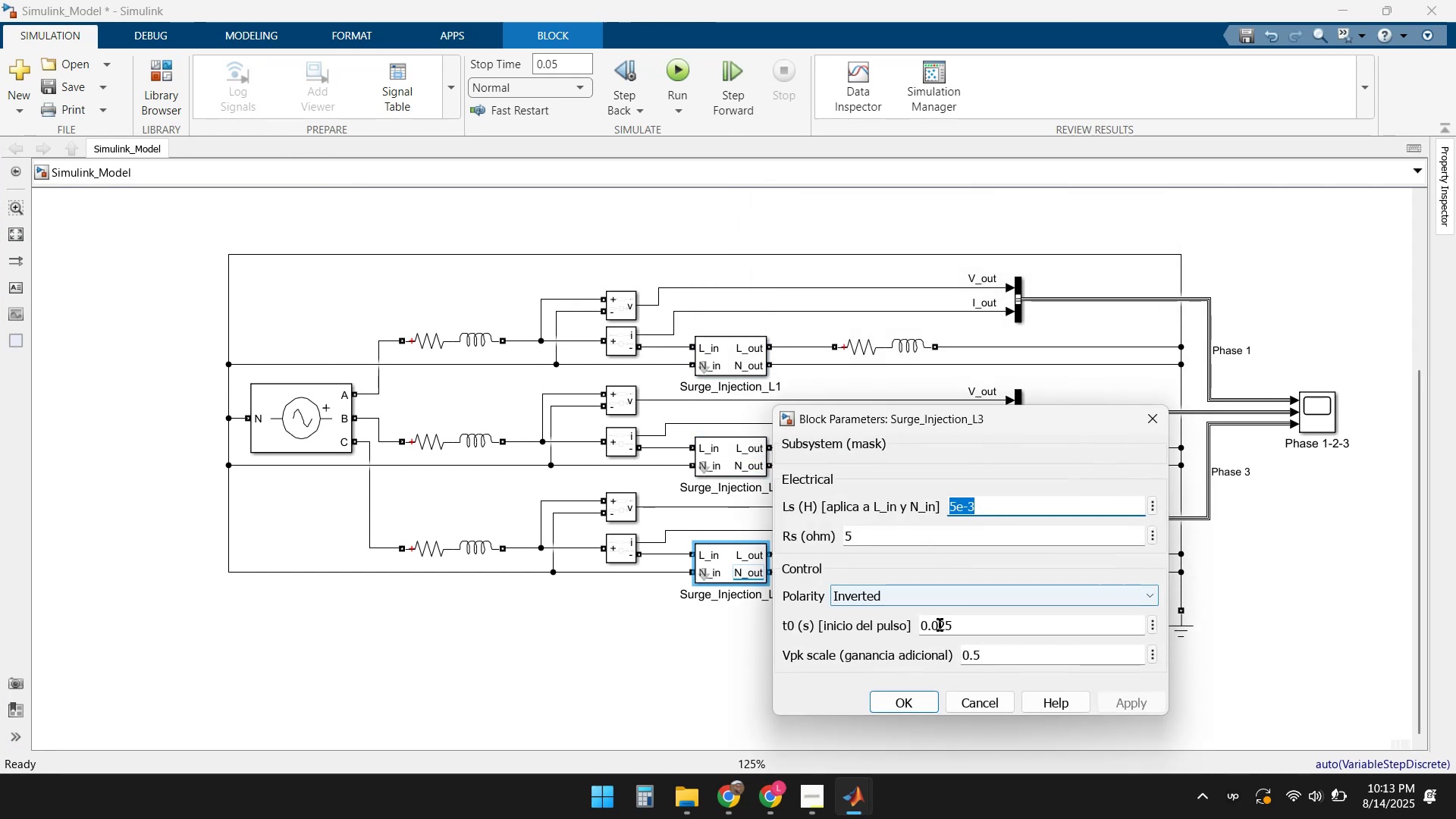 
left_click([975, 629])
 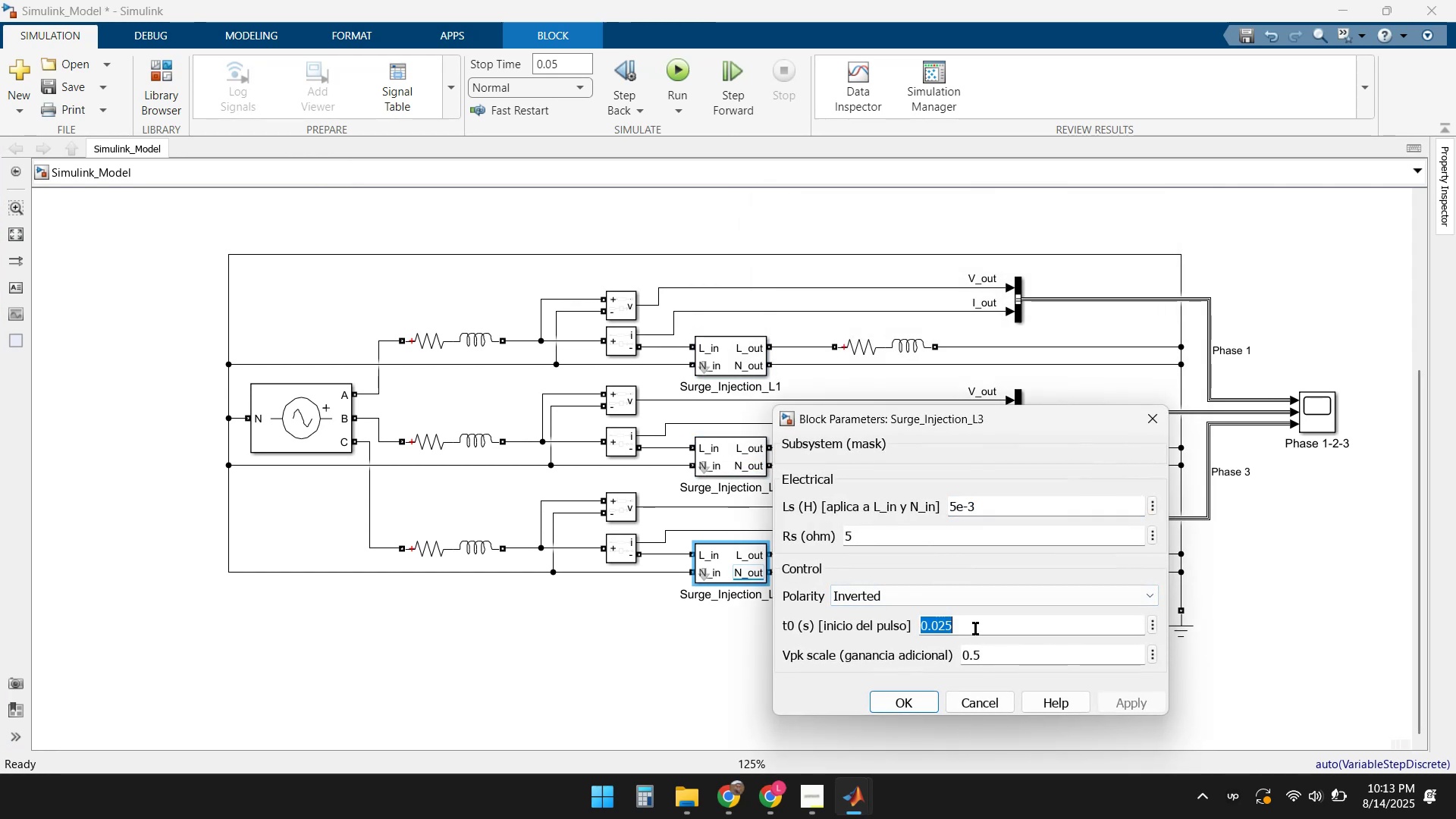 
key(ArrowRight)
 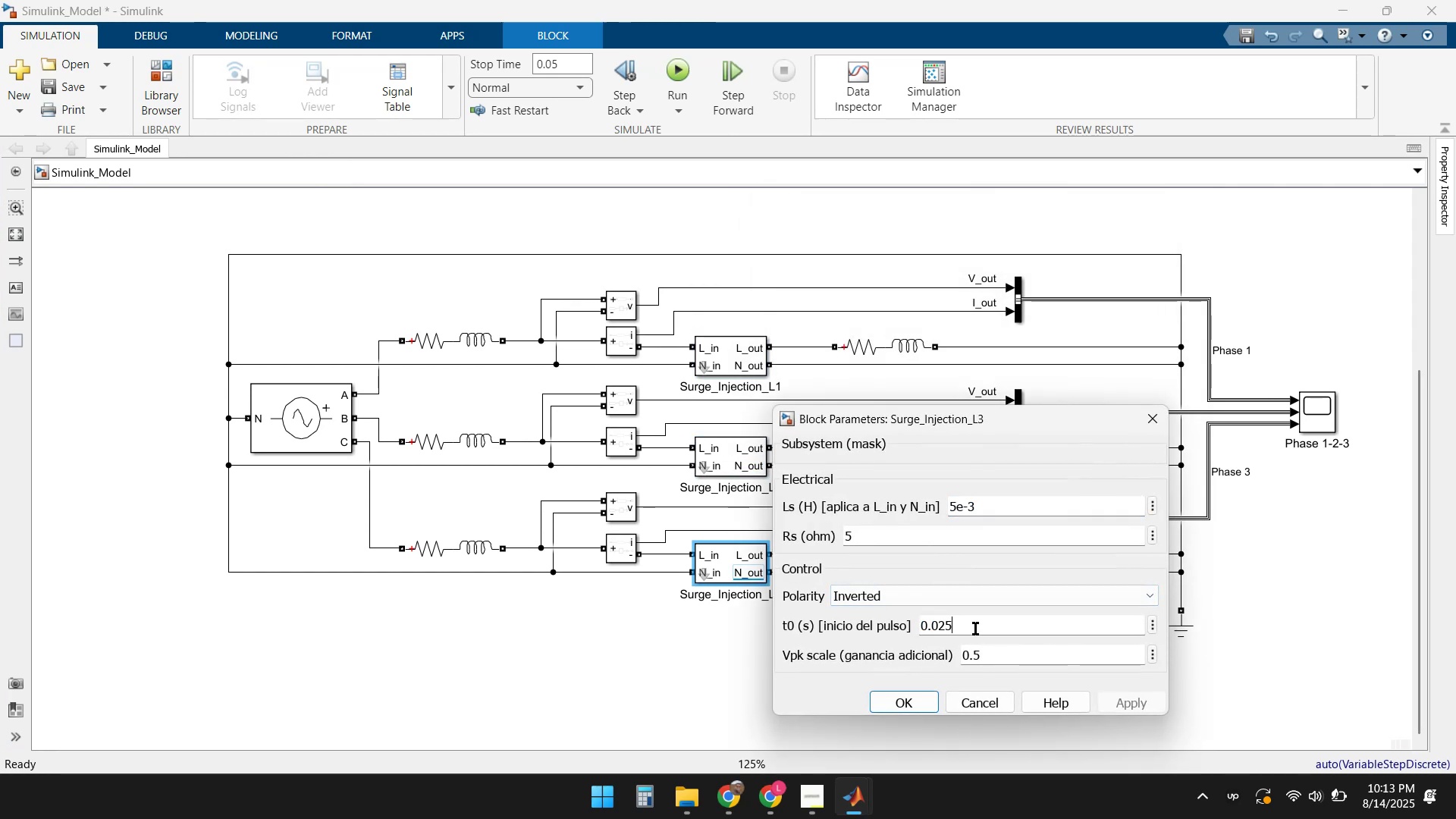 
key(Backspace)
 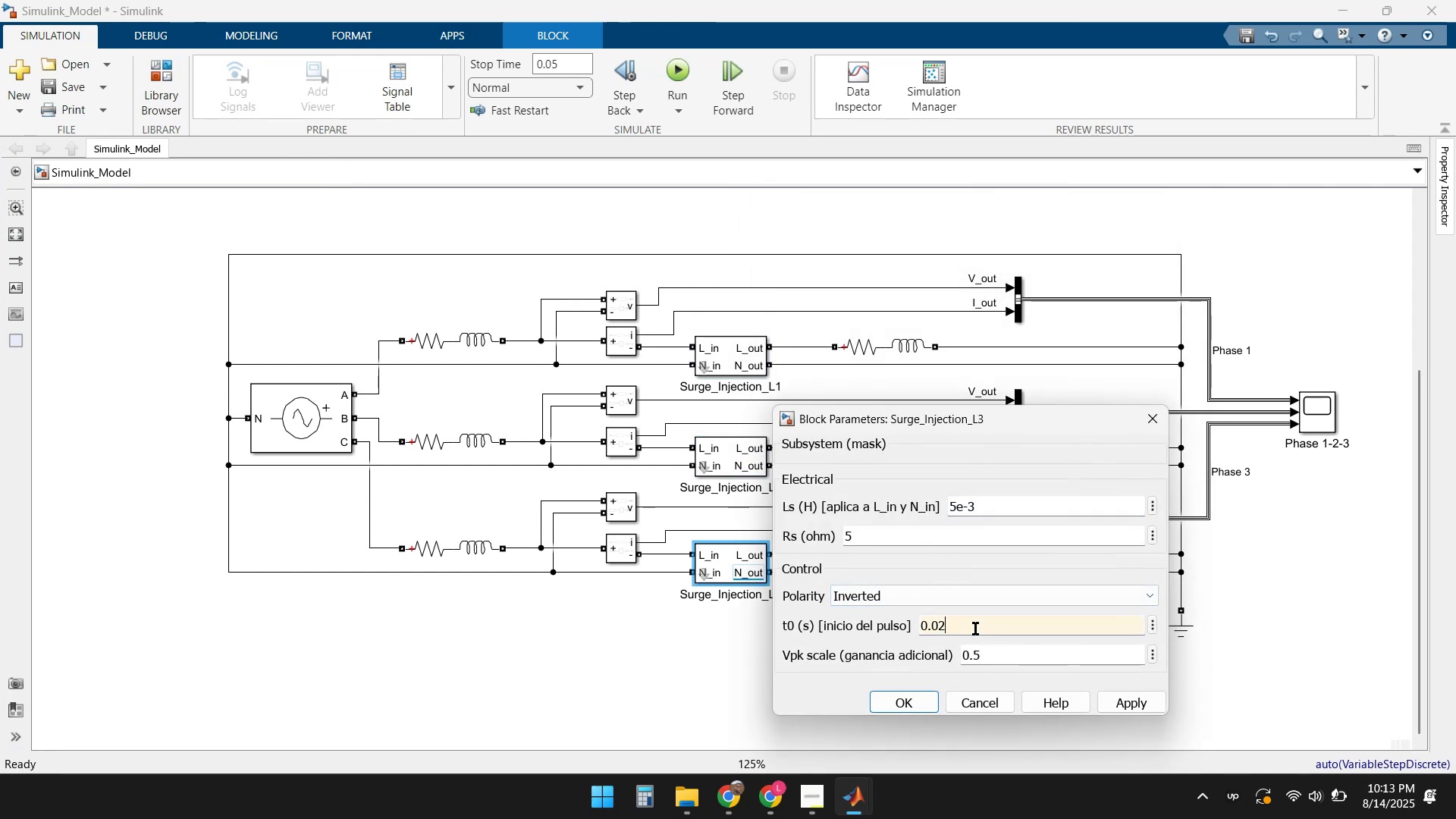 
key(Enter)
 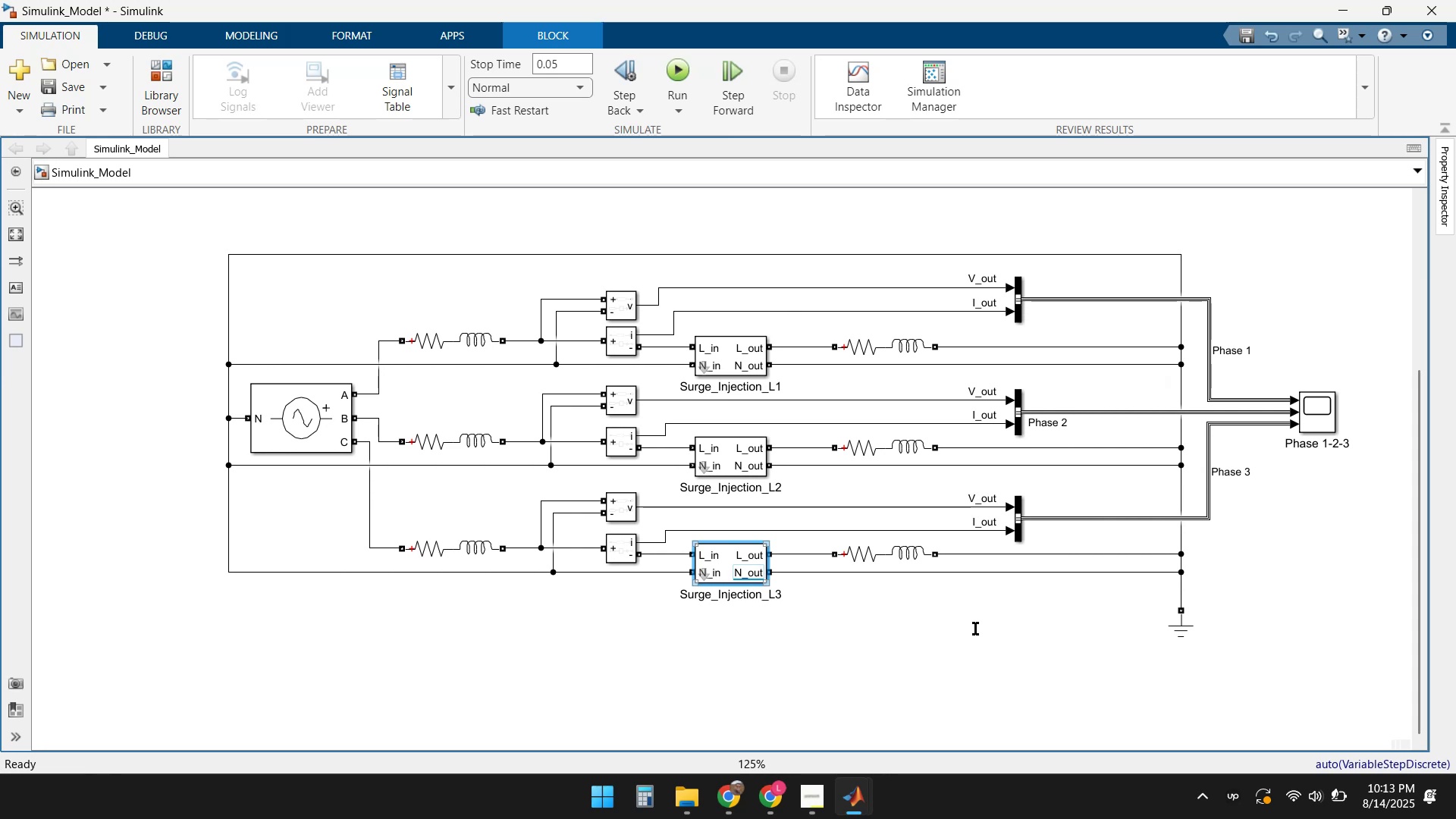 
left_click([975, 629])
 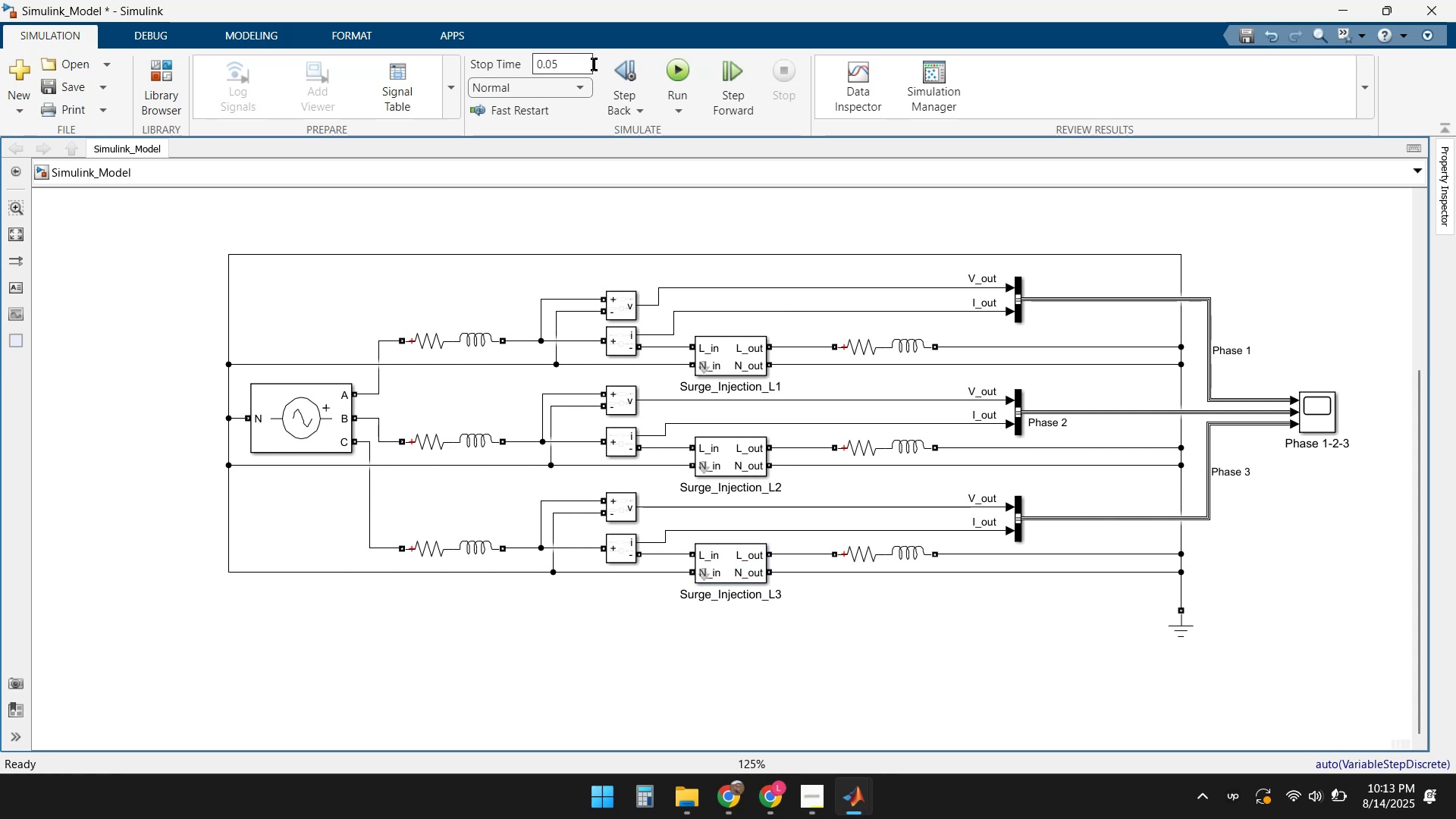 
left_click([584, 63])
 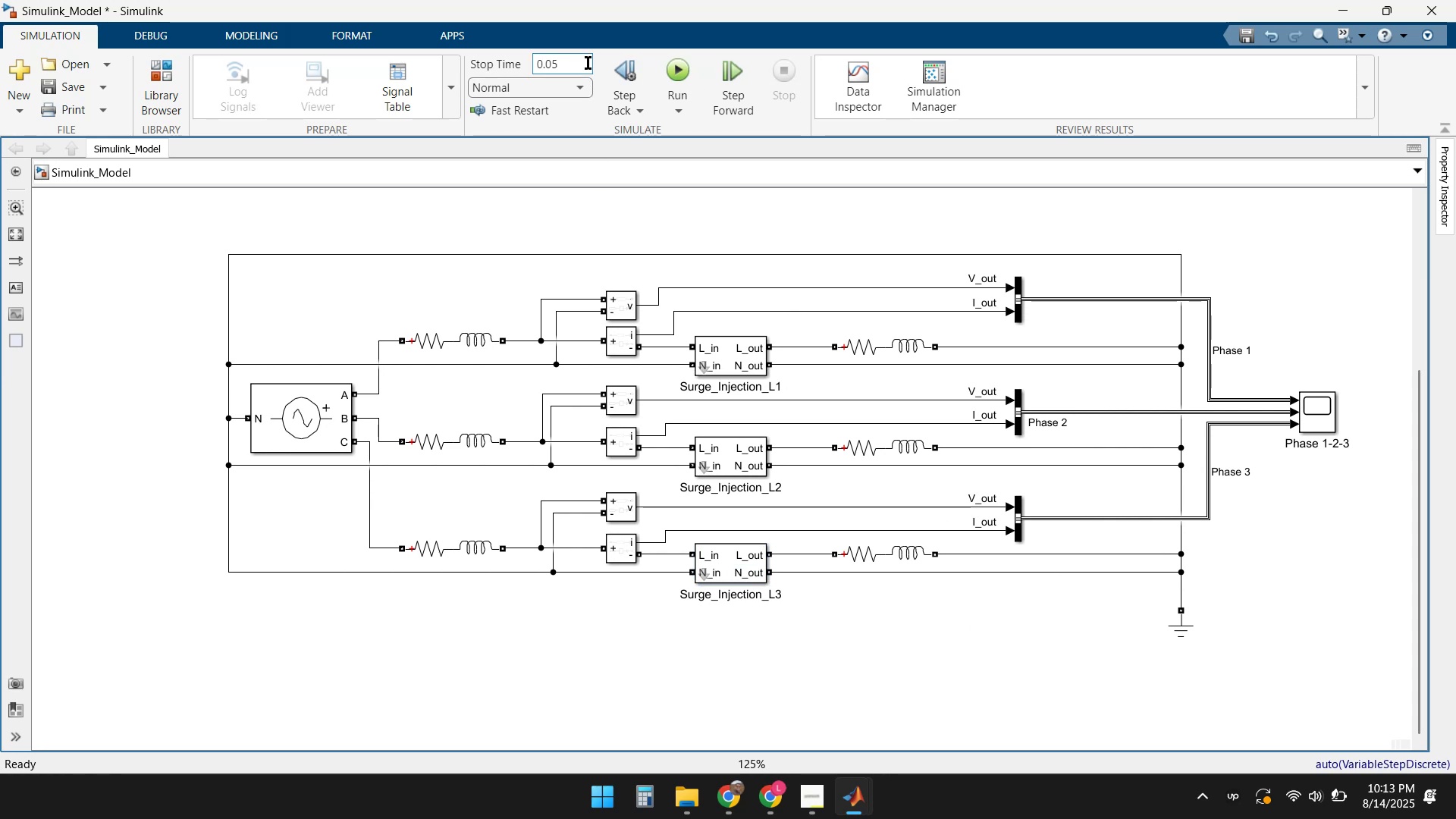 
key(Backspace)
 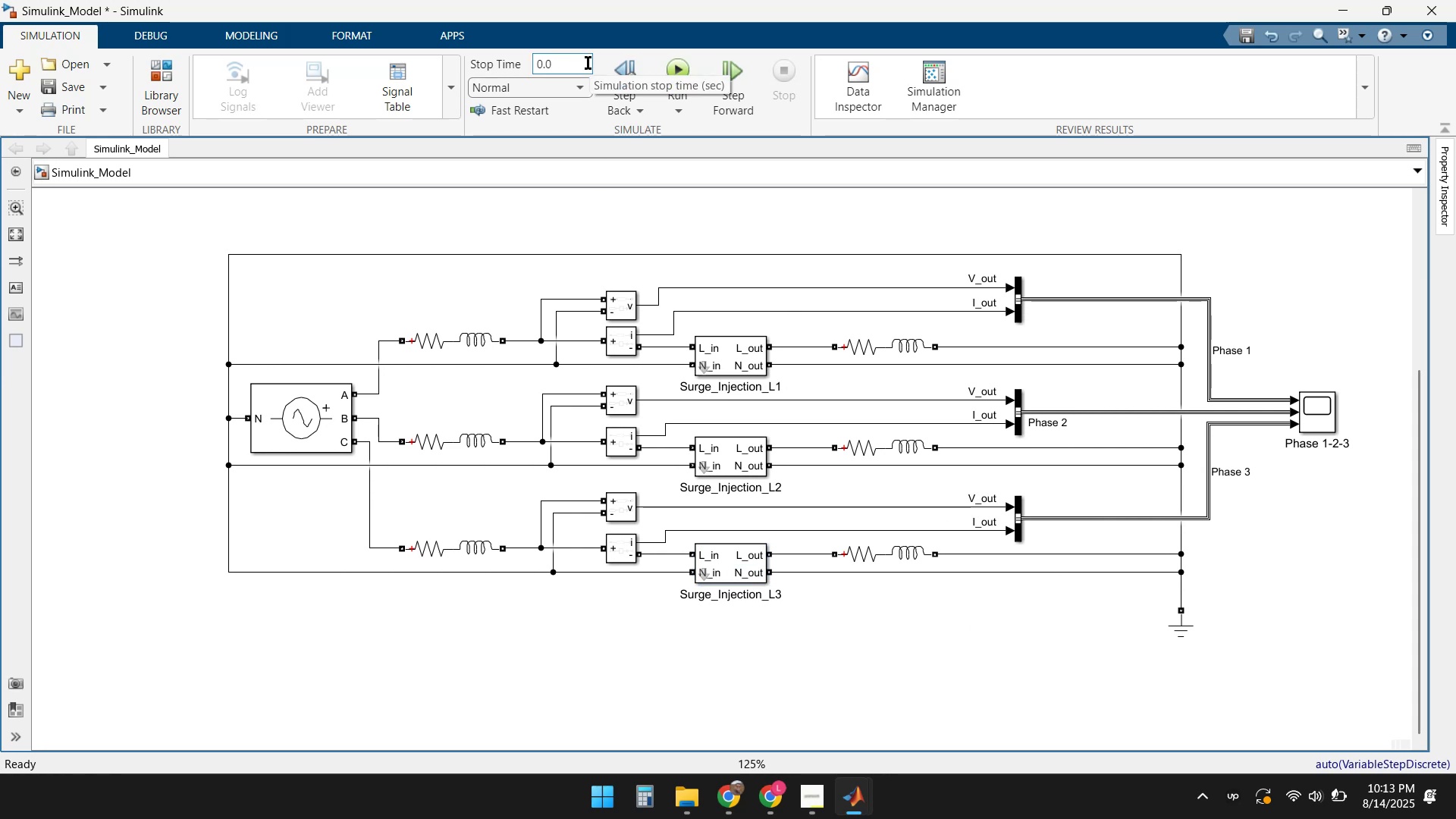 
key(Numpad4)
 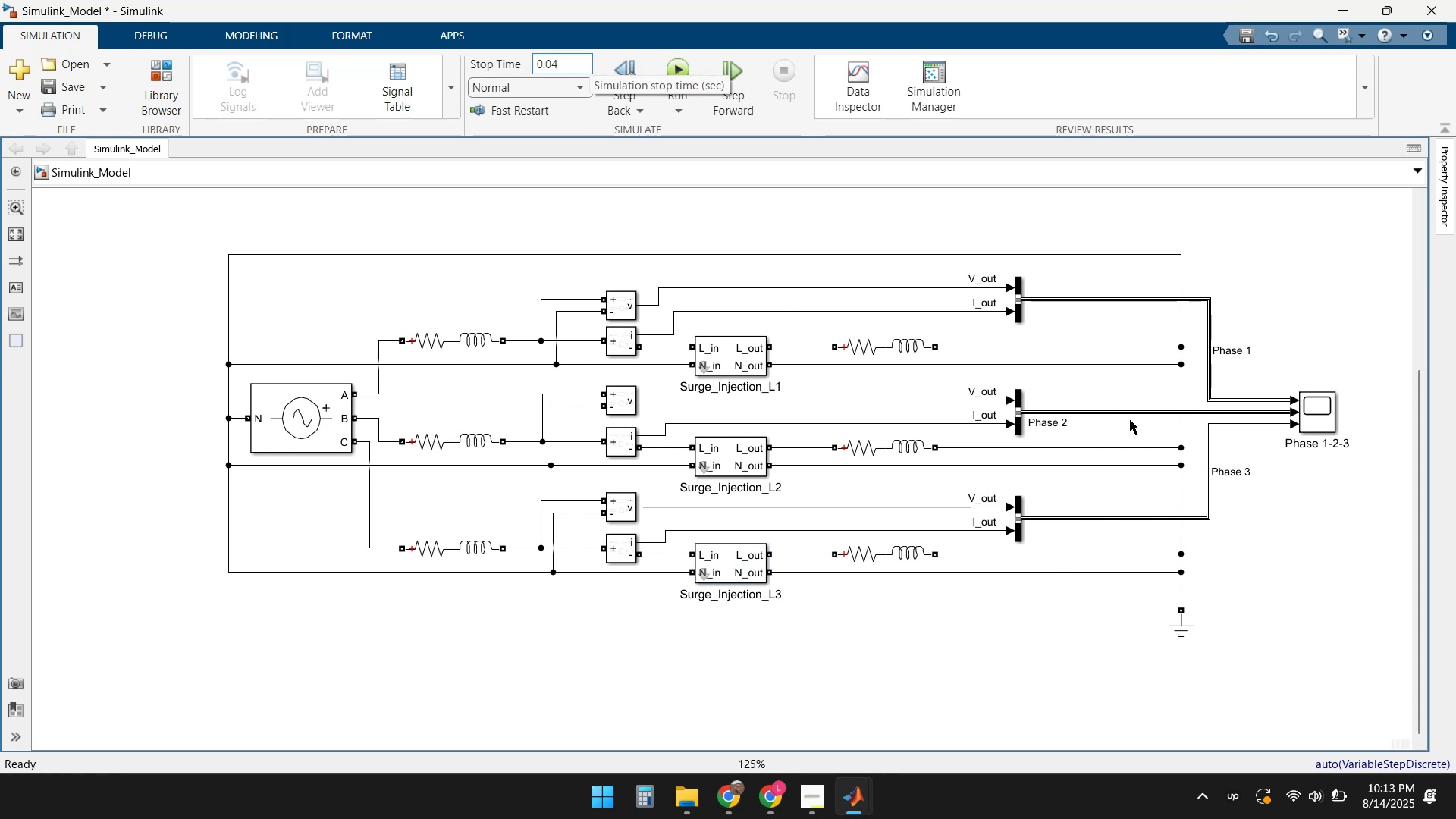 
left_click([1321, 538])
 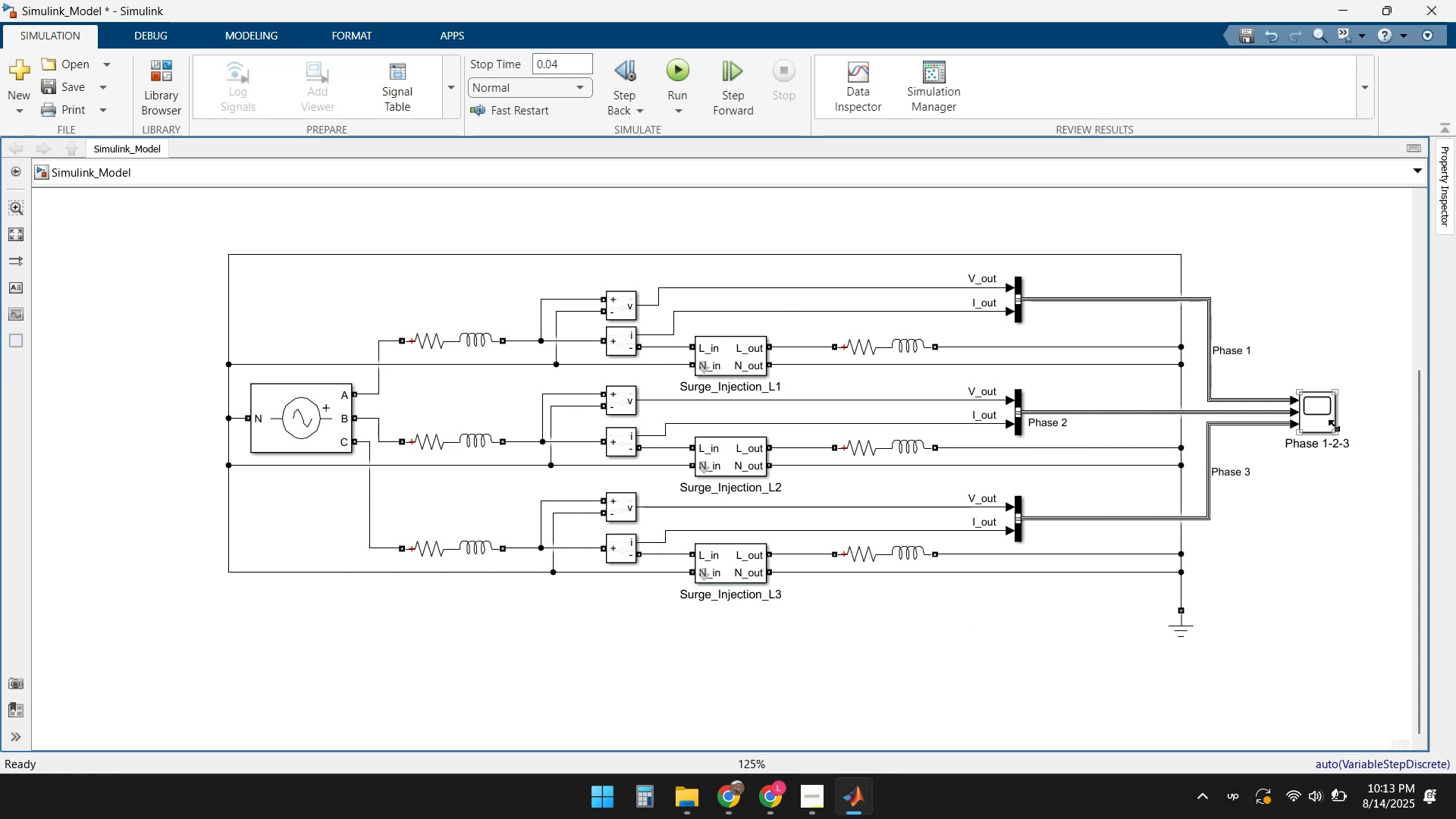 
left_click([1327, 413])
 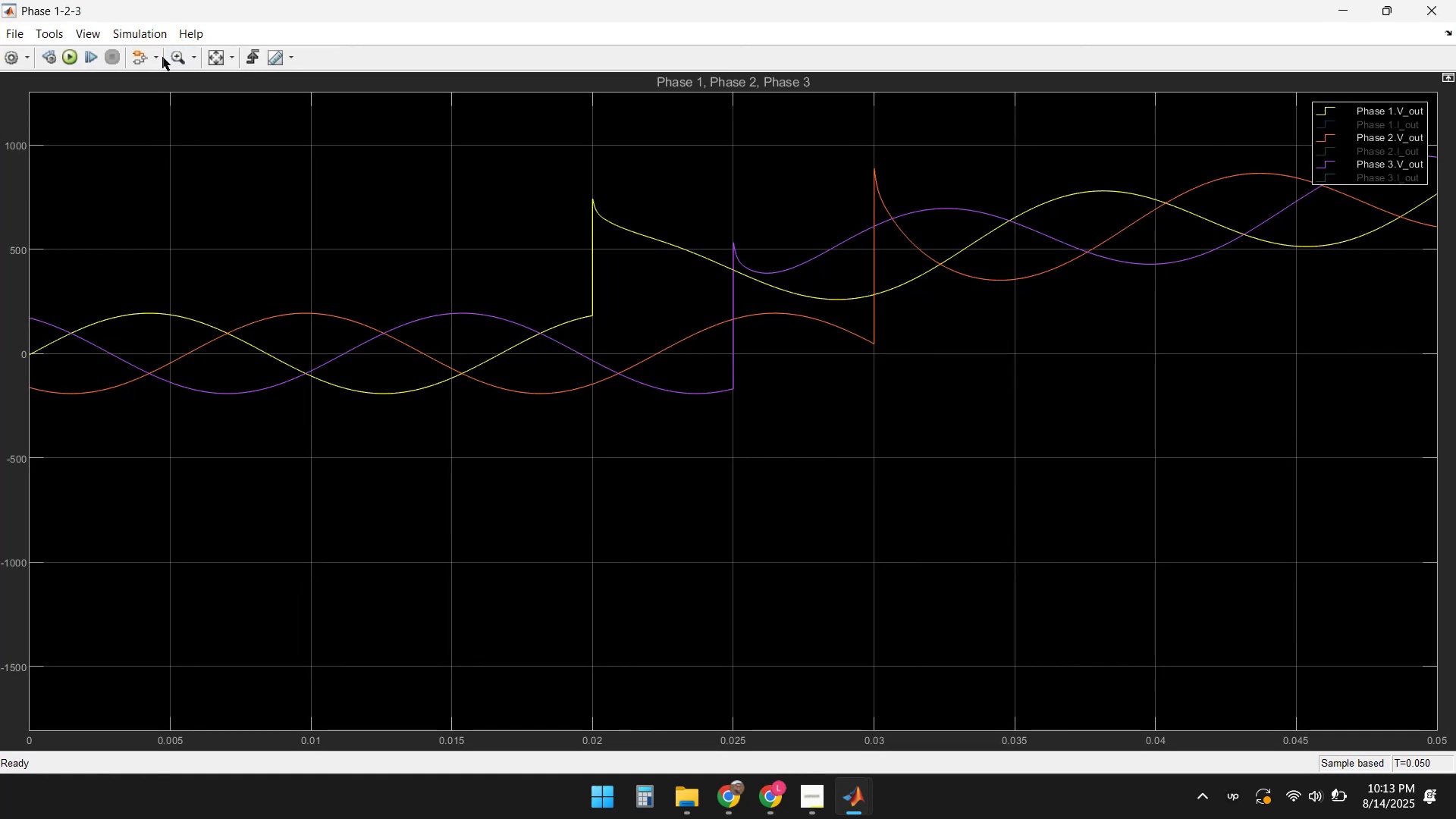 
left_click([72, 58])
 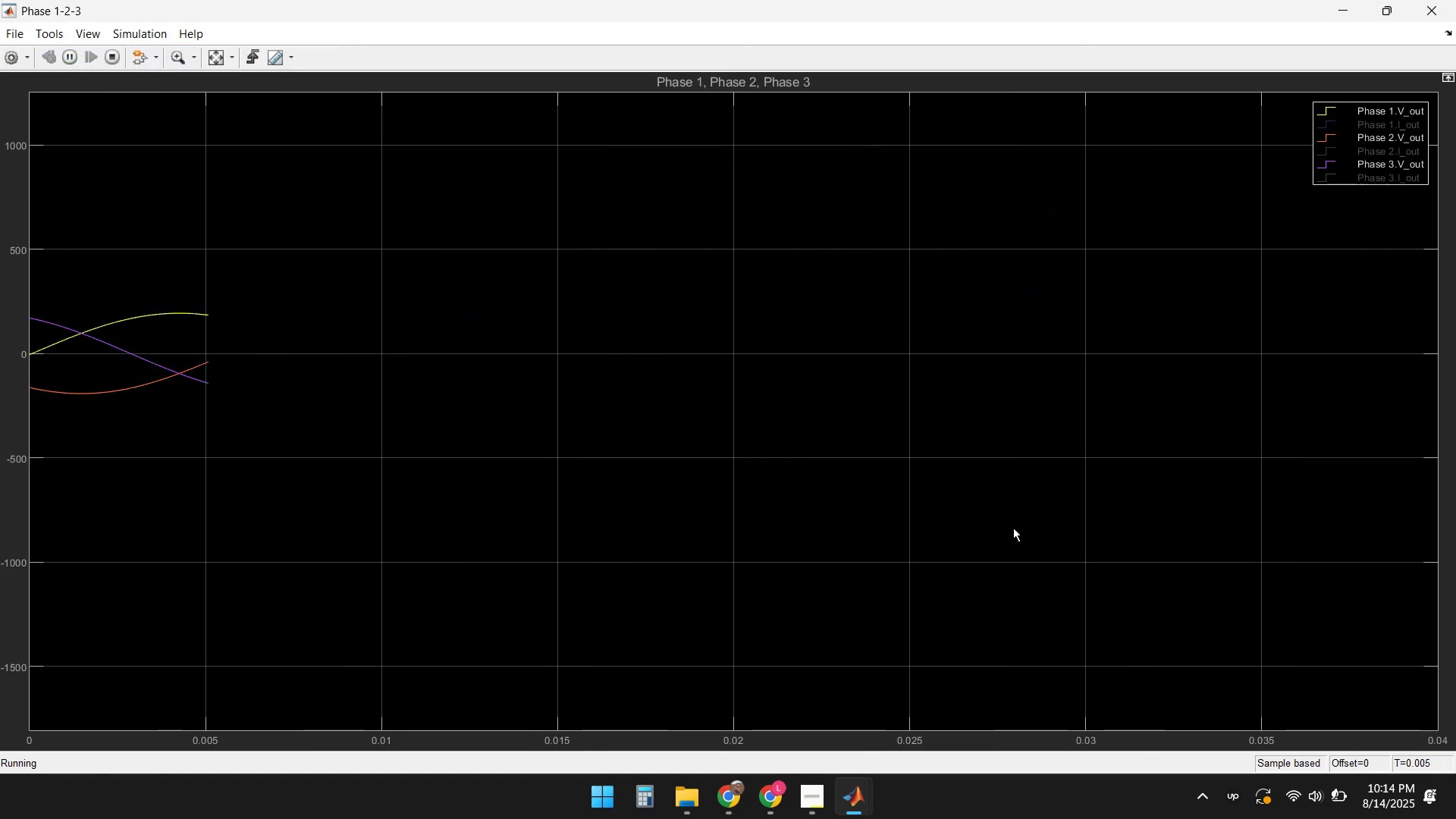 
wait(9.22)
 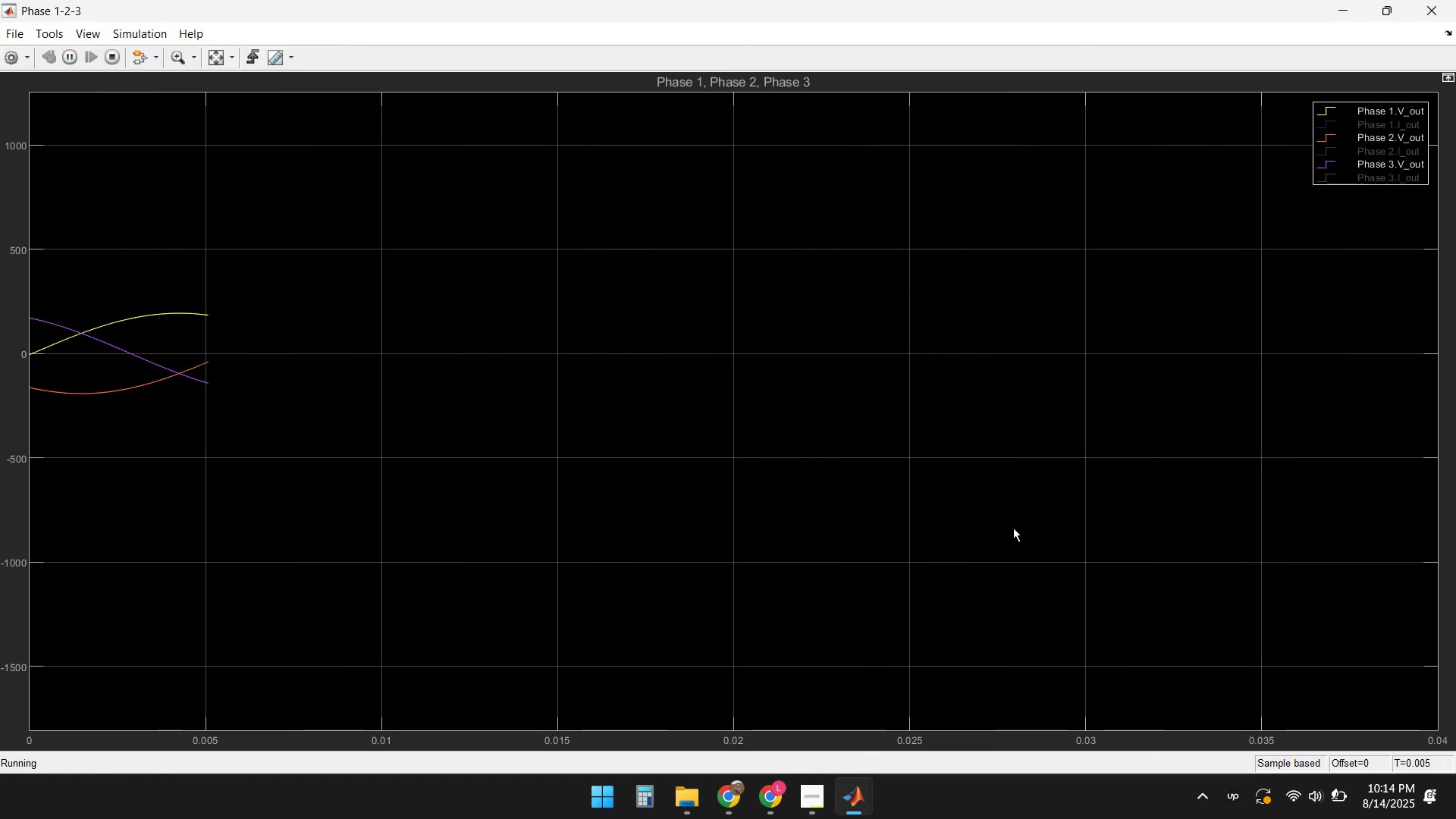 
left_click([232, 60])
 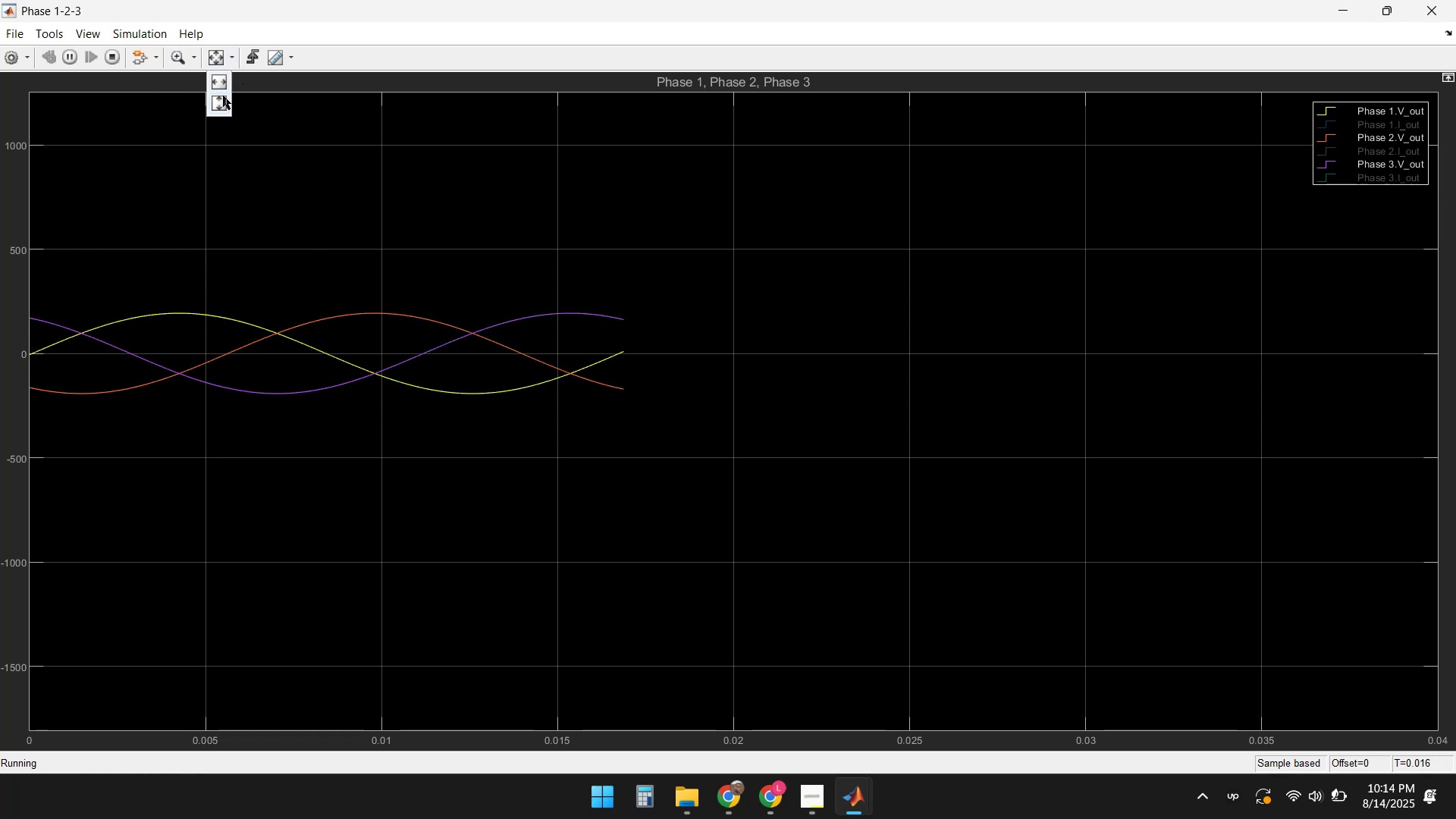 
left_click([223, 104])
 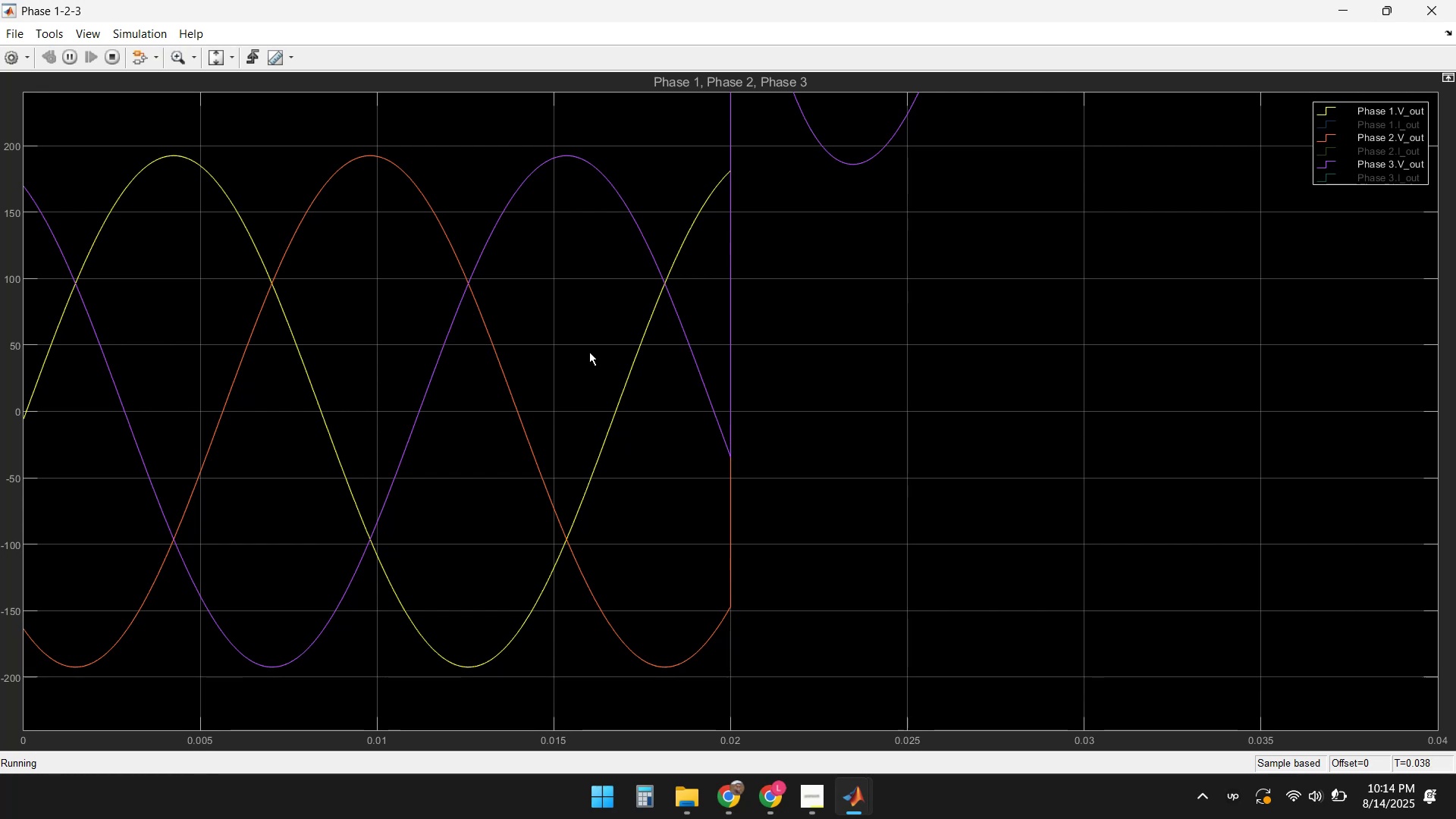 
wait(15.67)
 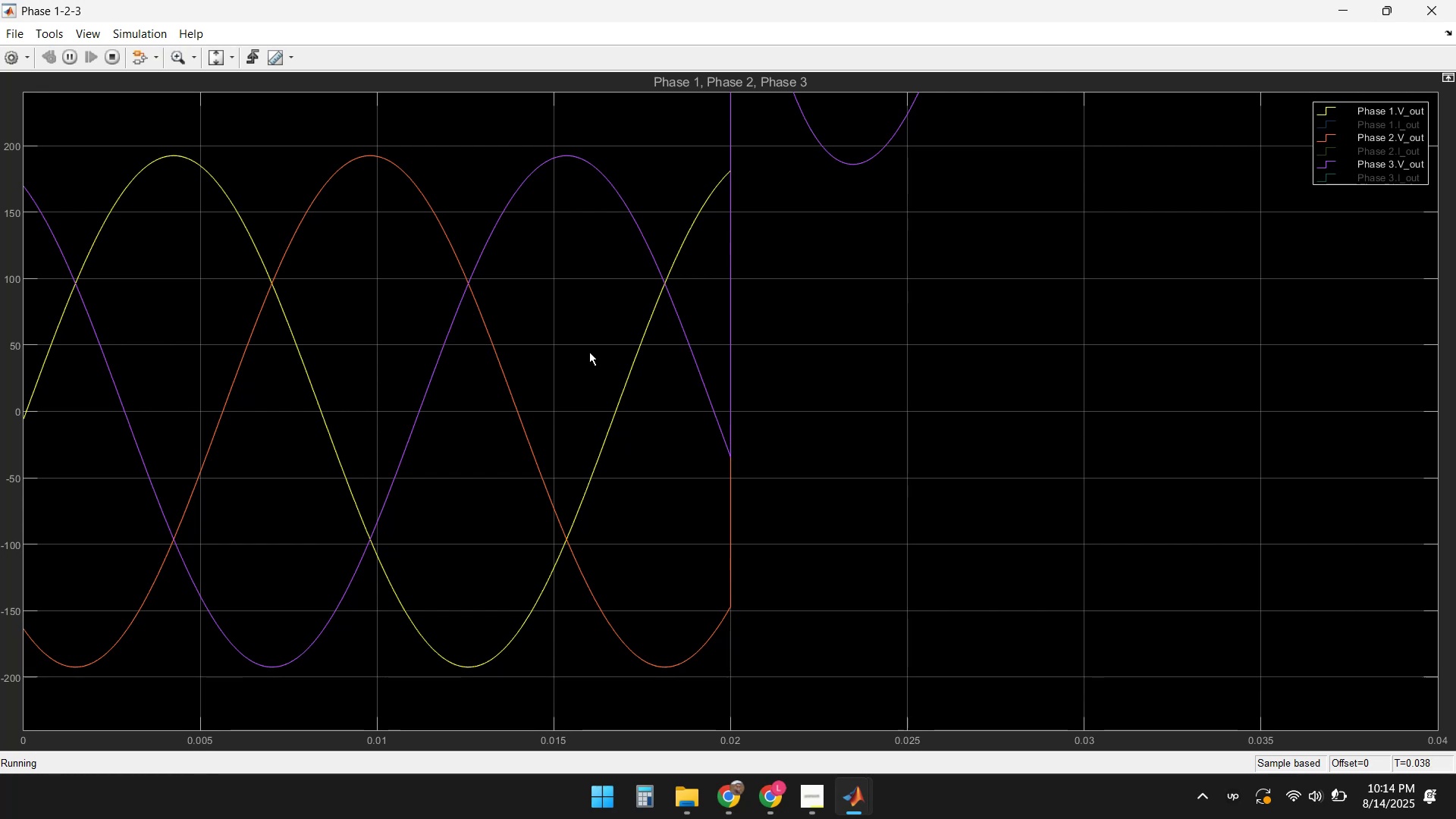 
left_click([985, 521])
 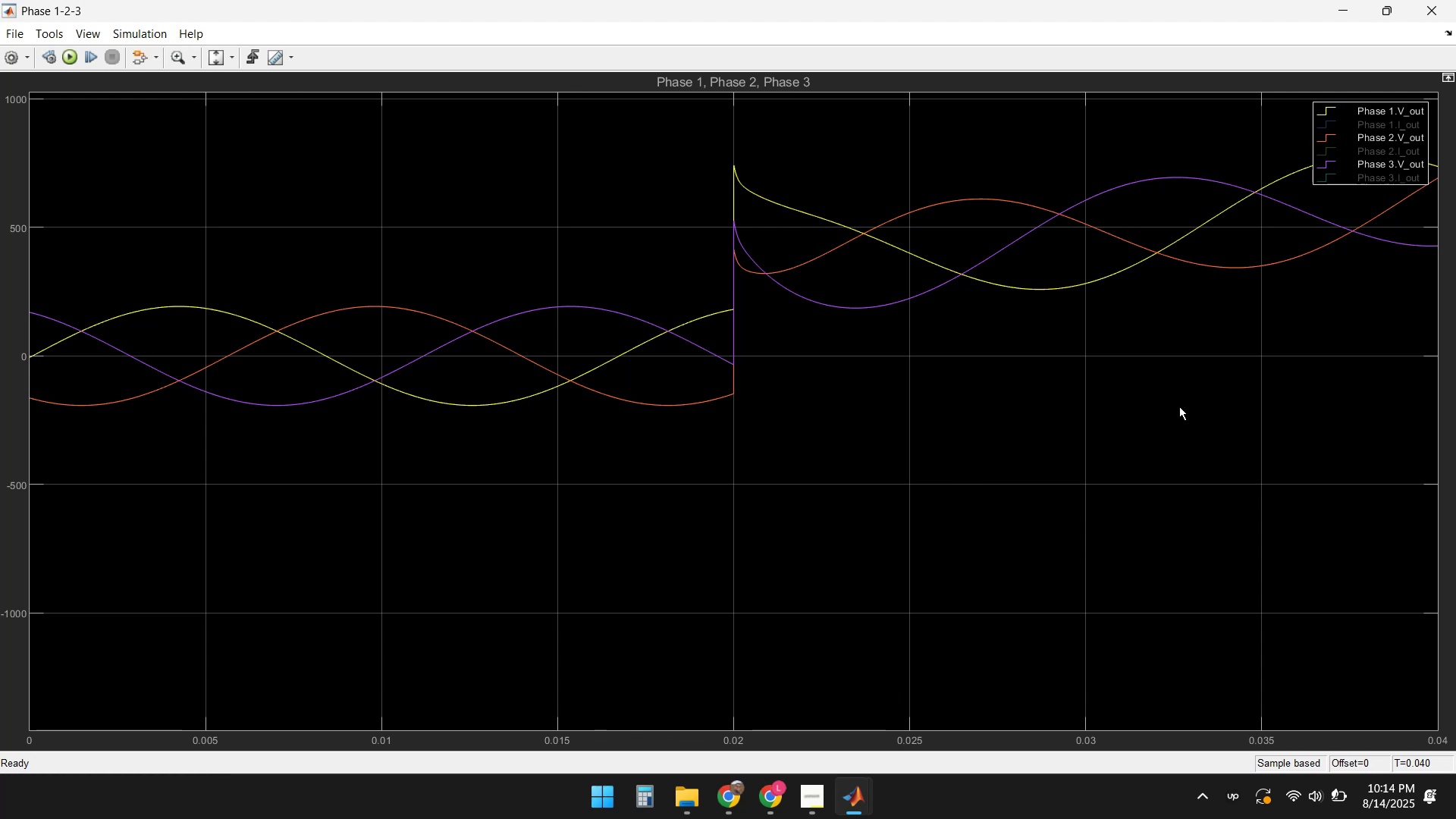 
wait(11.34)
 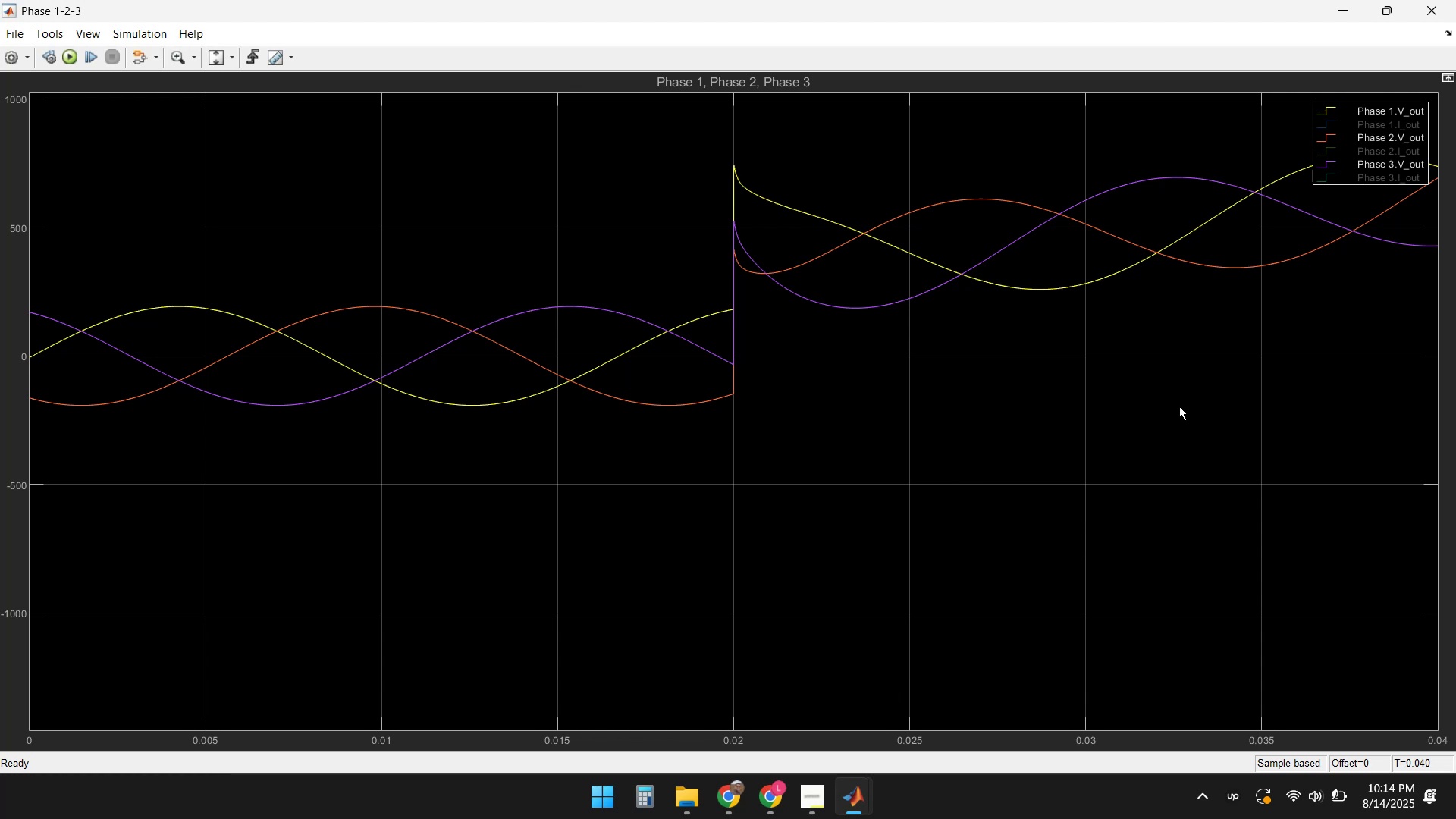 
left_click([1432, 14])
 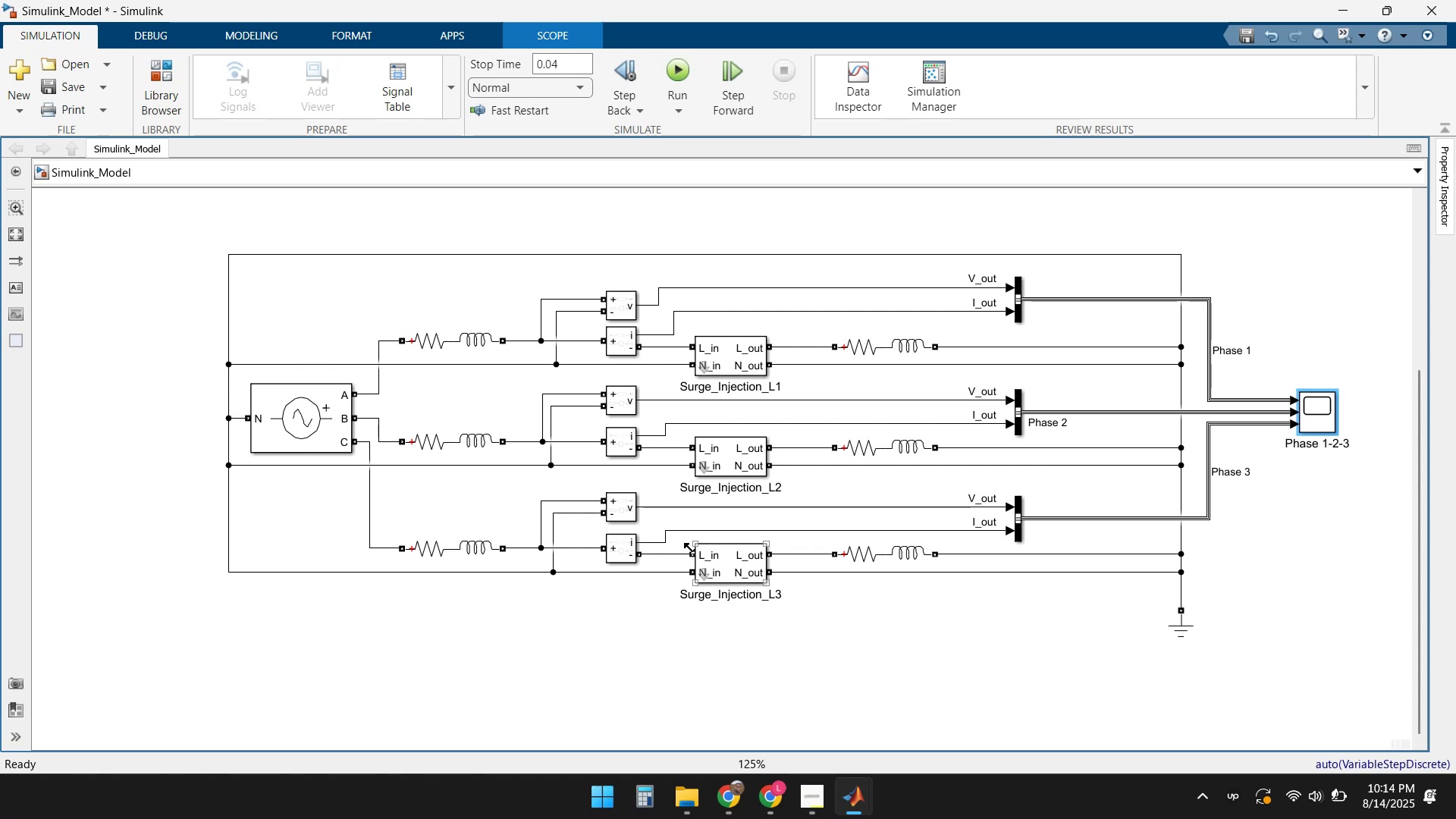 
wait(16.44)
 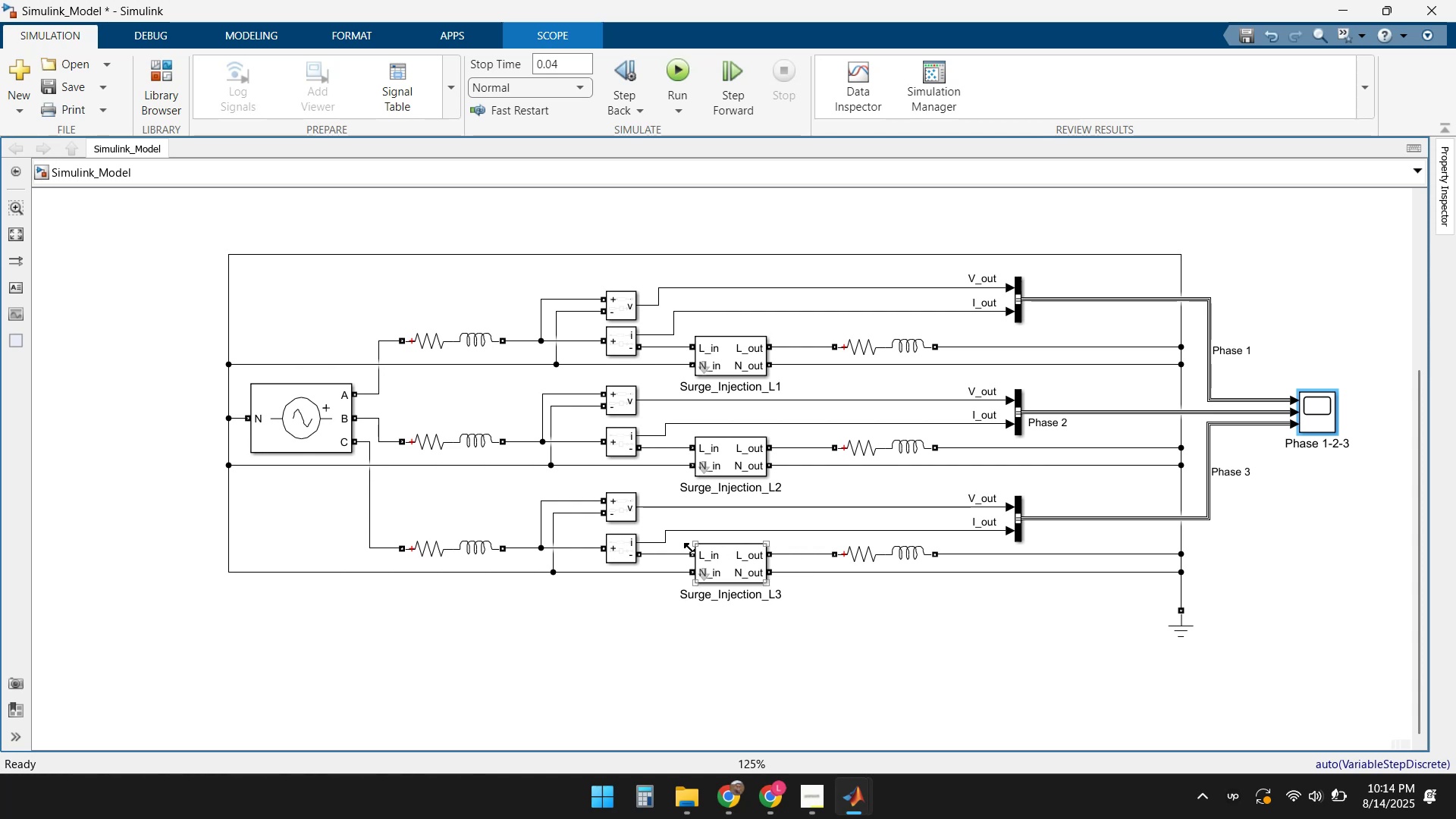 
double_click([727, 560])
 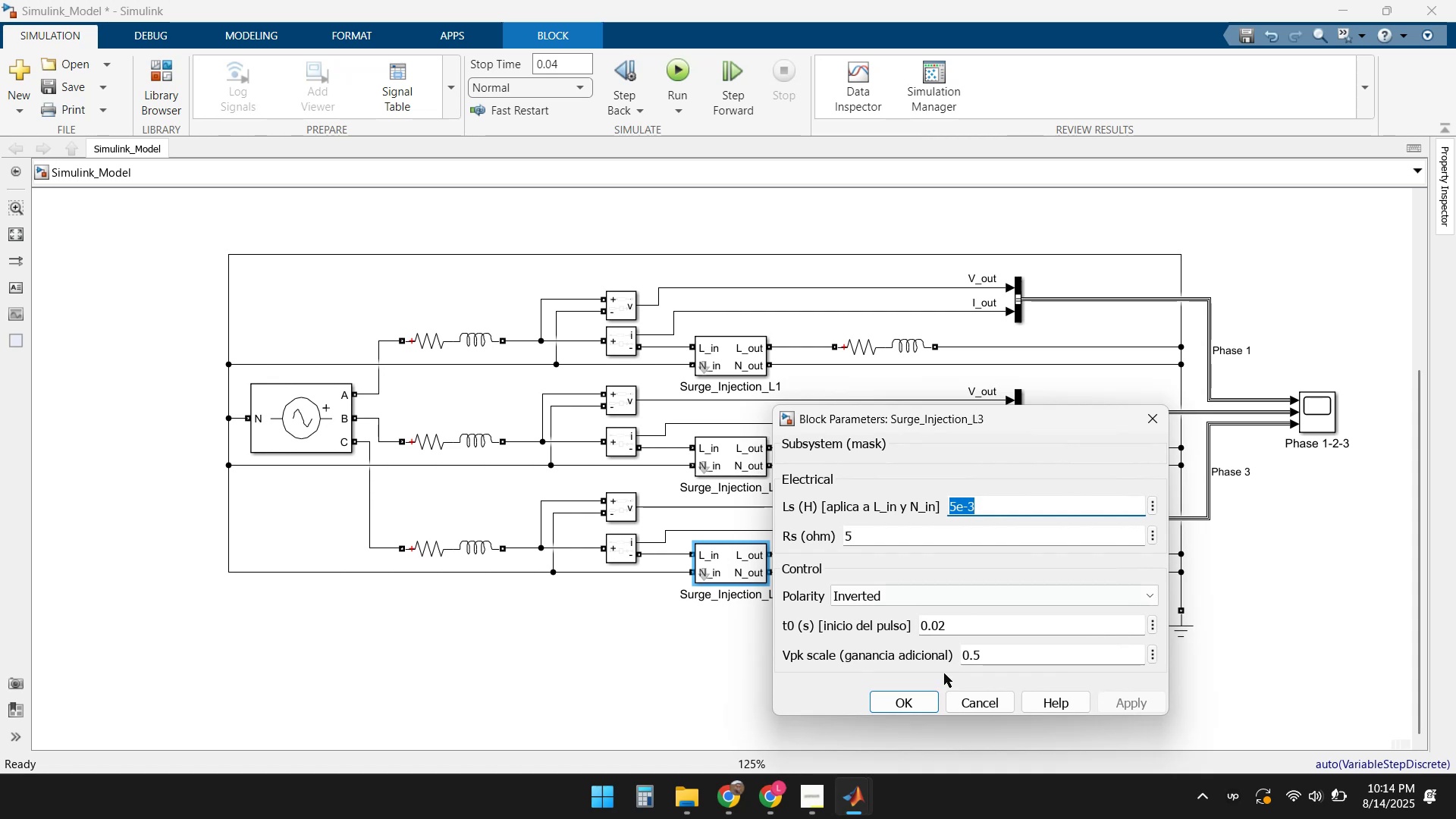 
left_click([981, 508])
 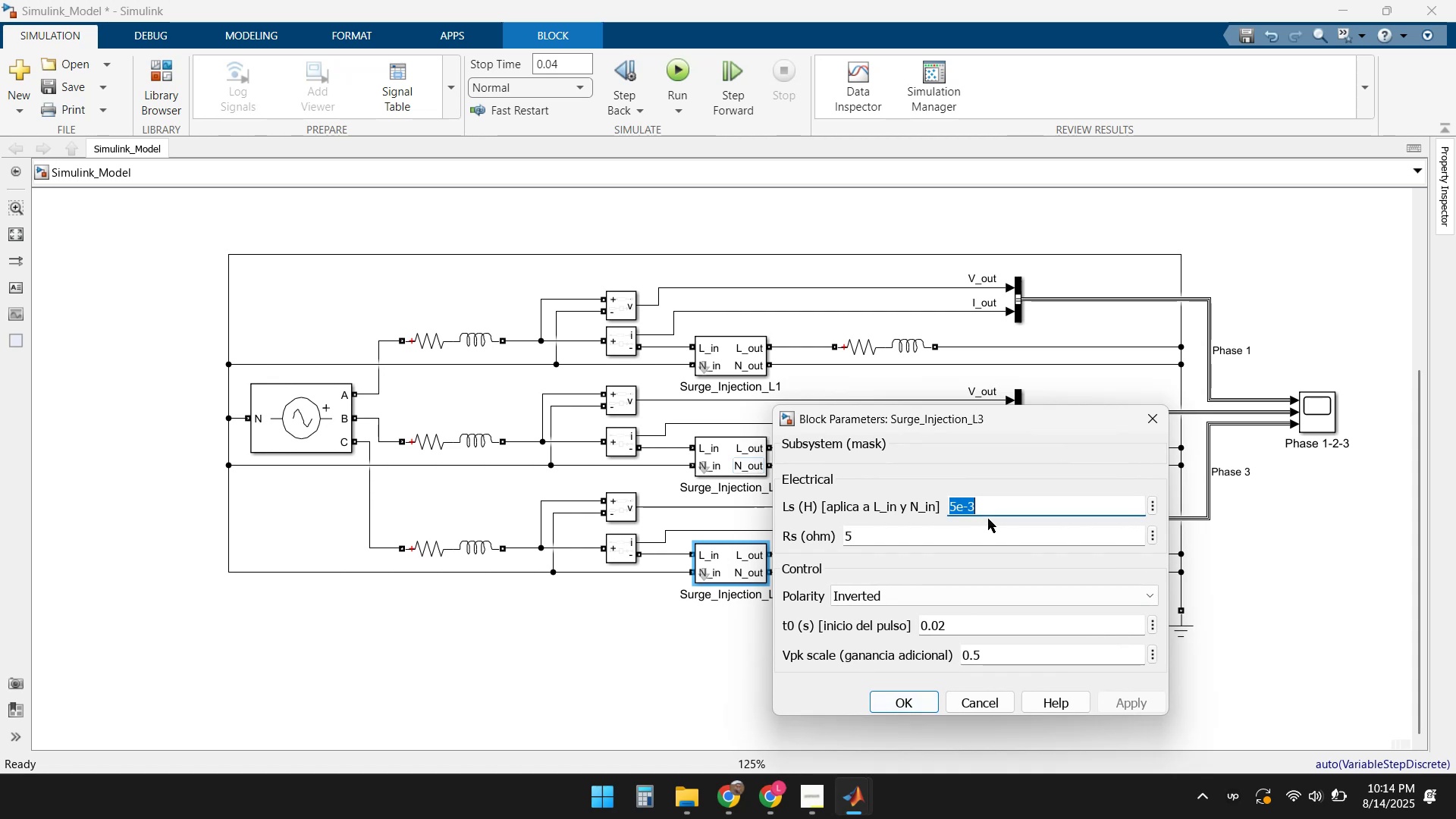 
key(Home)
 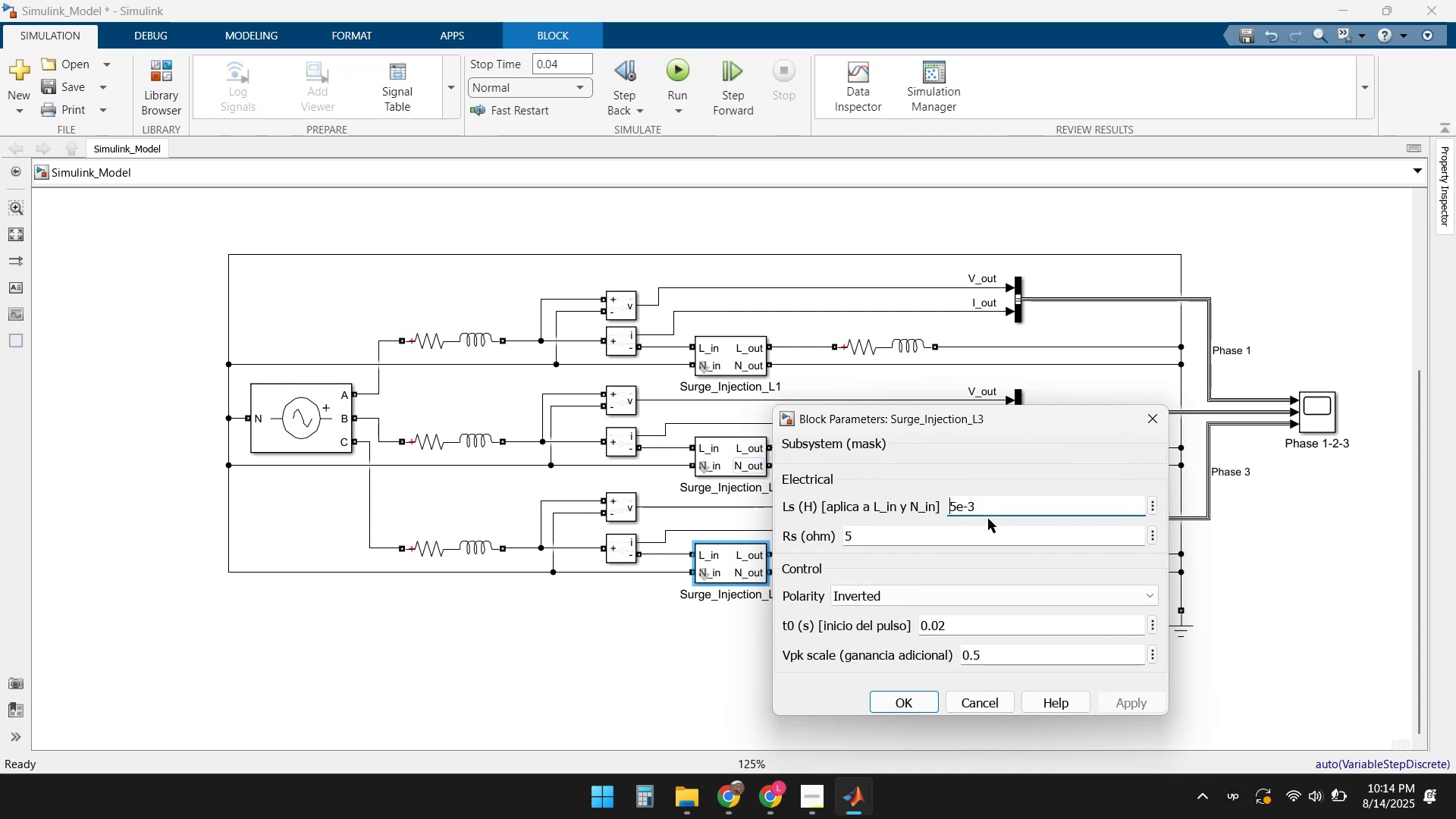 
key(Delete)
 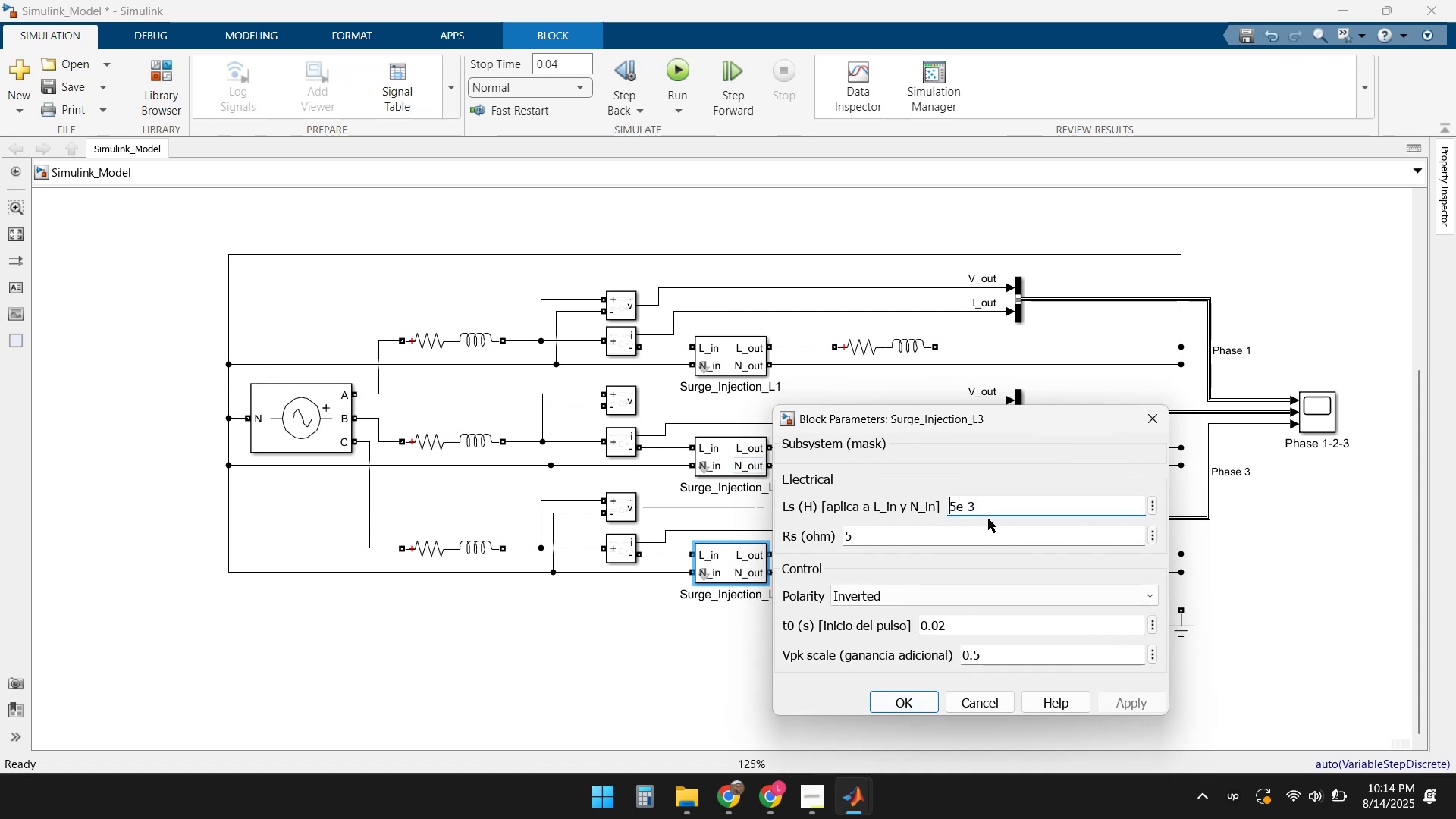 
key(2)
 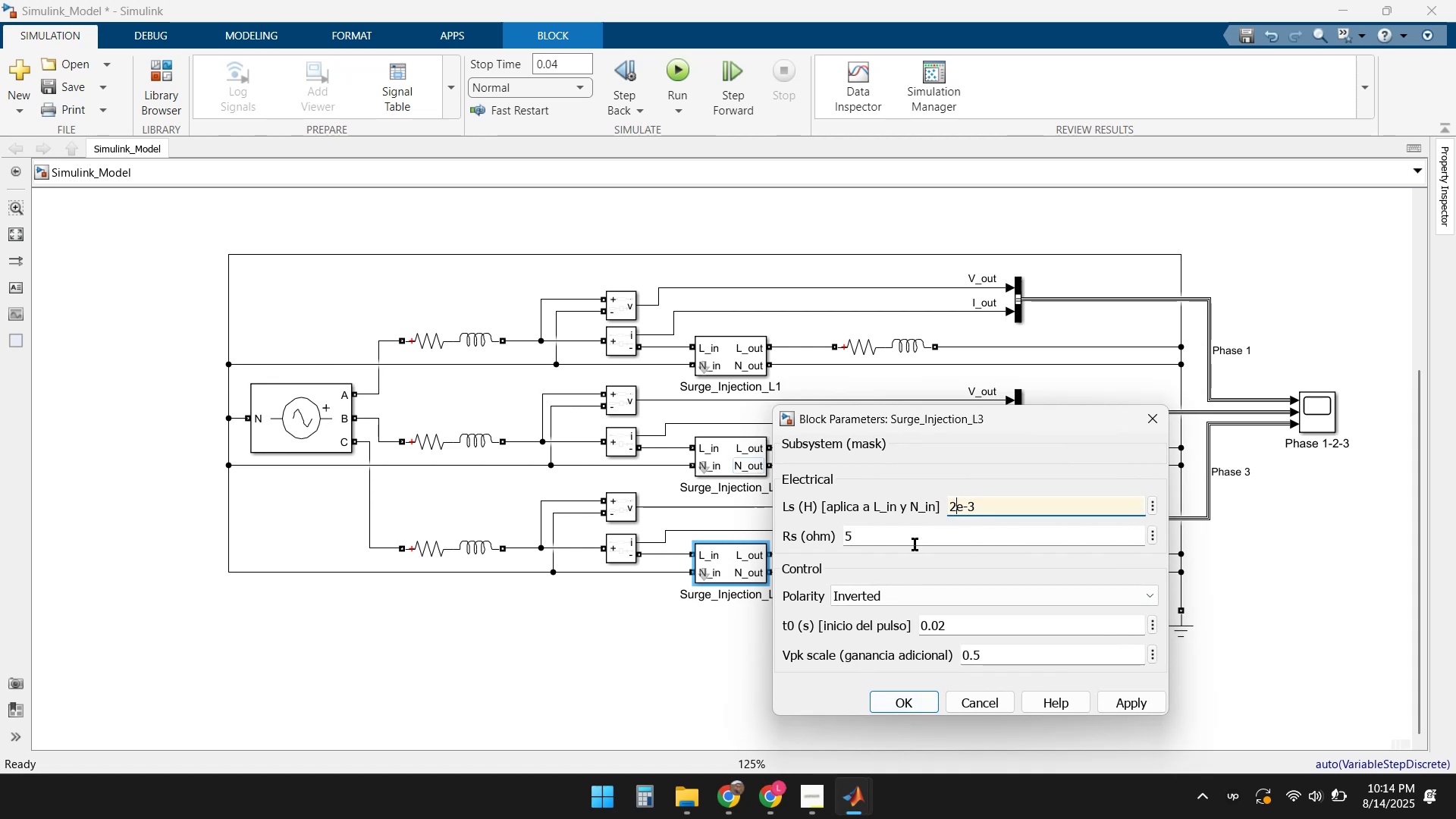 
left_click([912, 544])
 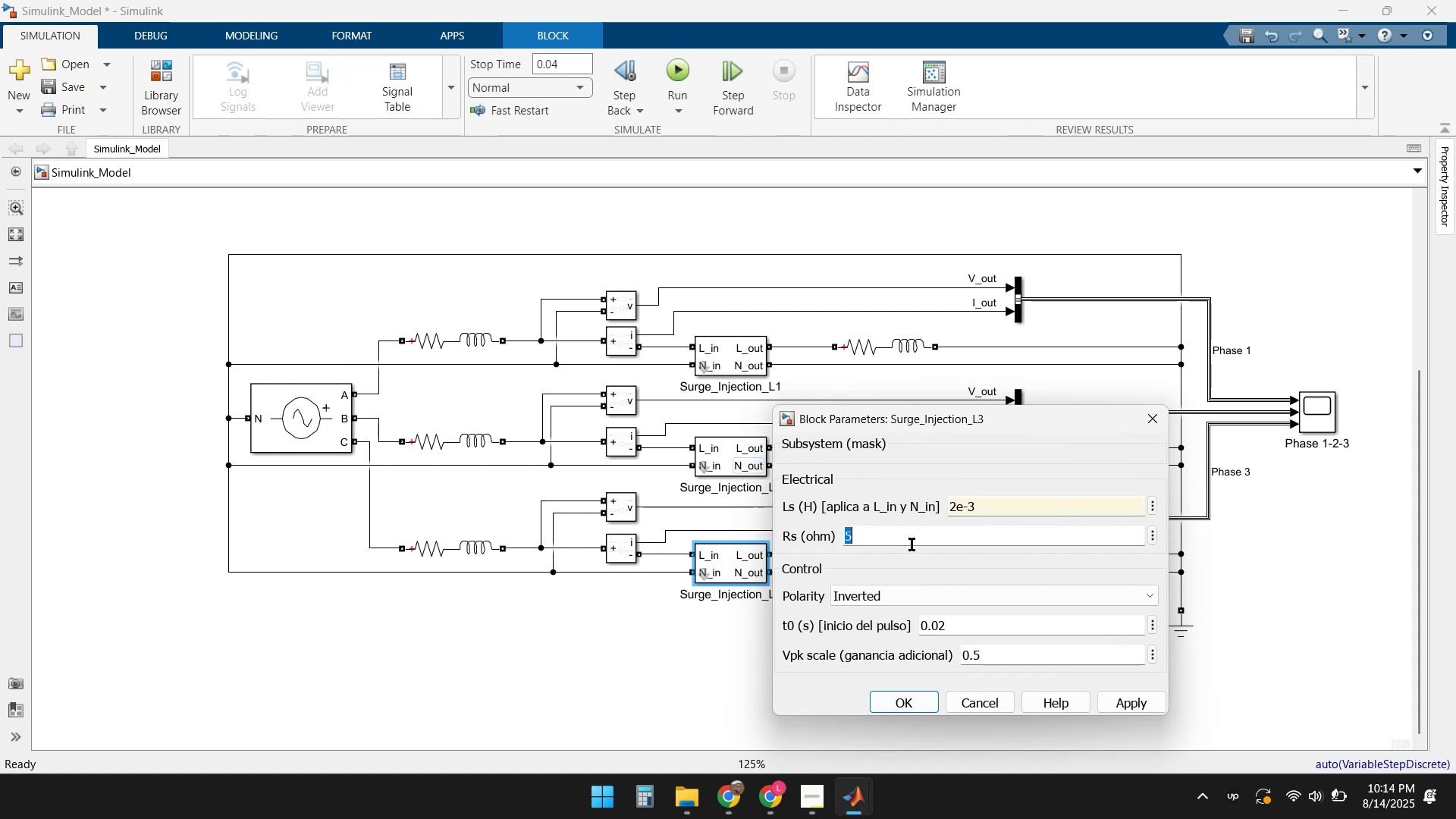 
key(Backspace)
 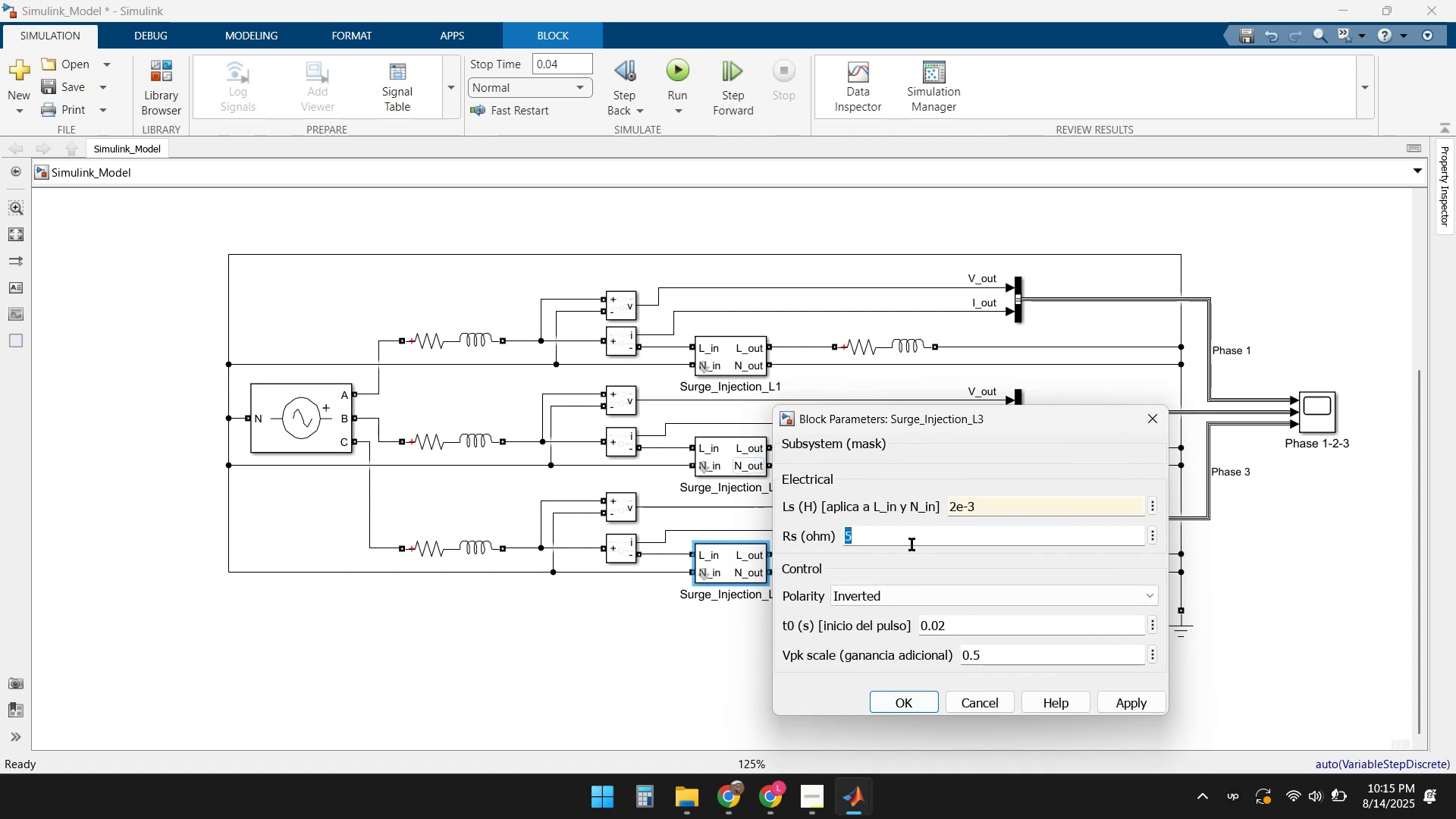 
key(2)
 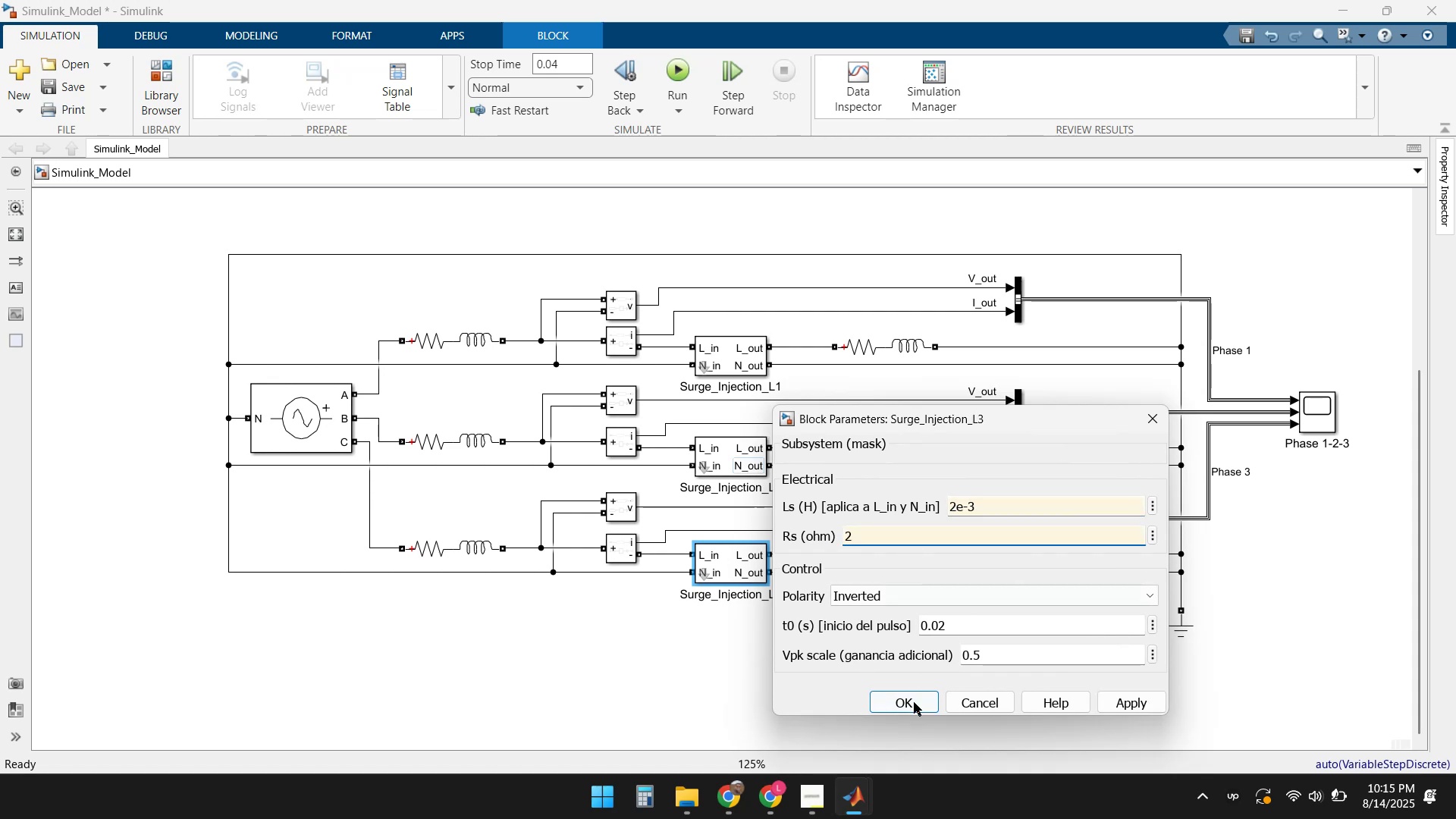 
left_click([912, 701])
 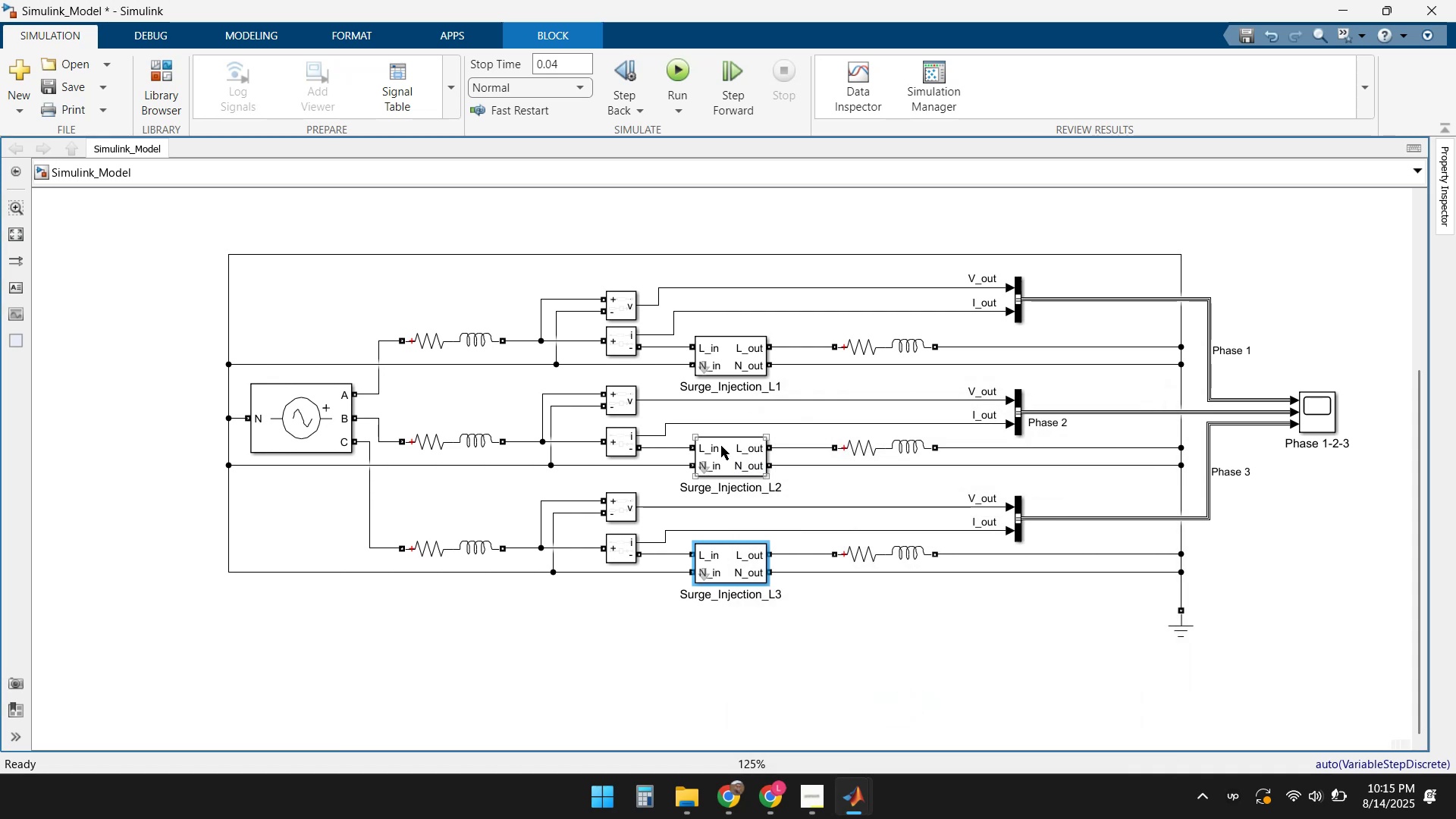 
double_click([721, 446])
 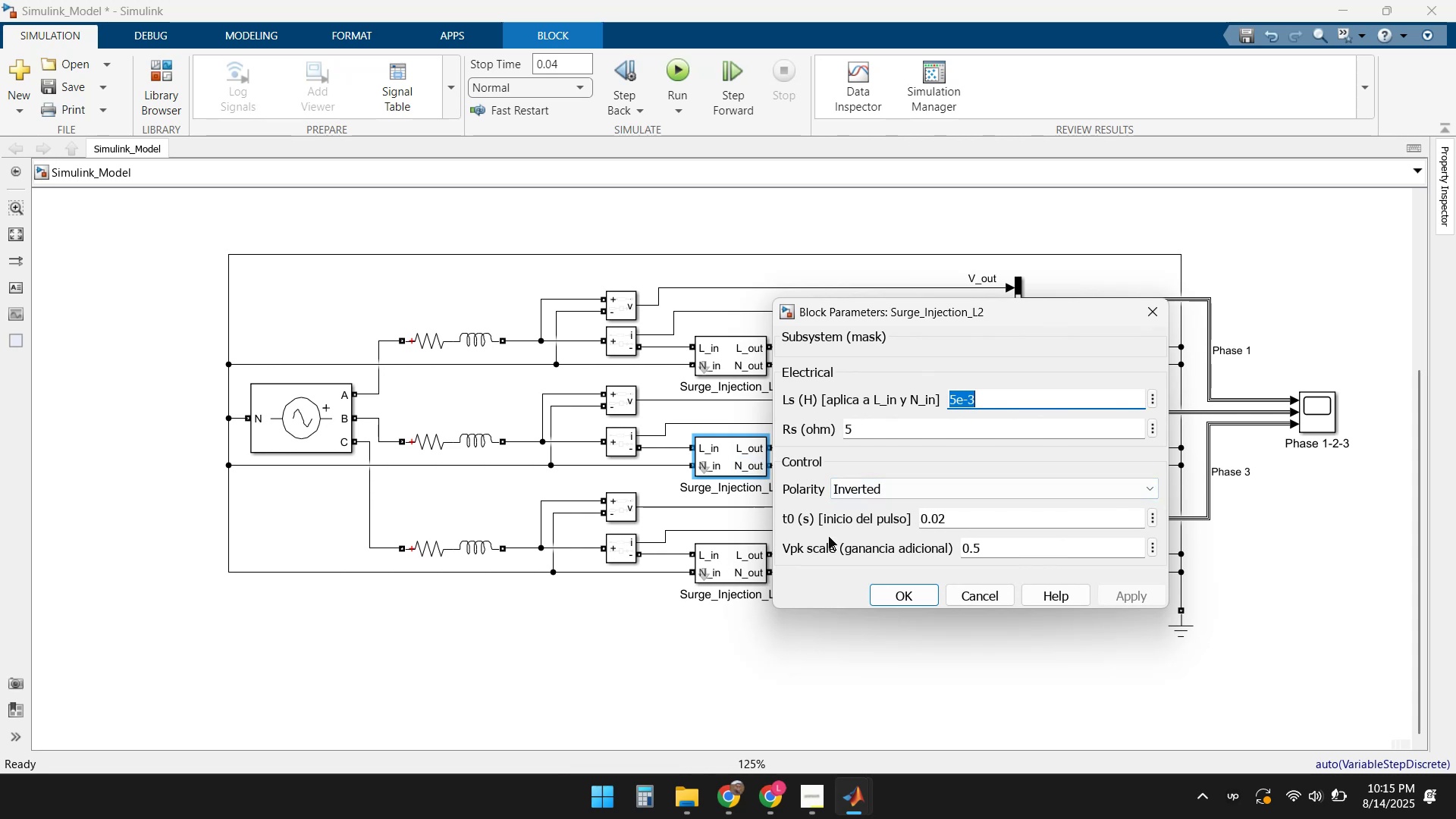 
left_click([920, 592])
 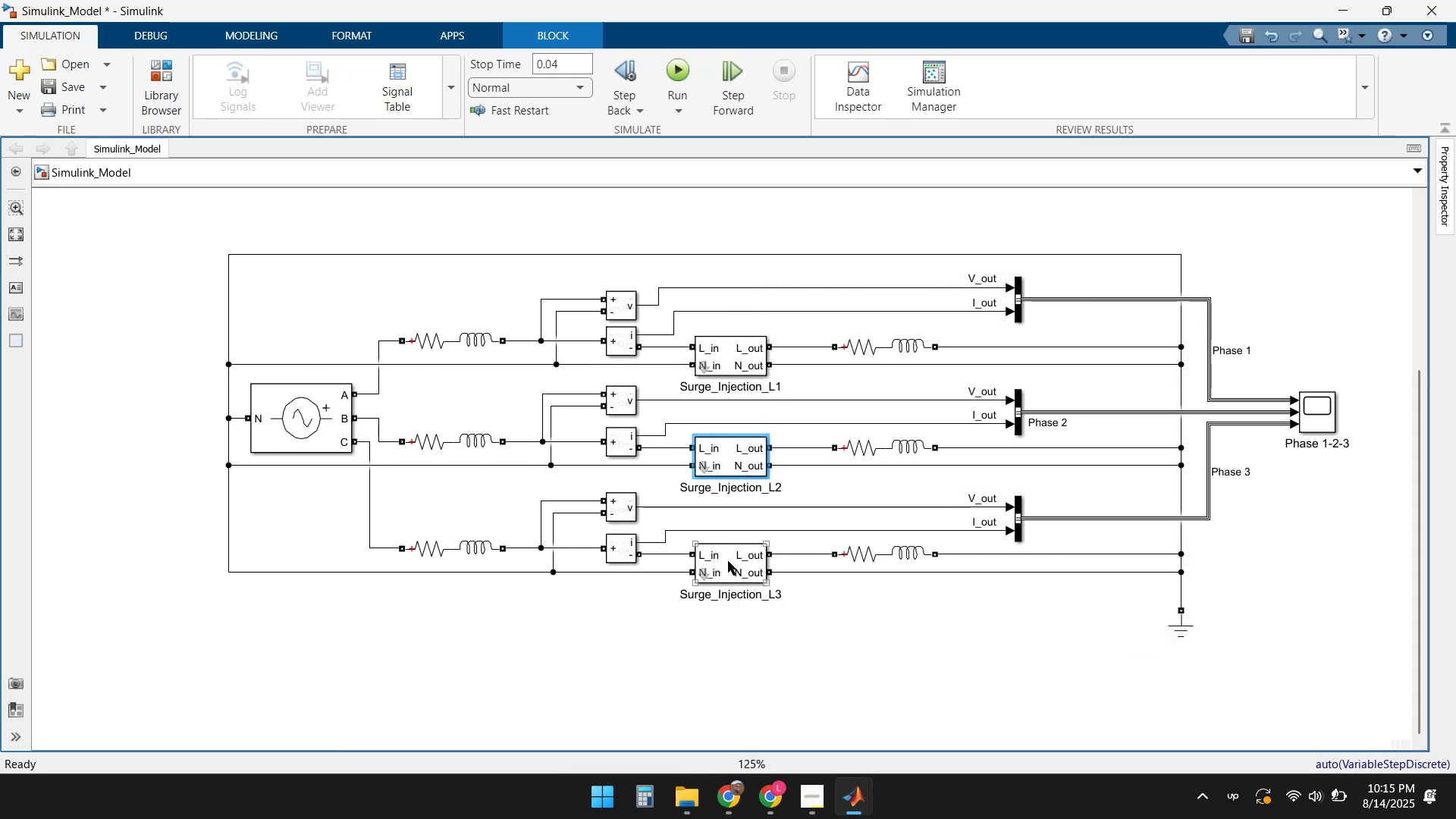 
double_click([728, 561])
 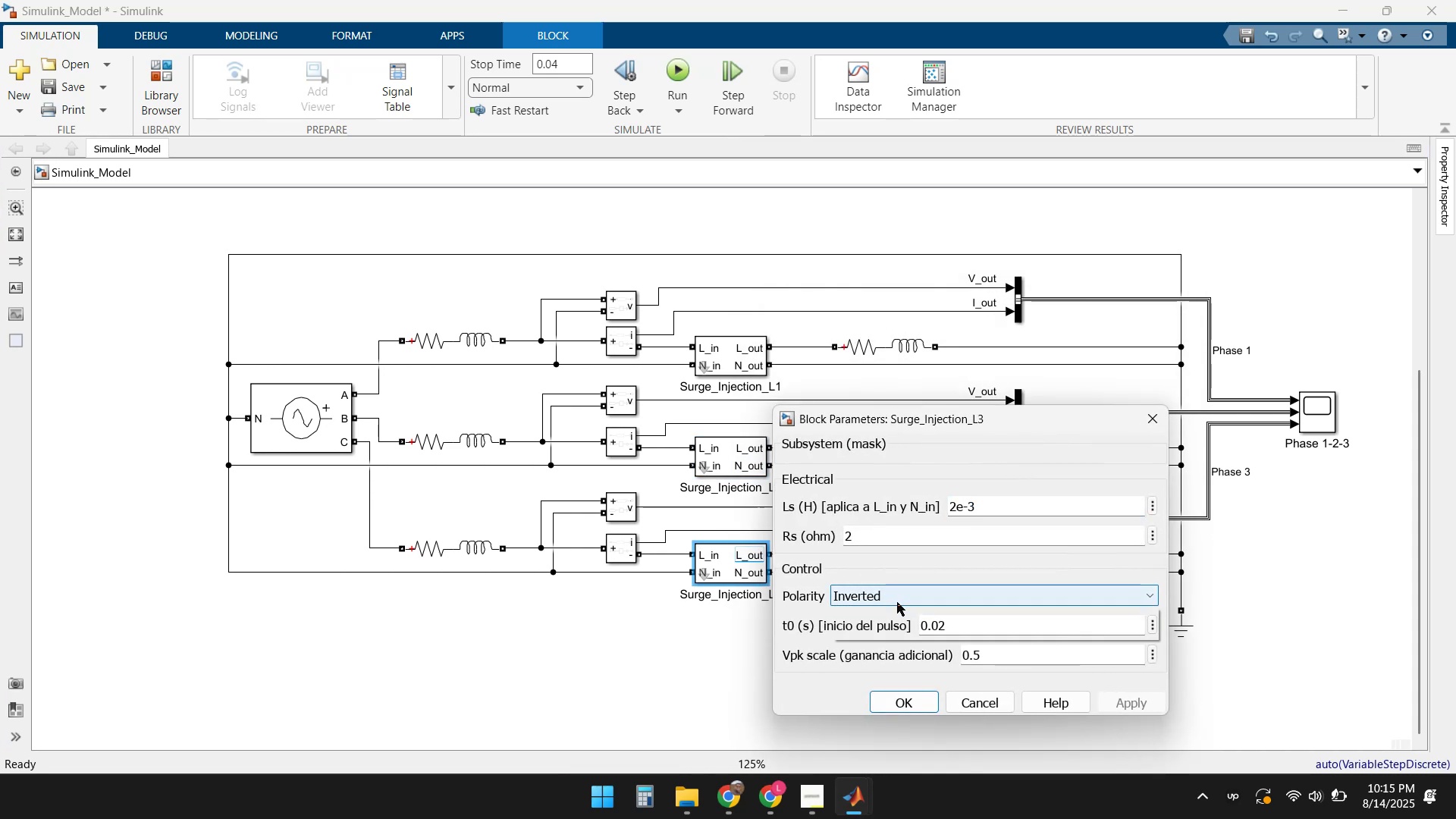 
left_click([886, 613])
 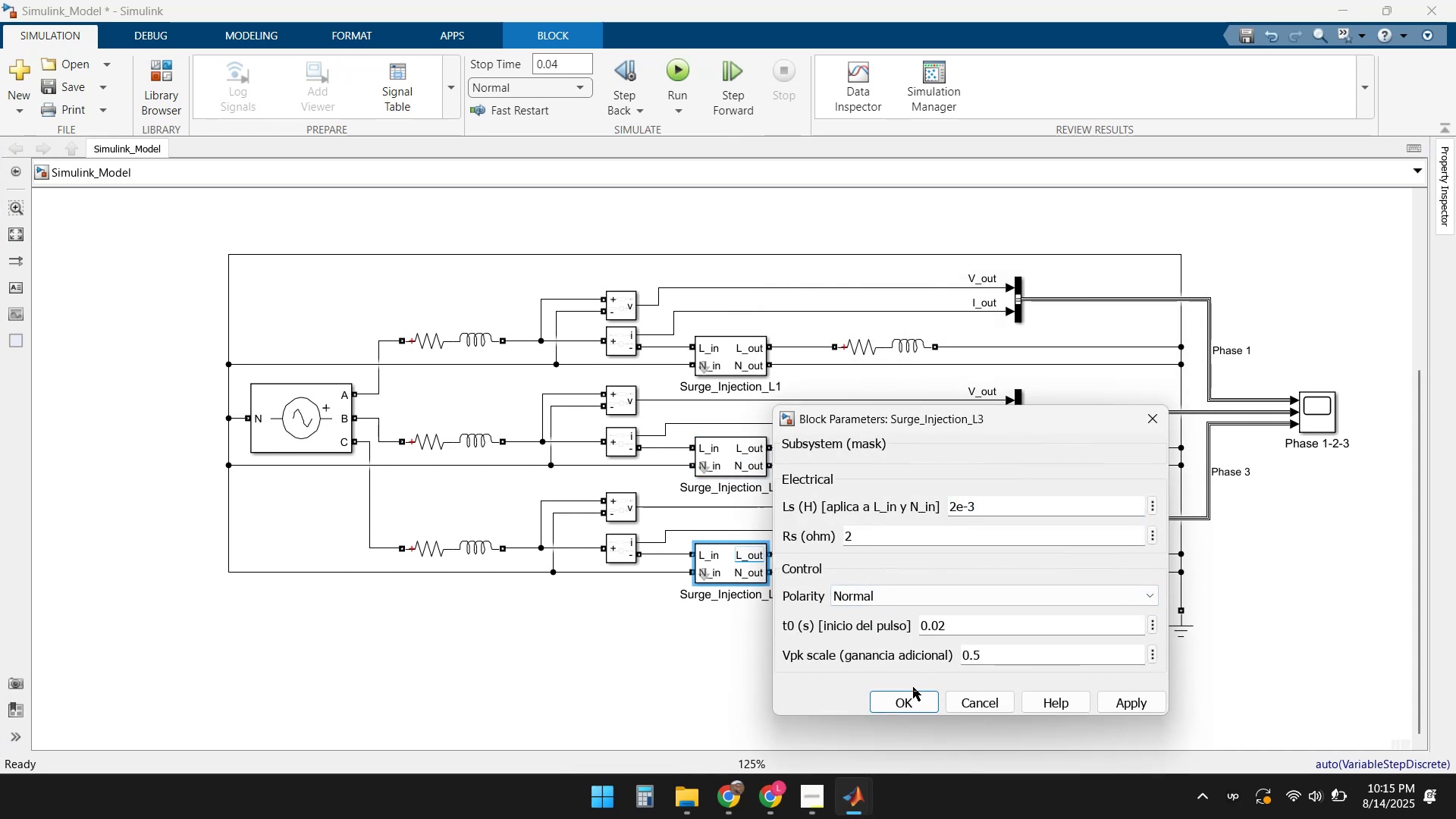 
left_click([902, 708])
 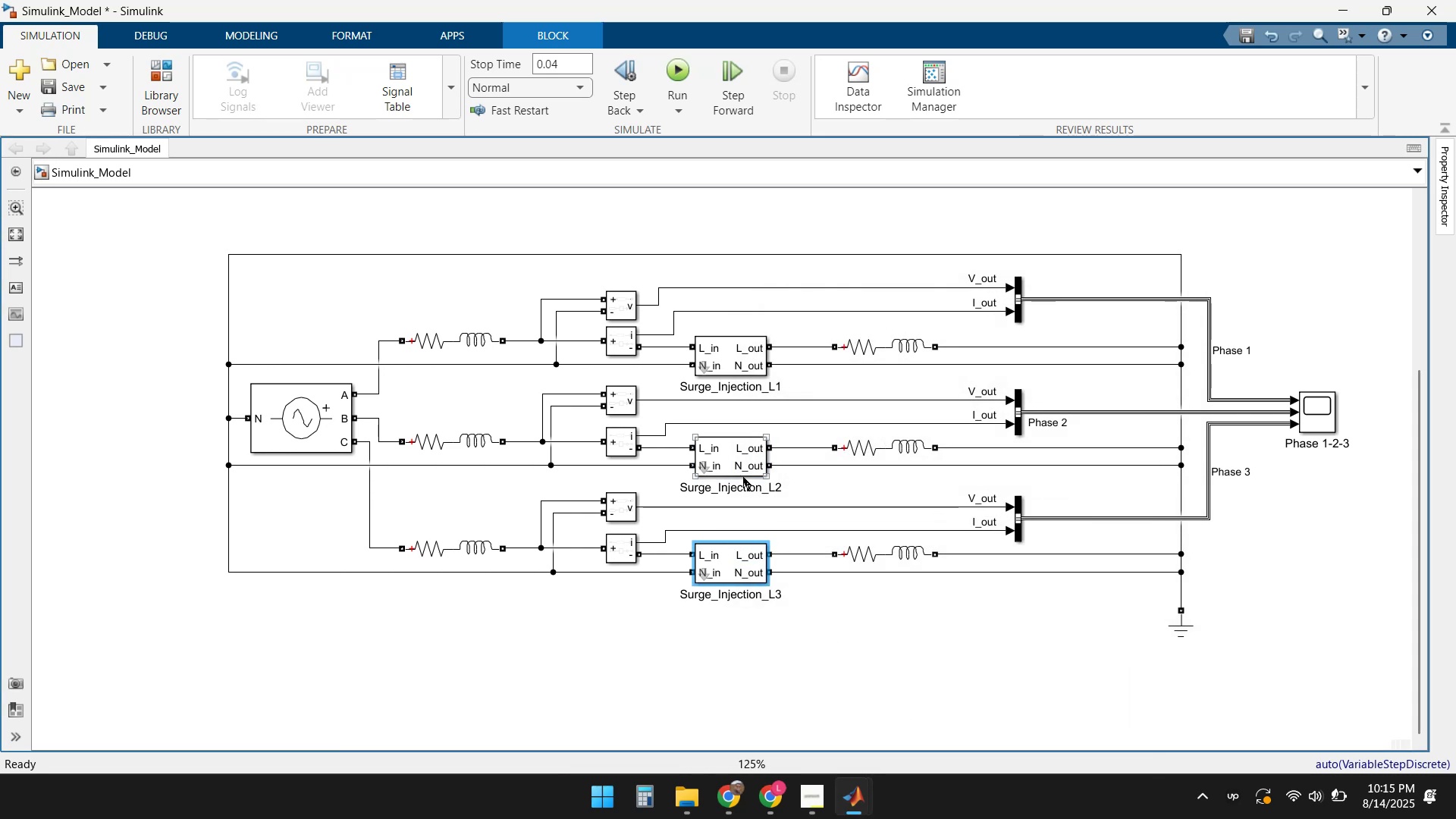 
double_click([727, 455])
 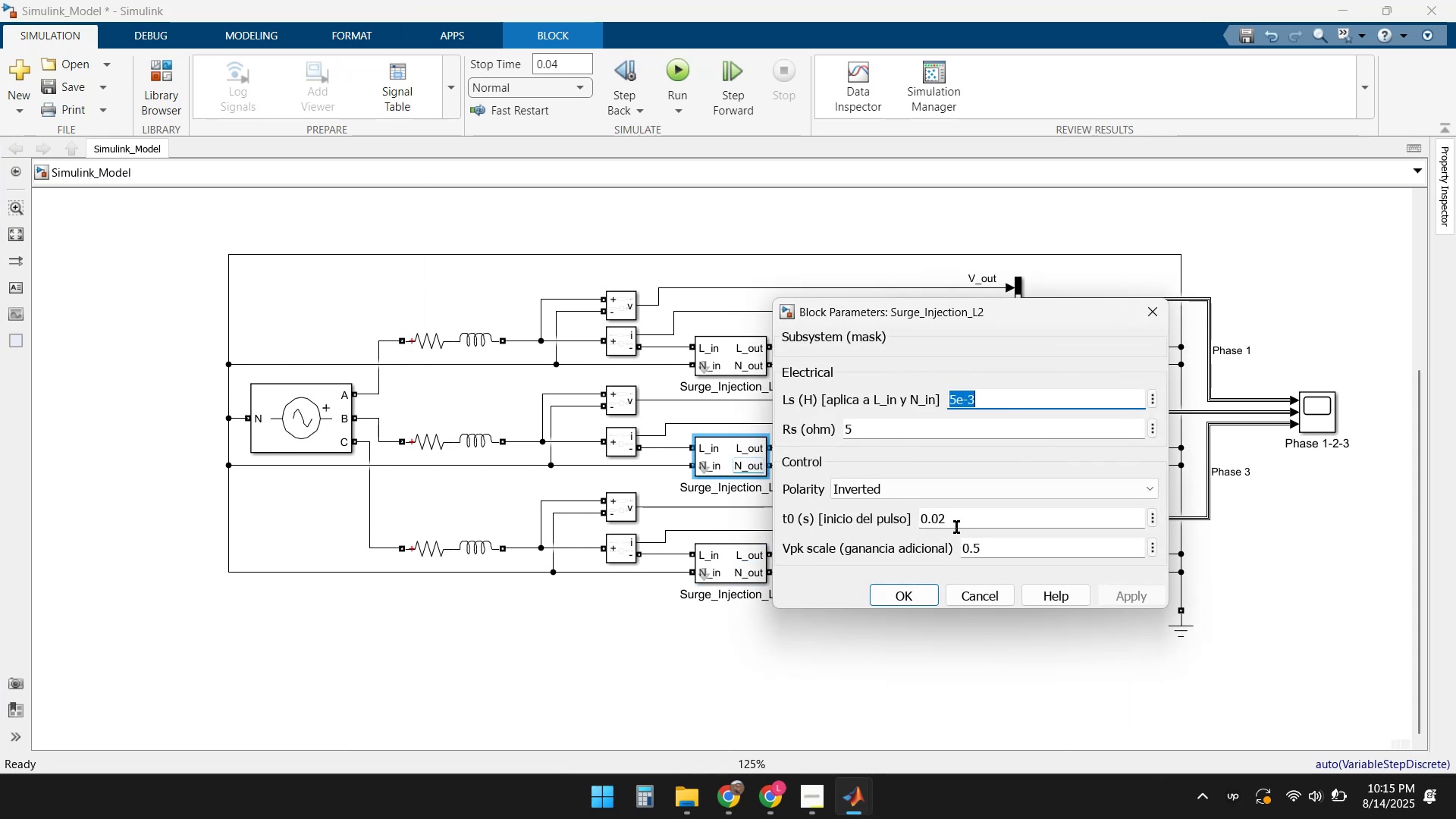 
left_click([906, 495])
 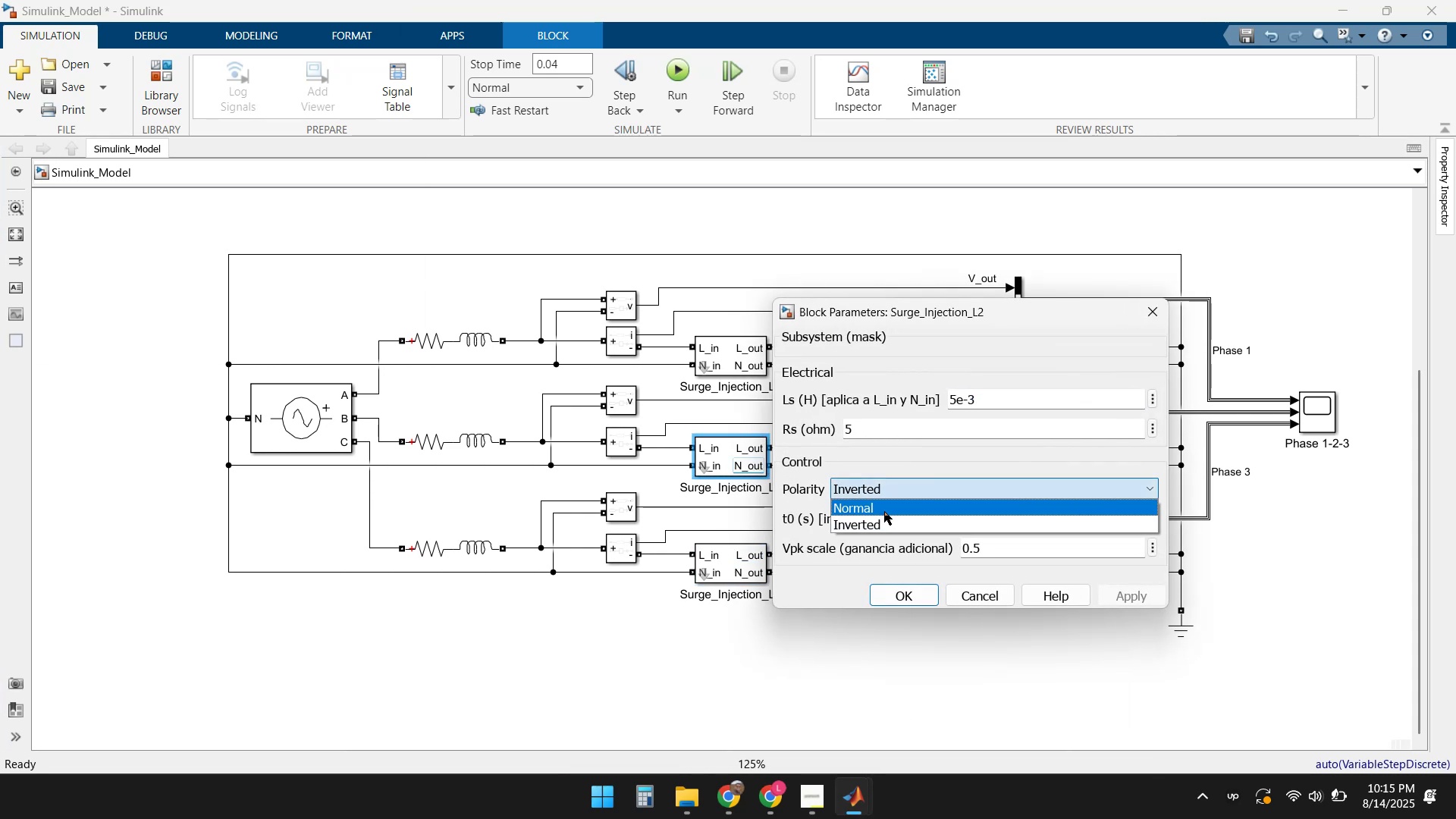 
left_click([884, 511])
 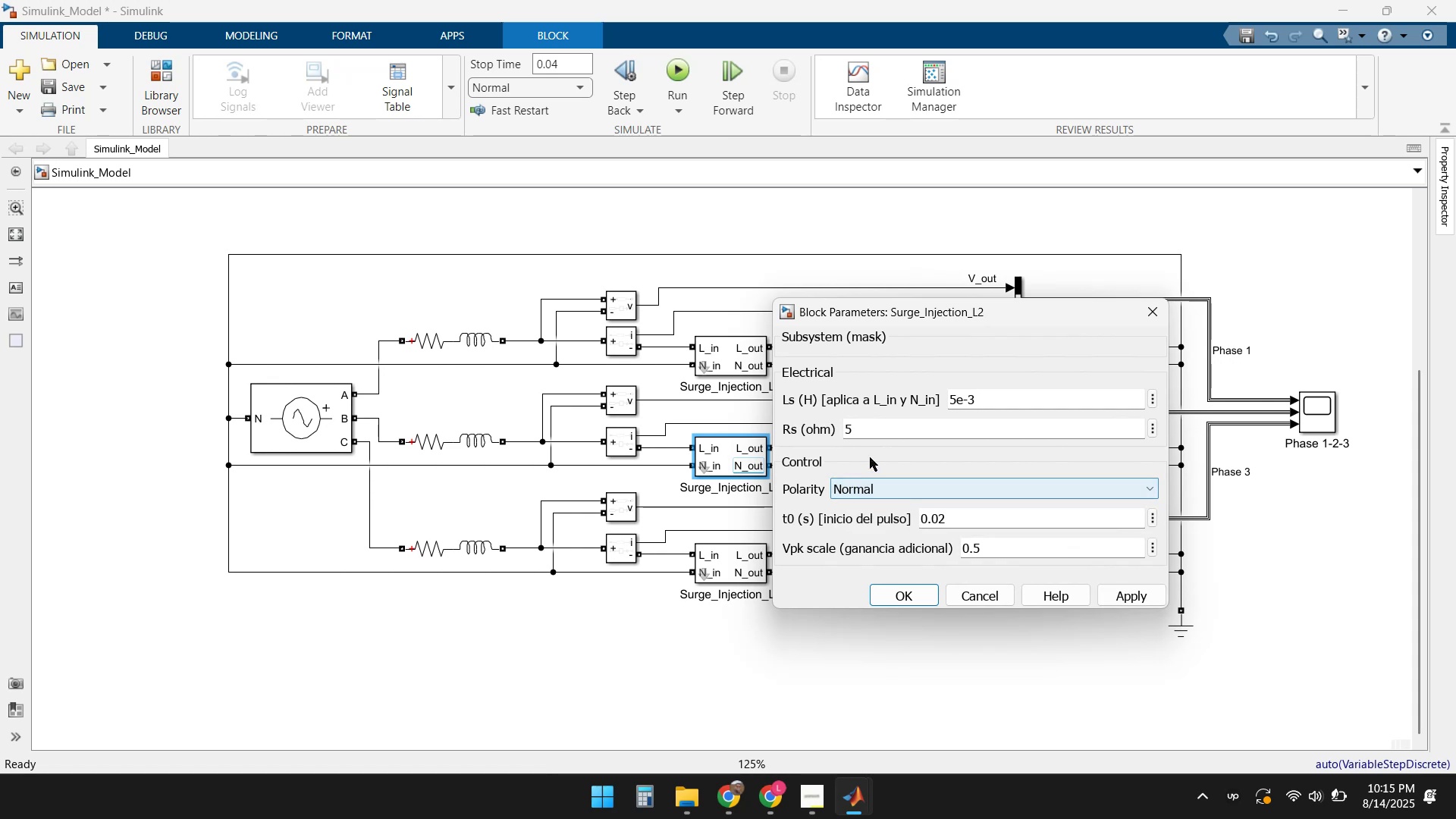 
left_click([868, 432])
 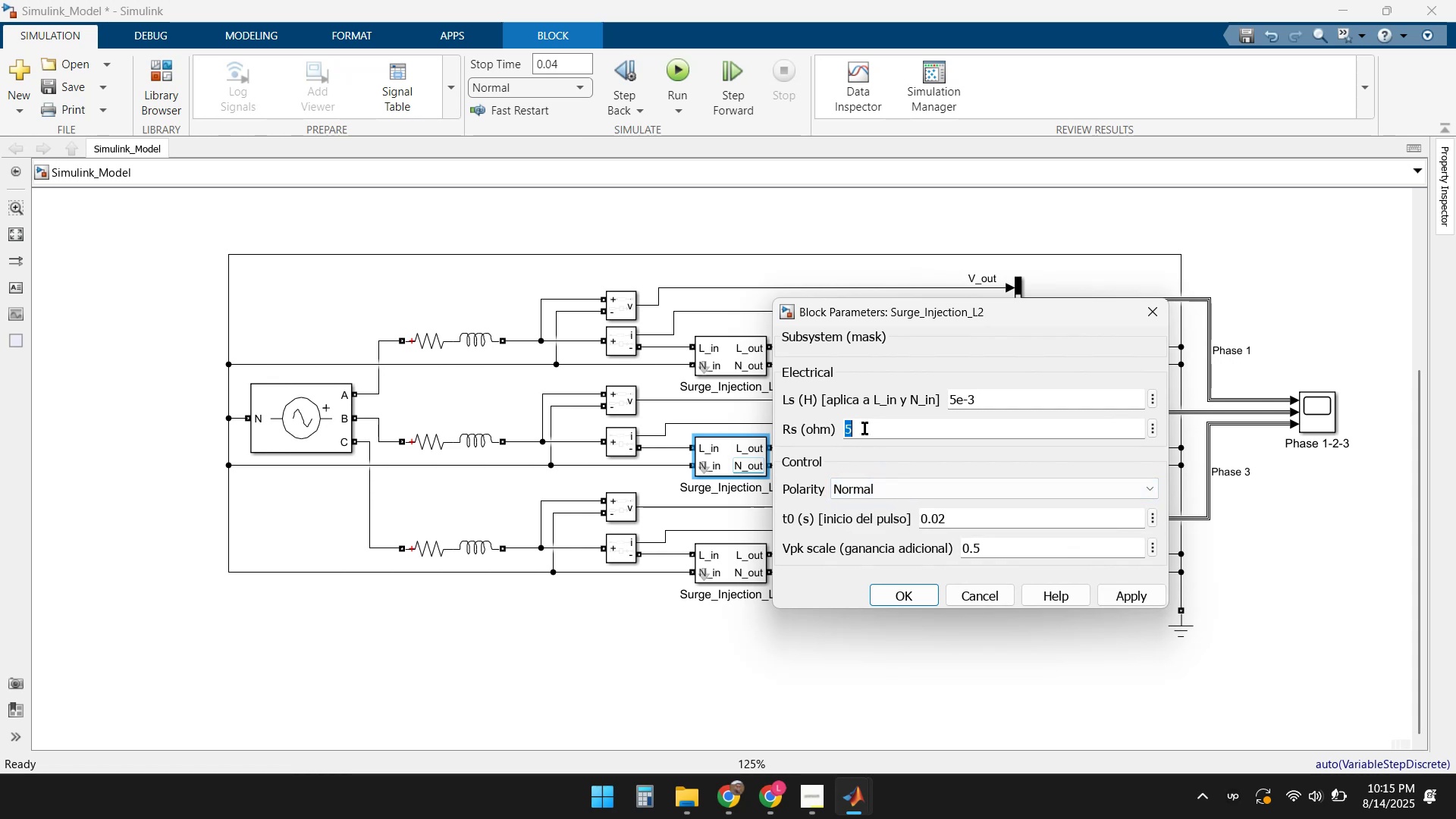 
key(Backspace)
 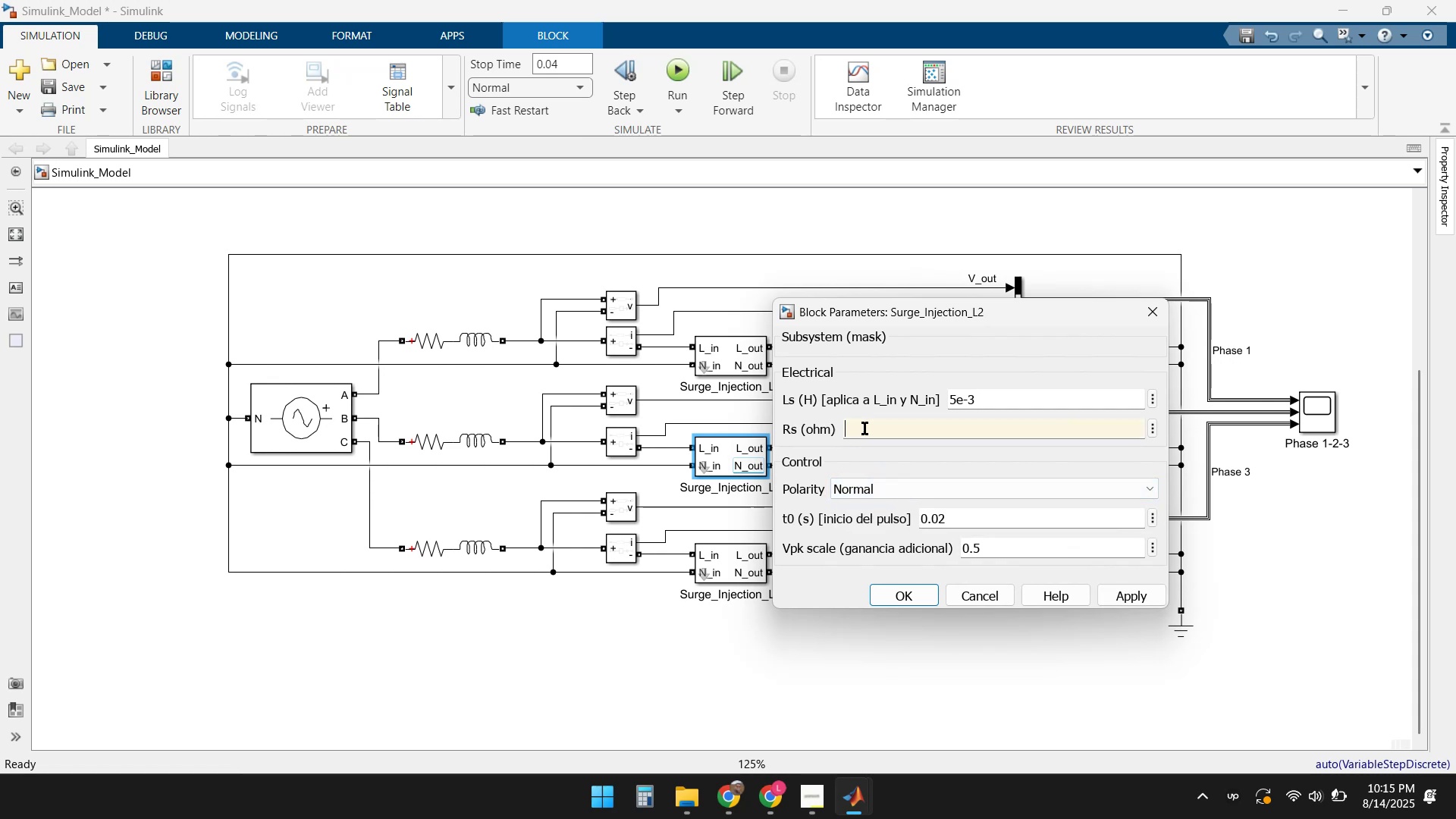 
key(2)
 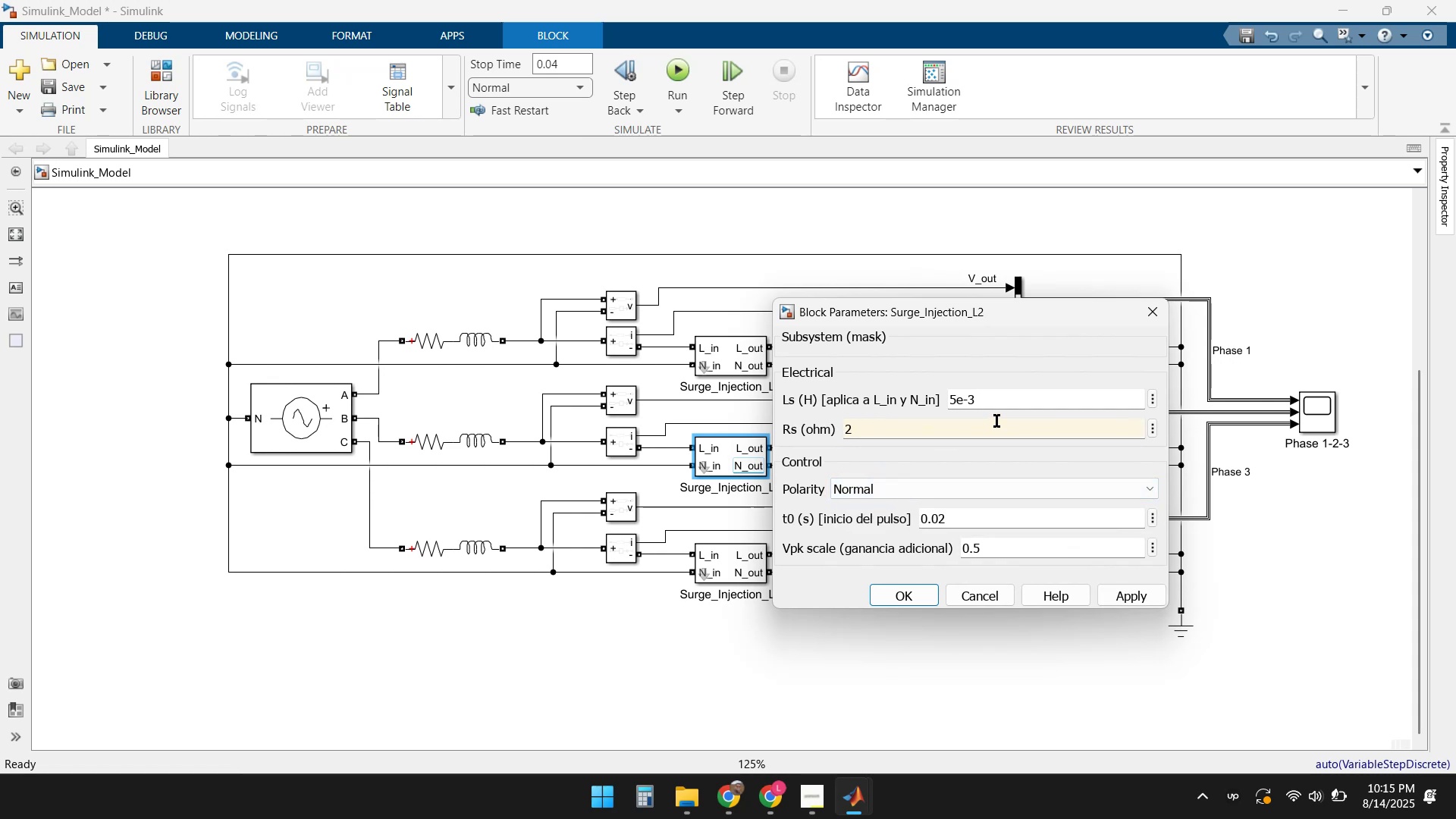 
left_click([962, 400])
 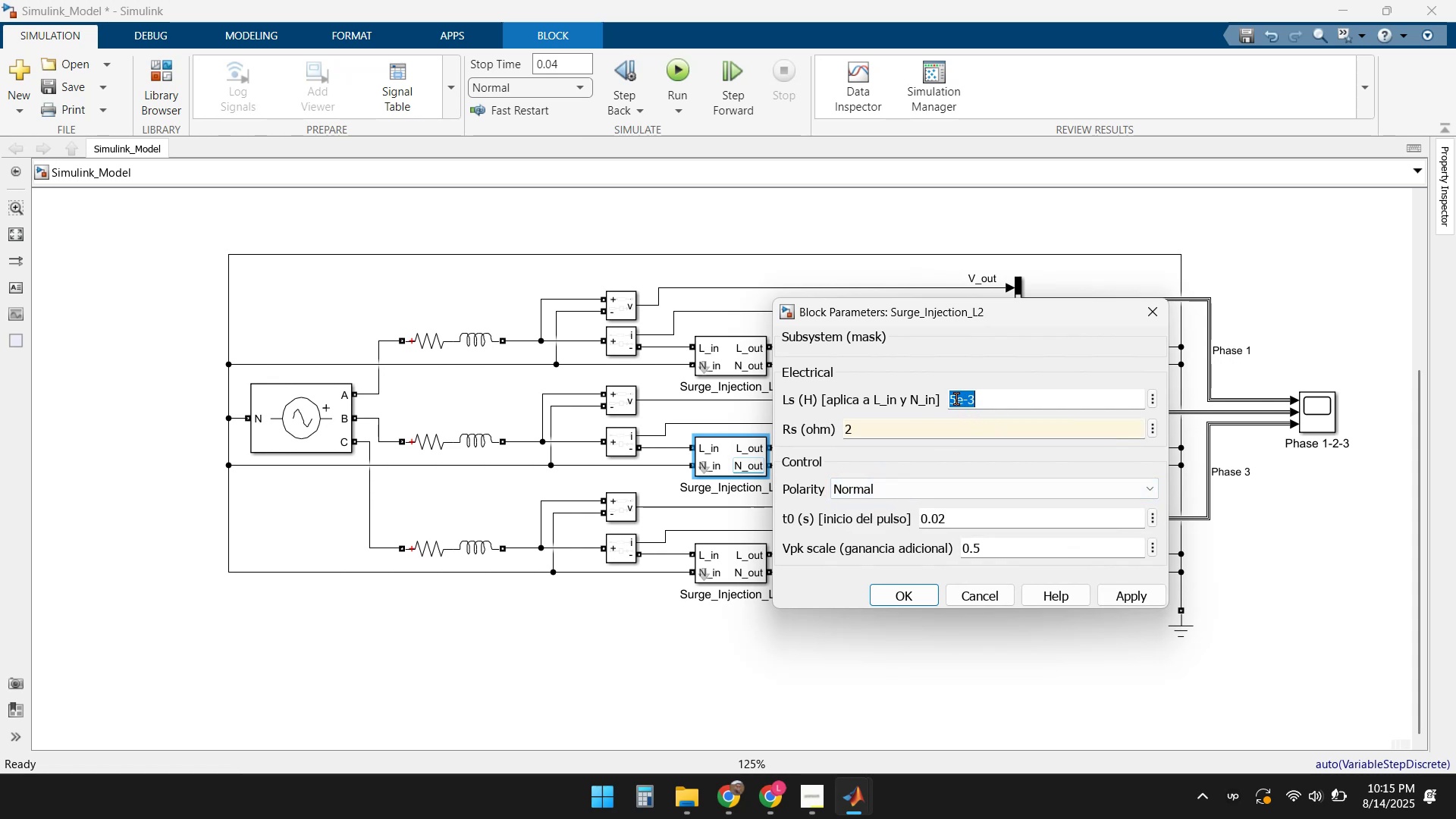 
left_click([954, 399])
 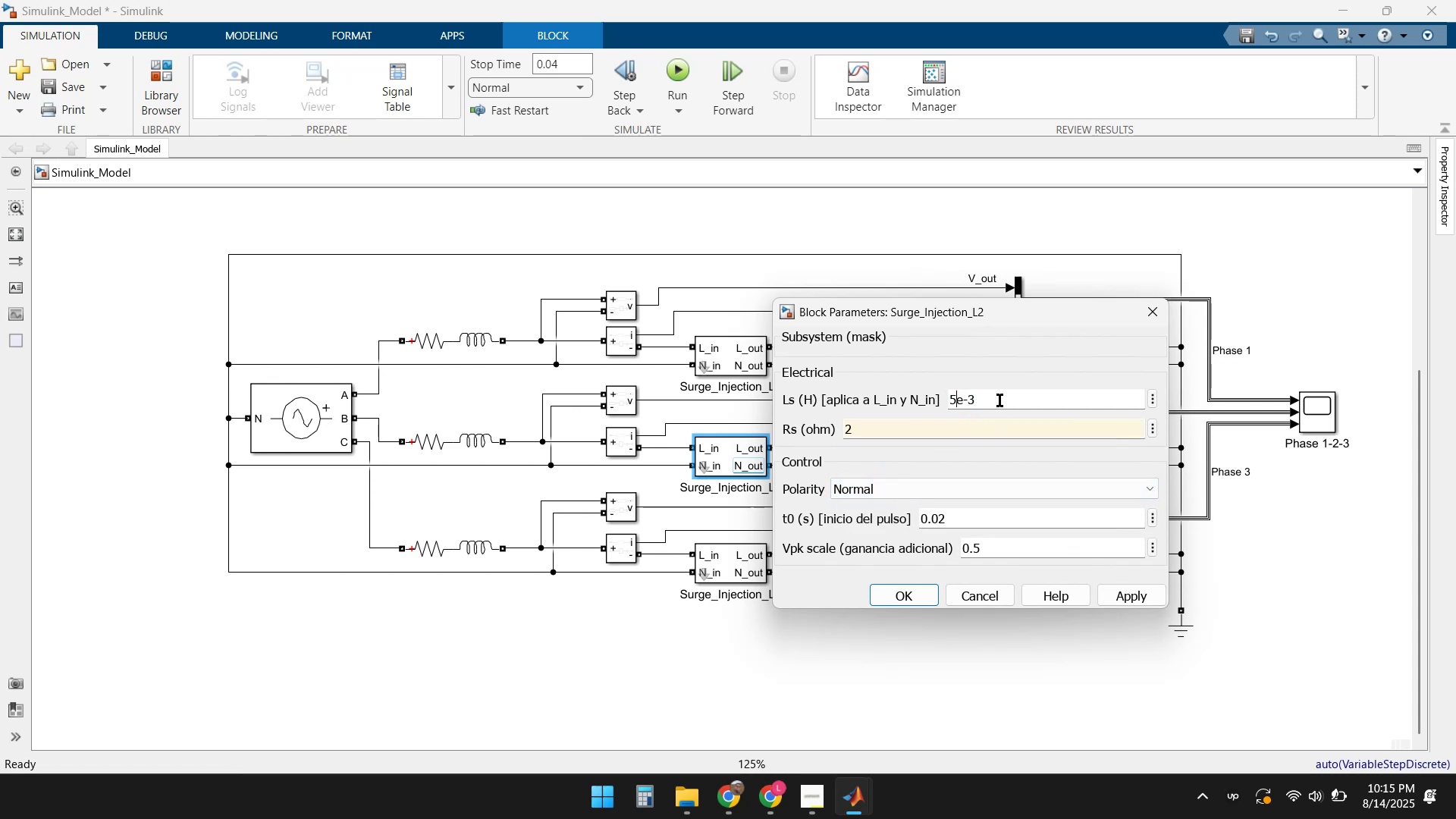 
key(Backspace)
 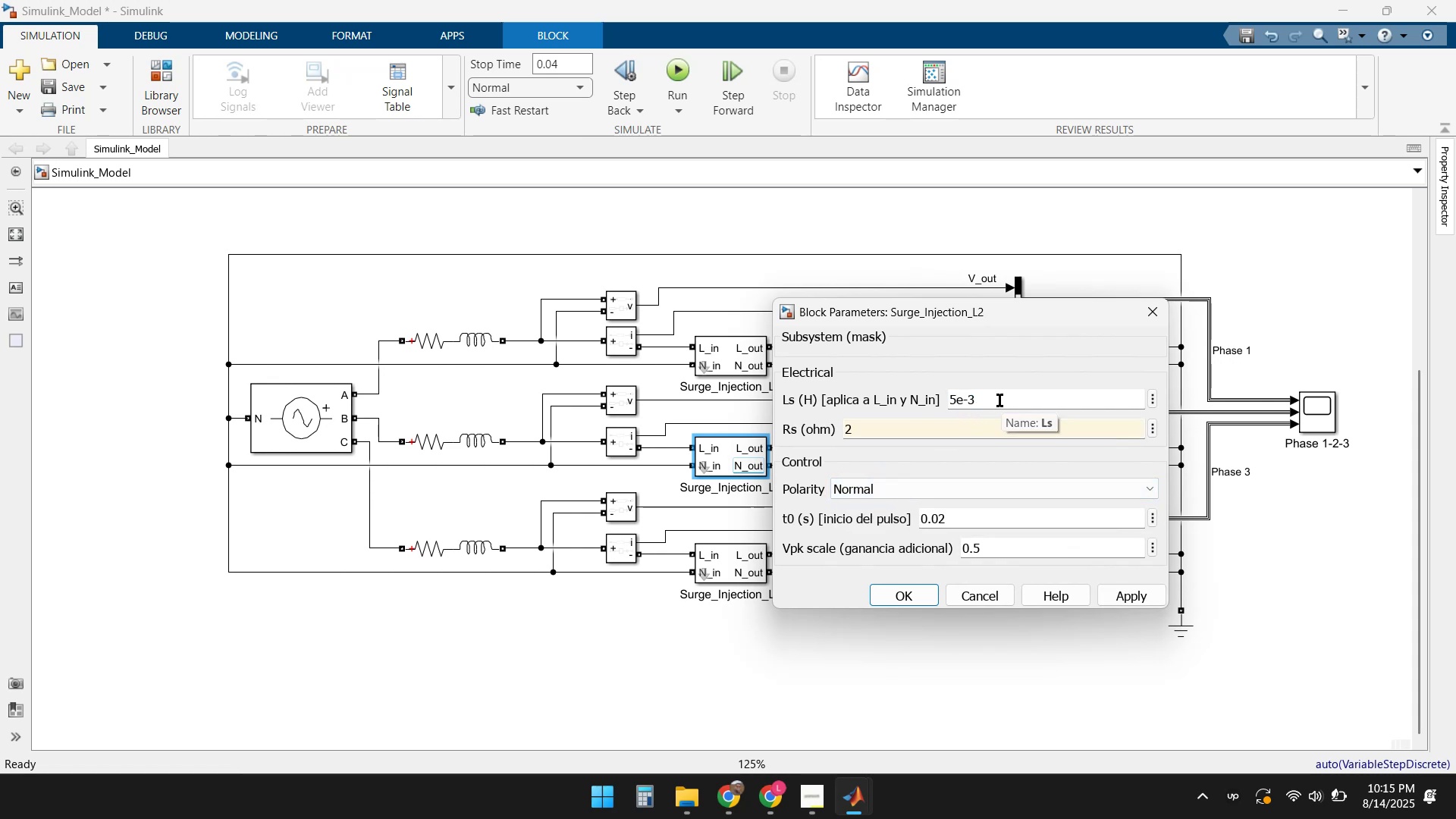 
key(2)
 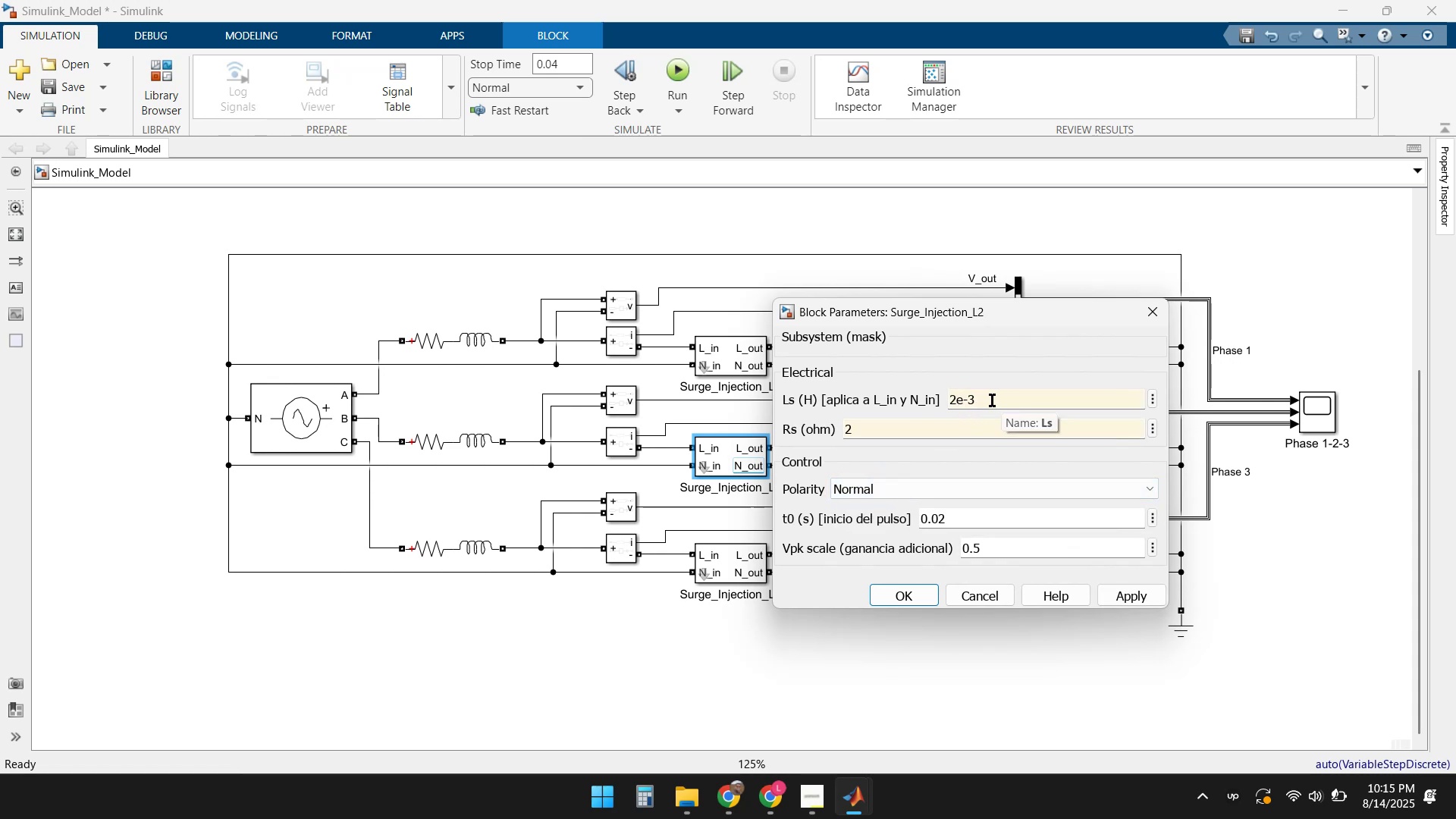 
key(Enter)
 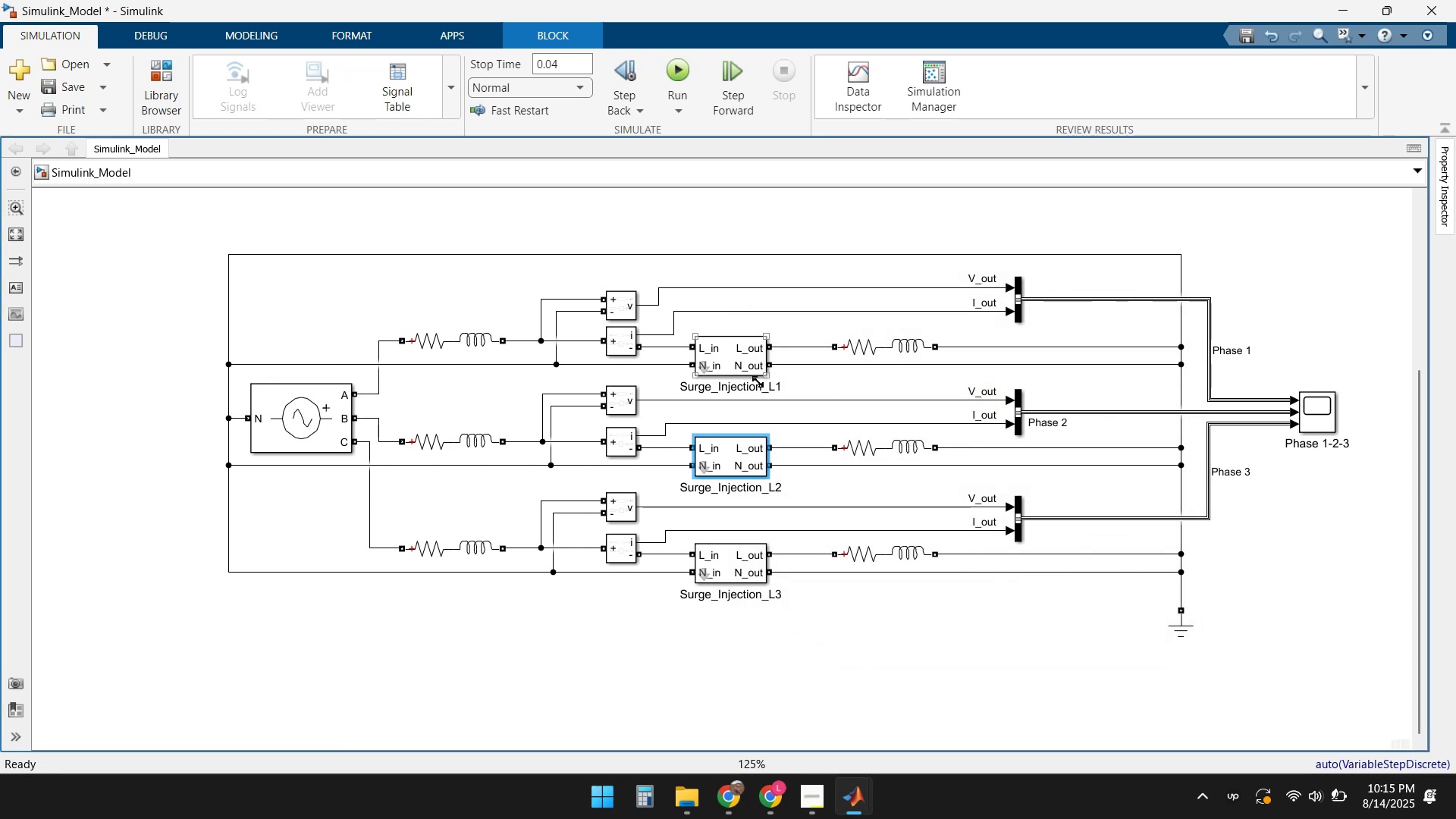 
double_click([733, 361])
 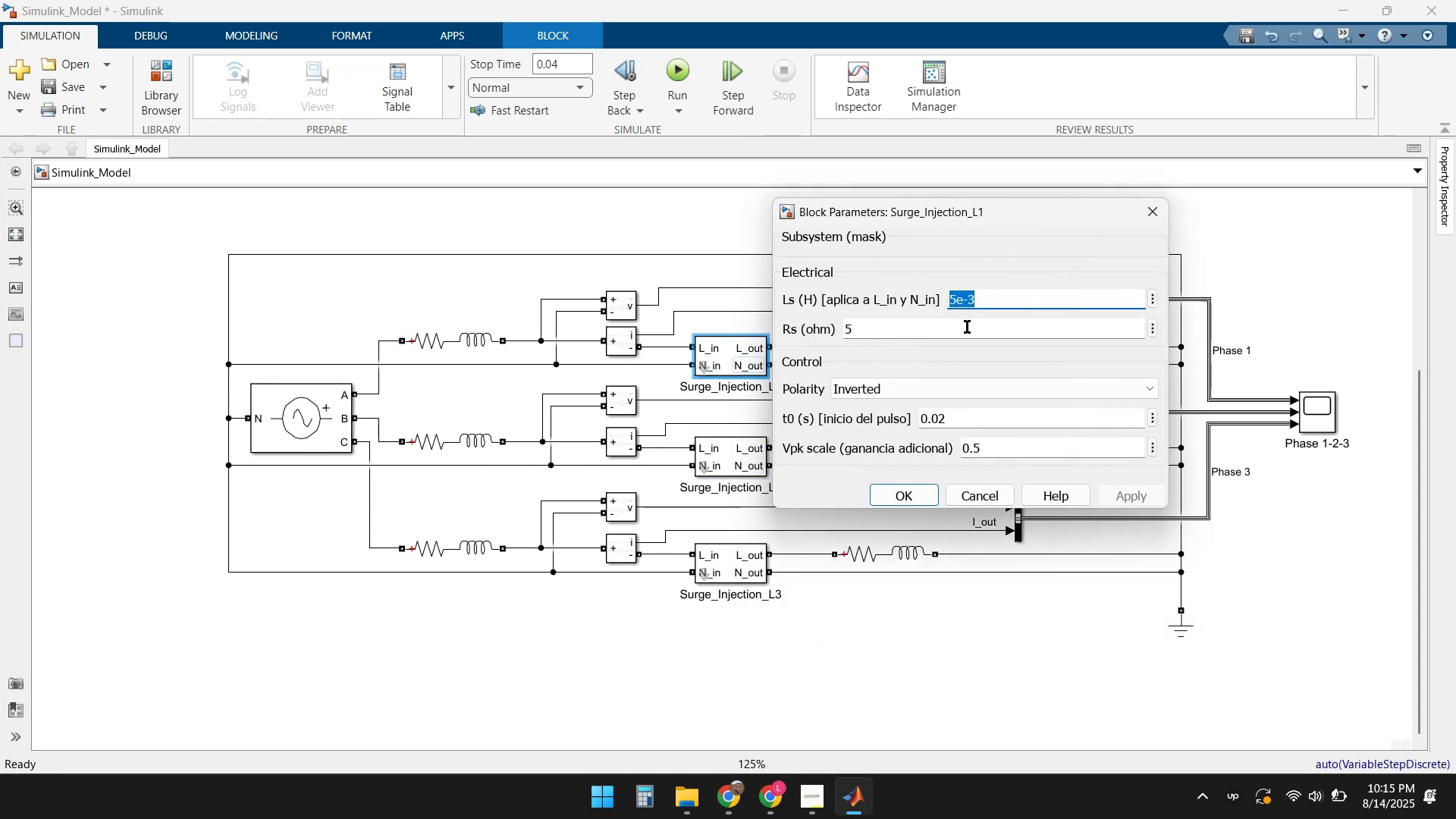 
key(Home)
 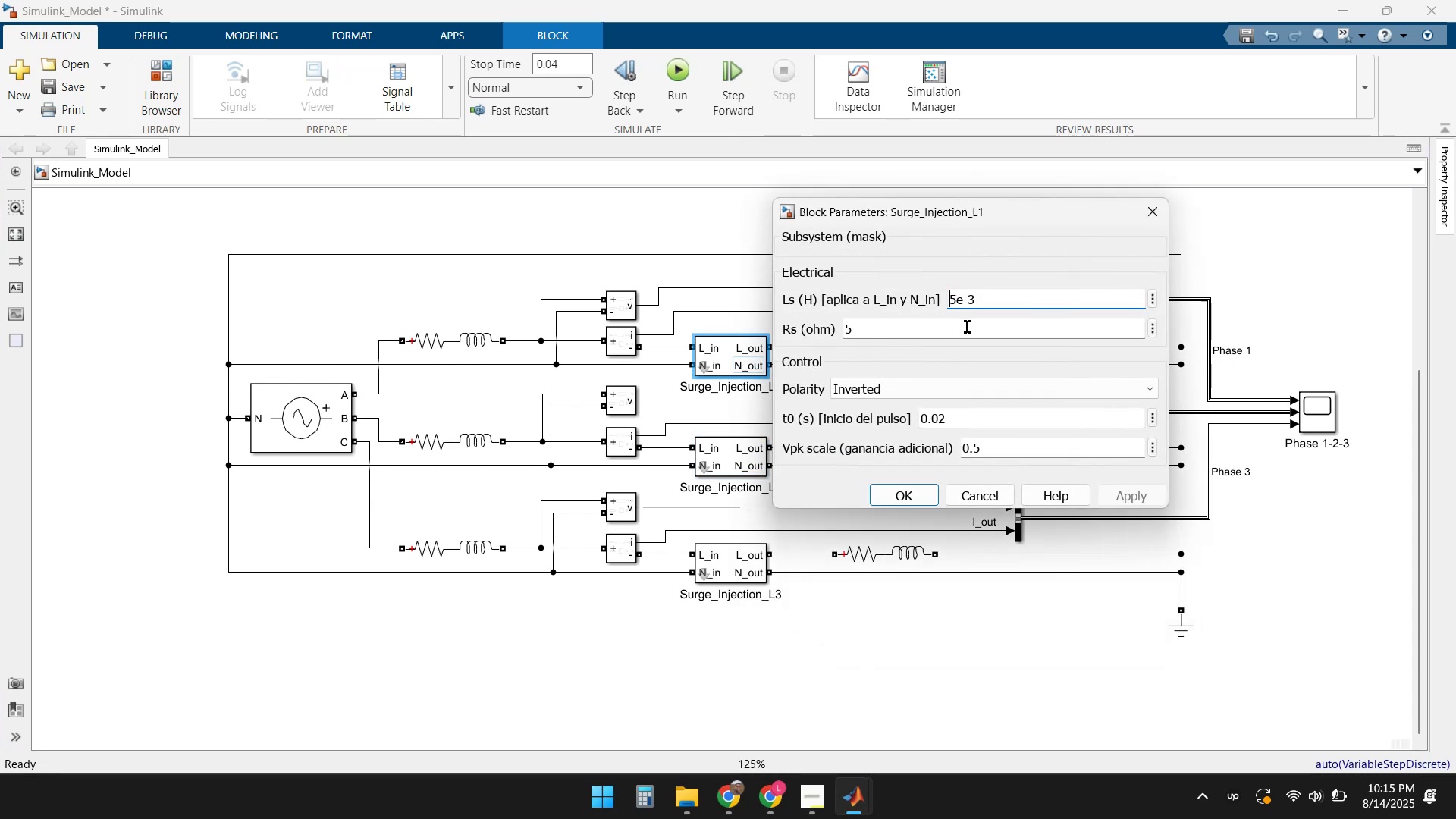 
key(Delete)
 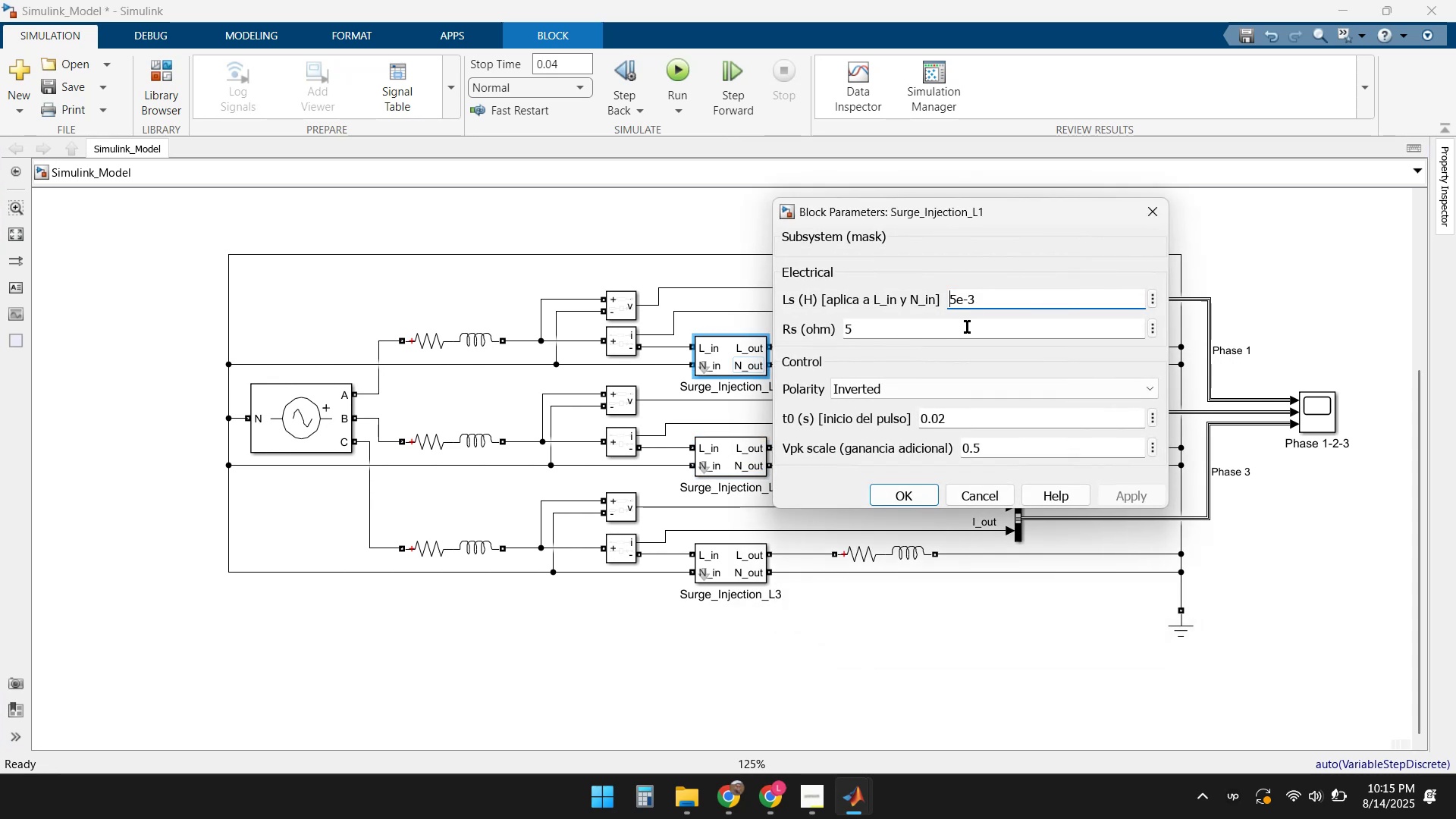 
key(2)
 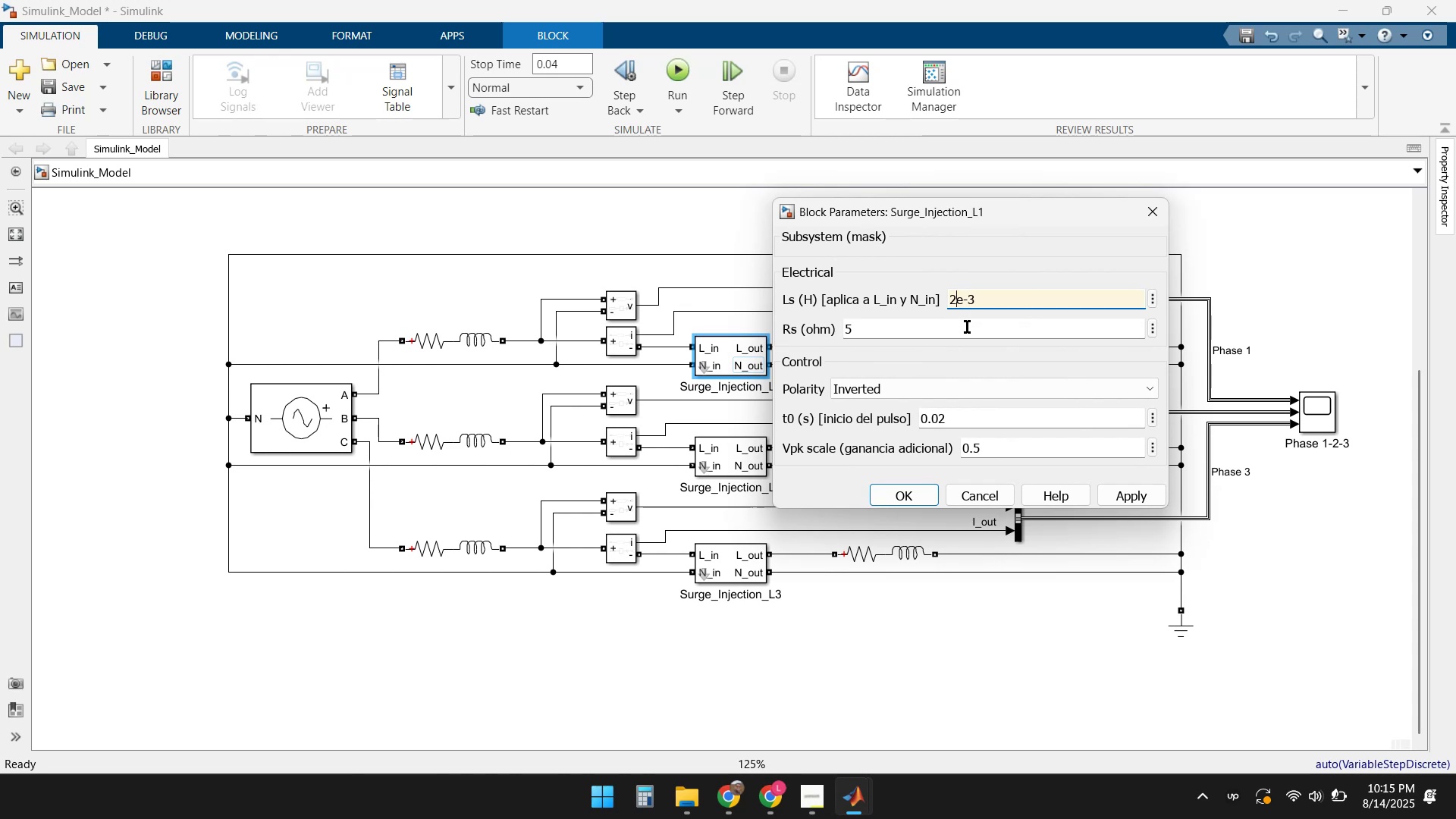 
left_click([967, 327])
 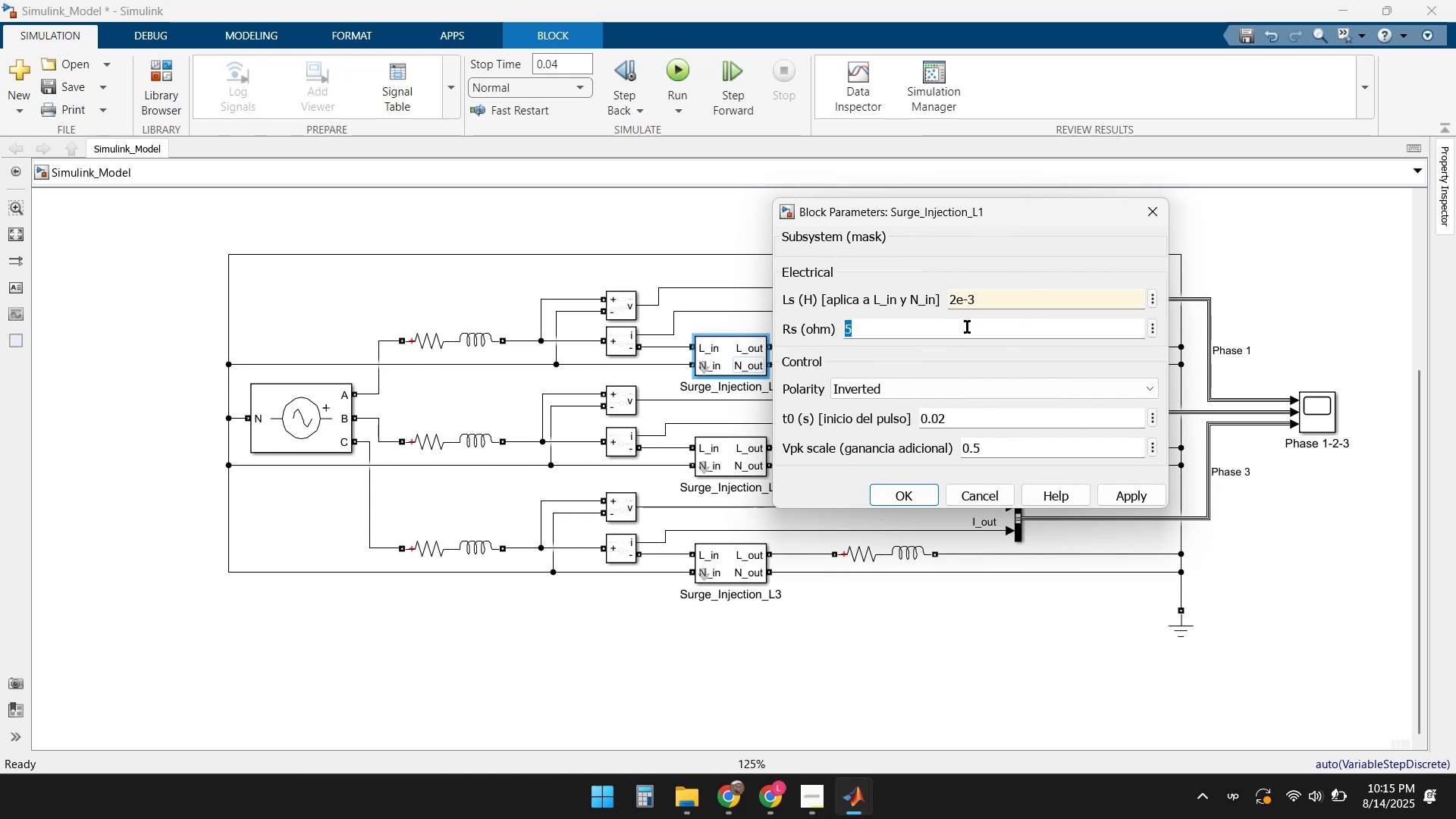 
key(2)
 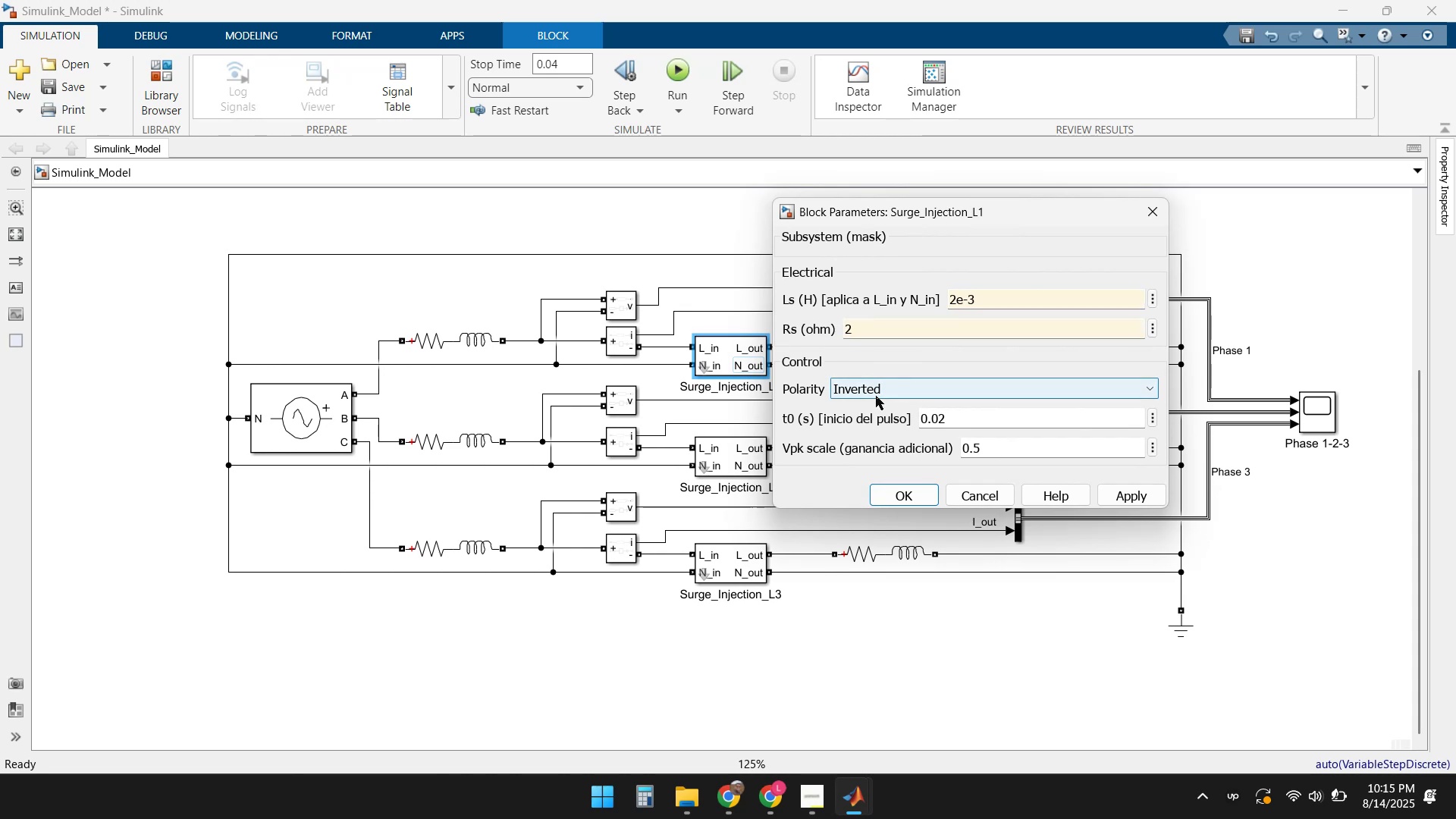 
left_click([855, 410])
 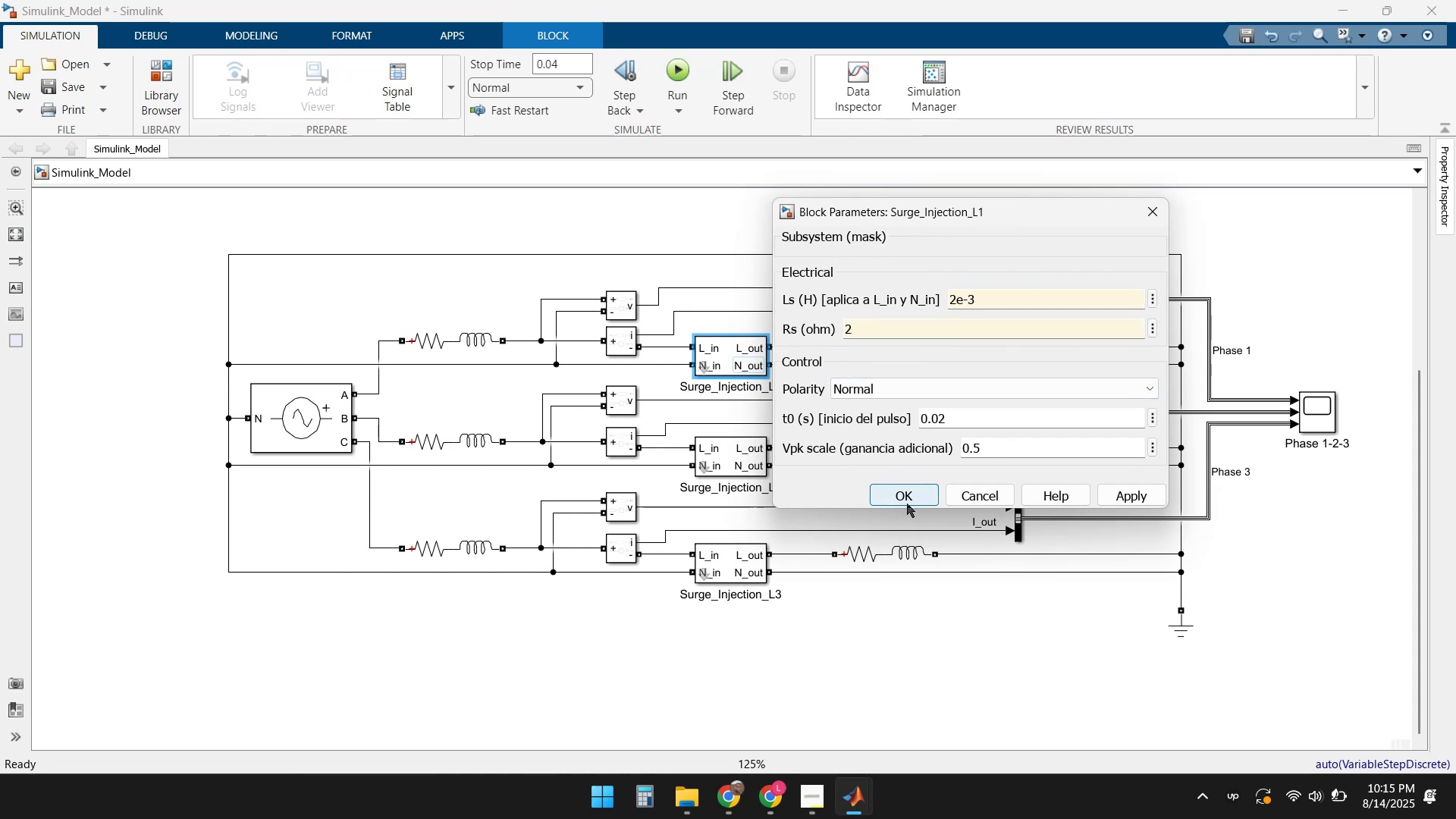 
left_click([899, 494])
 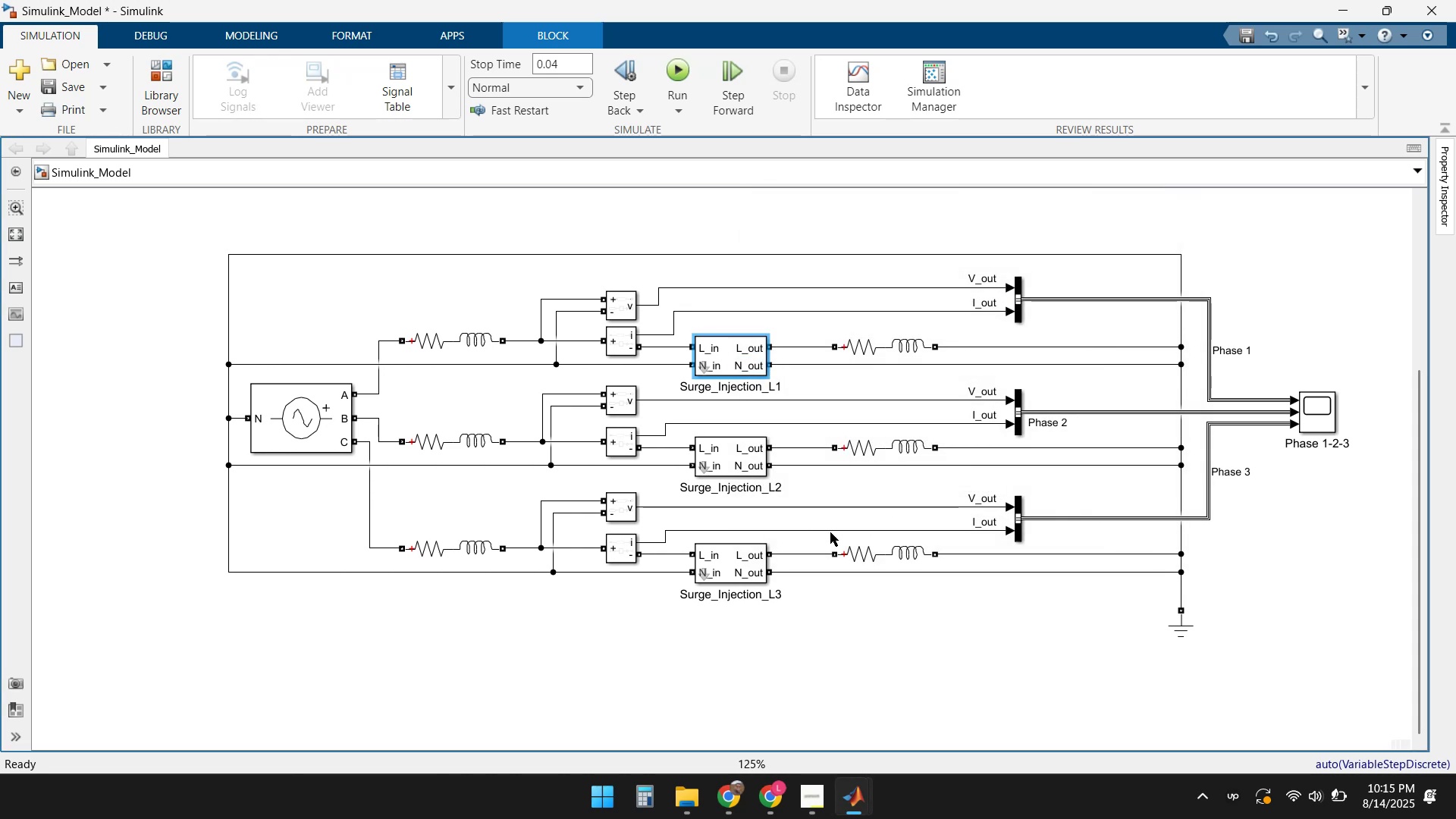 
left_click([1015, 641])
 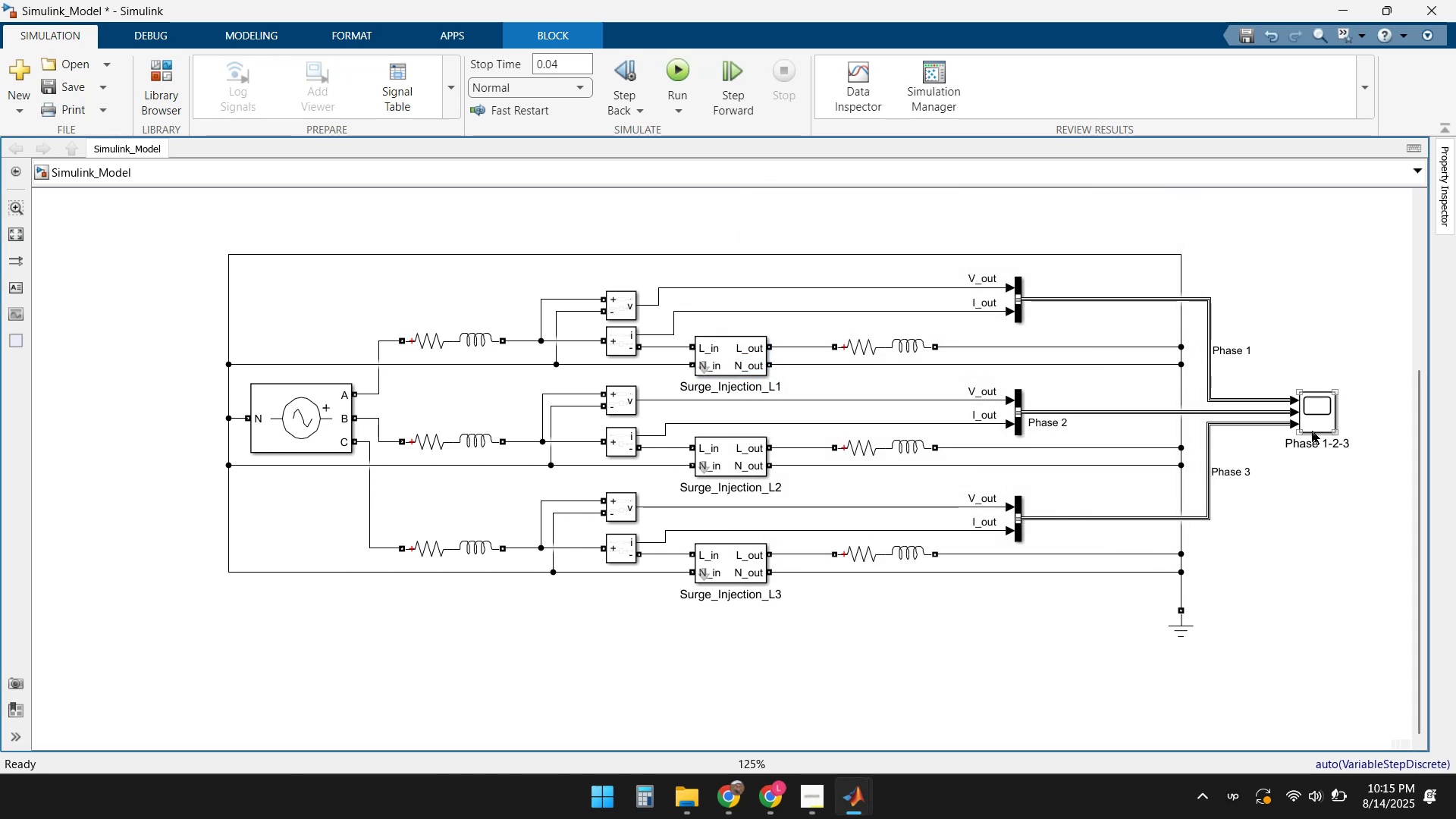 
double_click([1312, 429])
 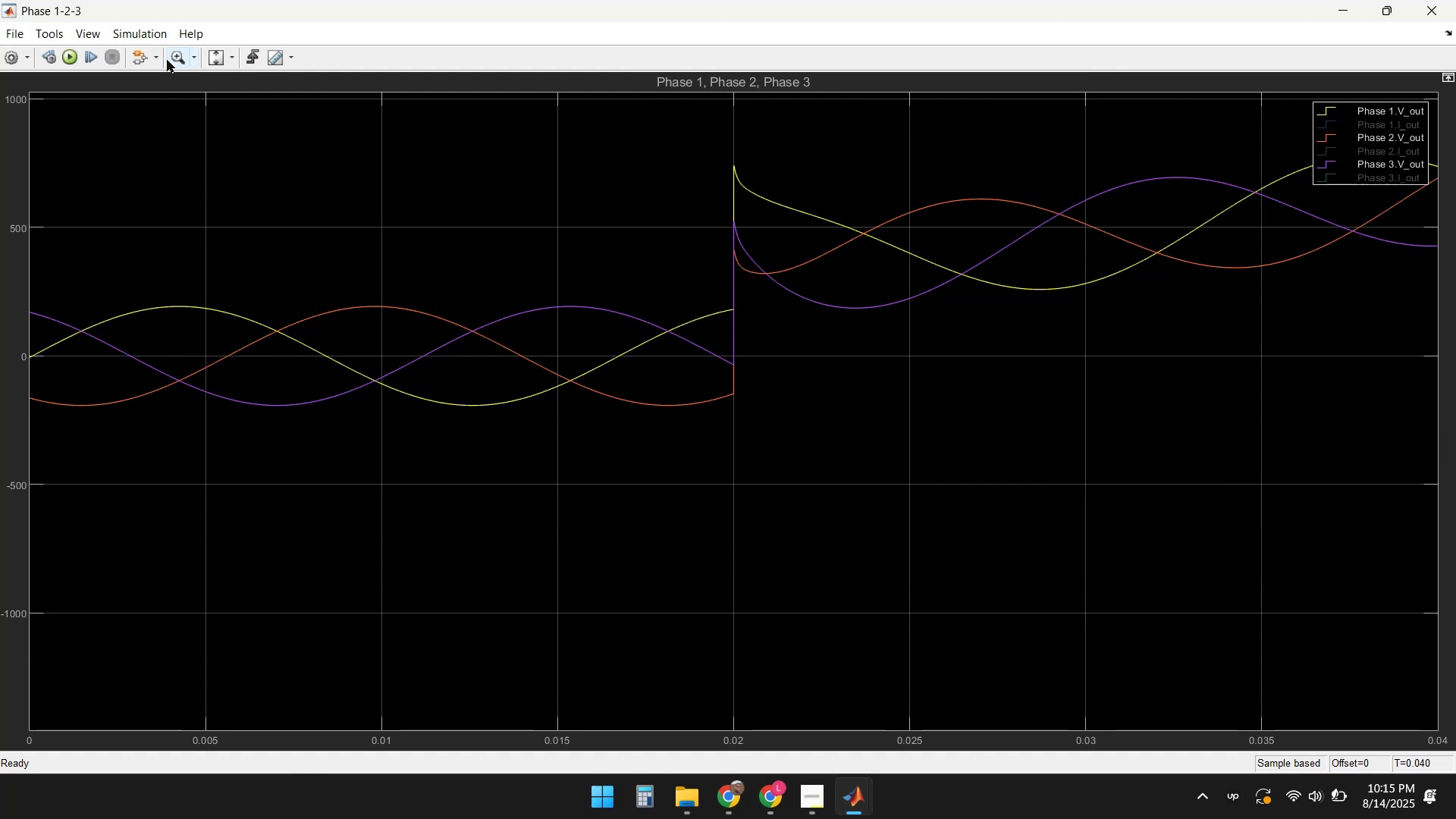 
left_click([67, 55])
 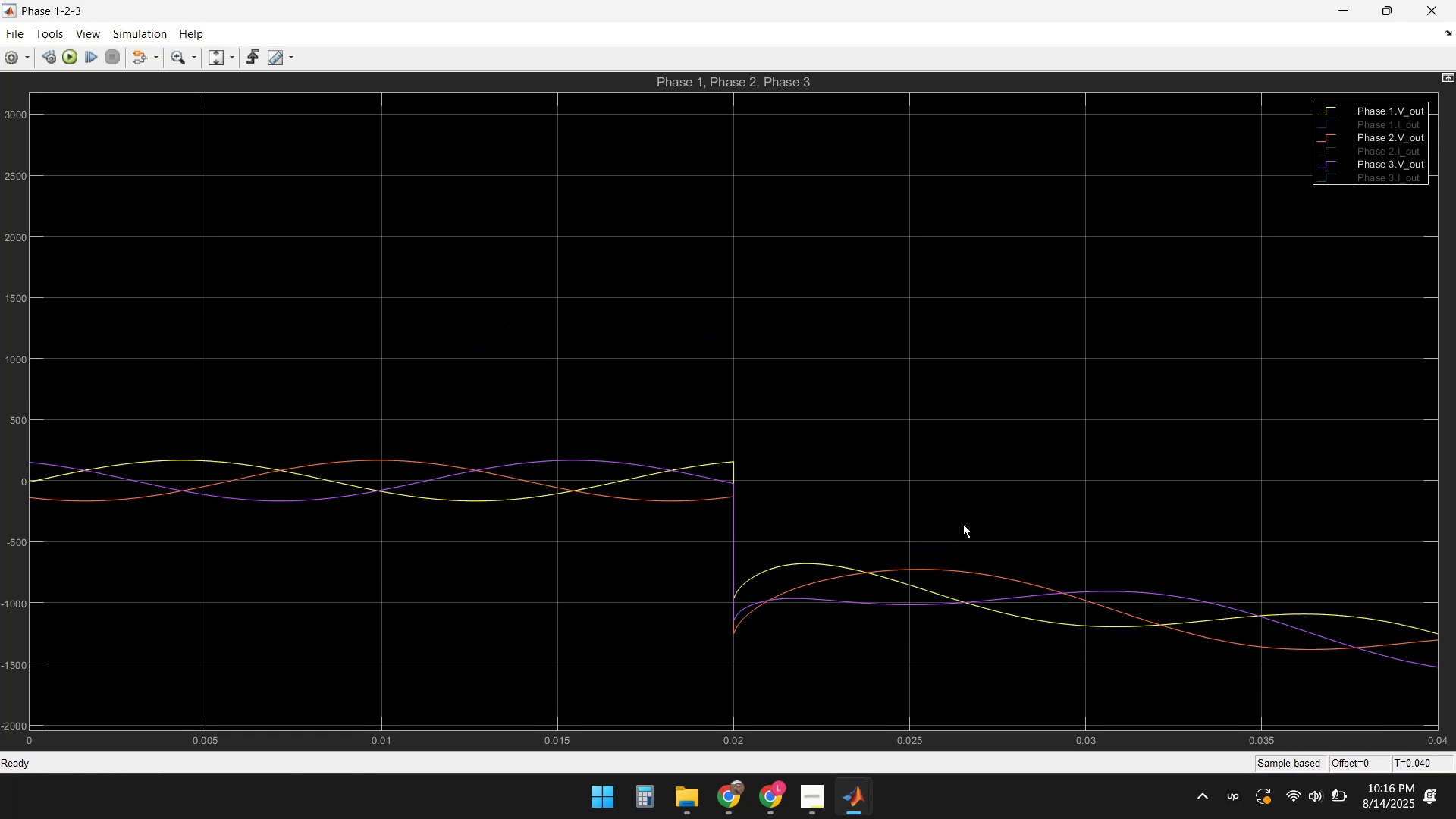 
wait(30.85)
 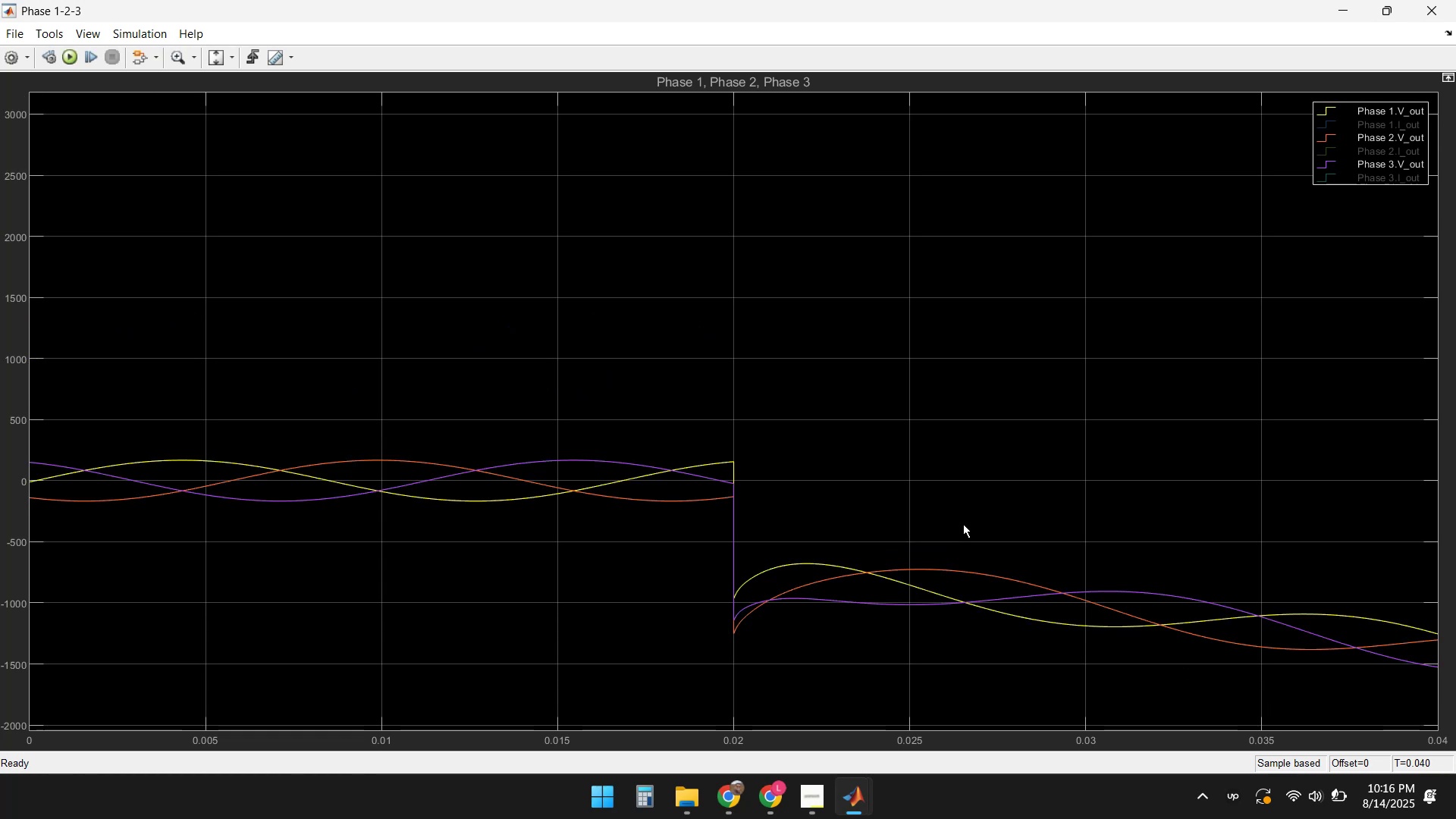 
left_click([234, 59])
 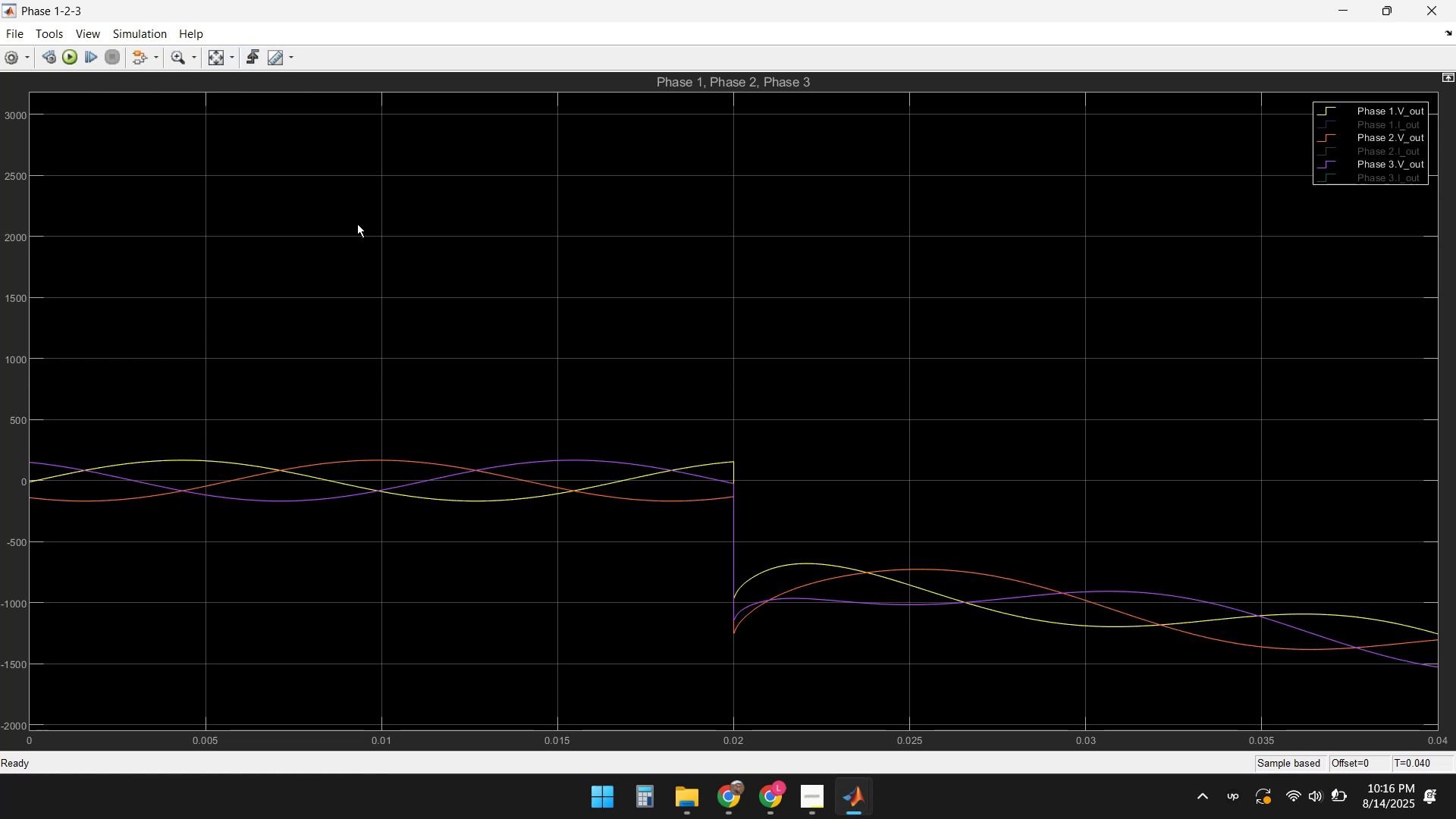 
left_click([231, 64])
 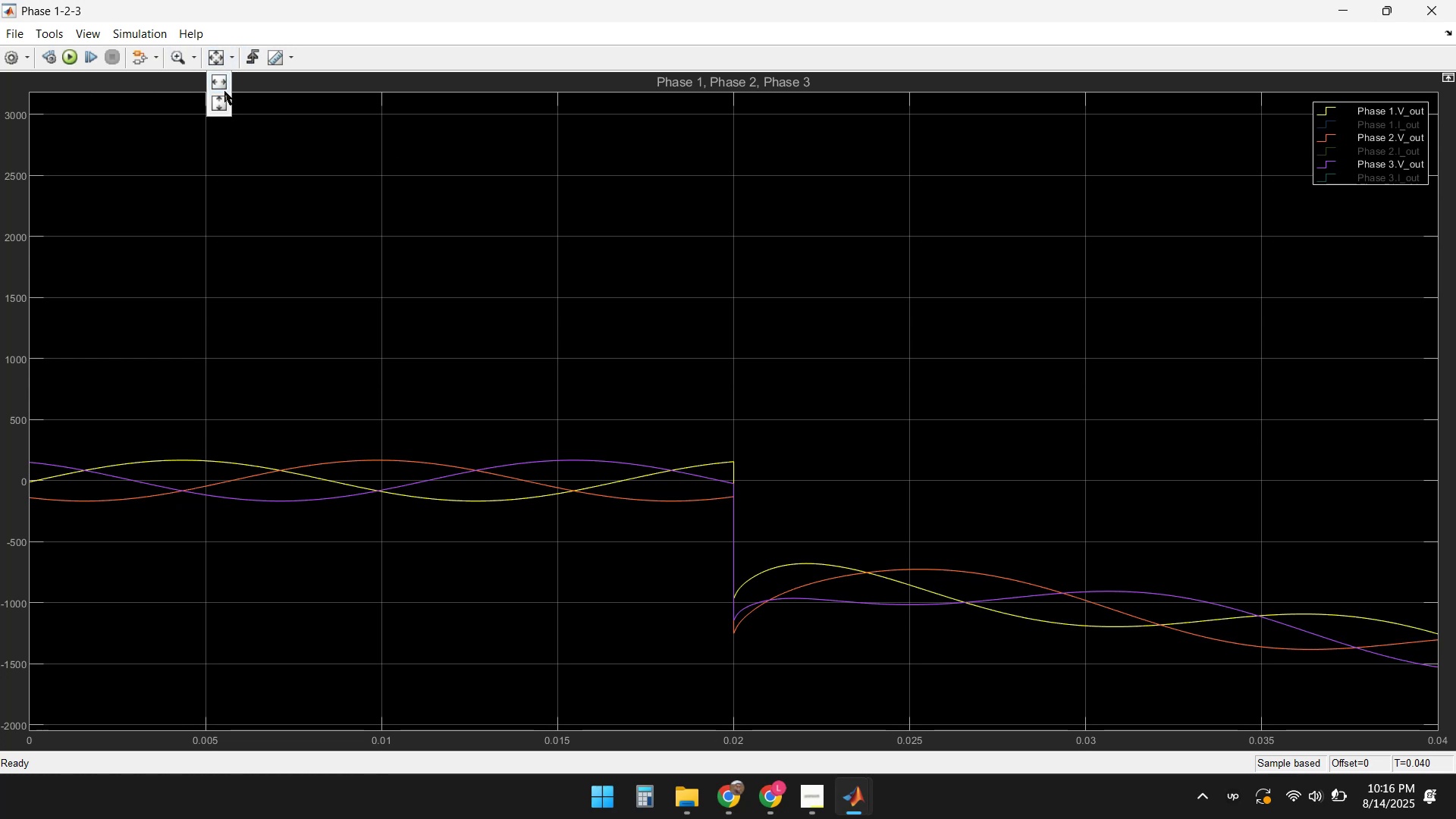 
left_click([212, 87])
 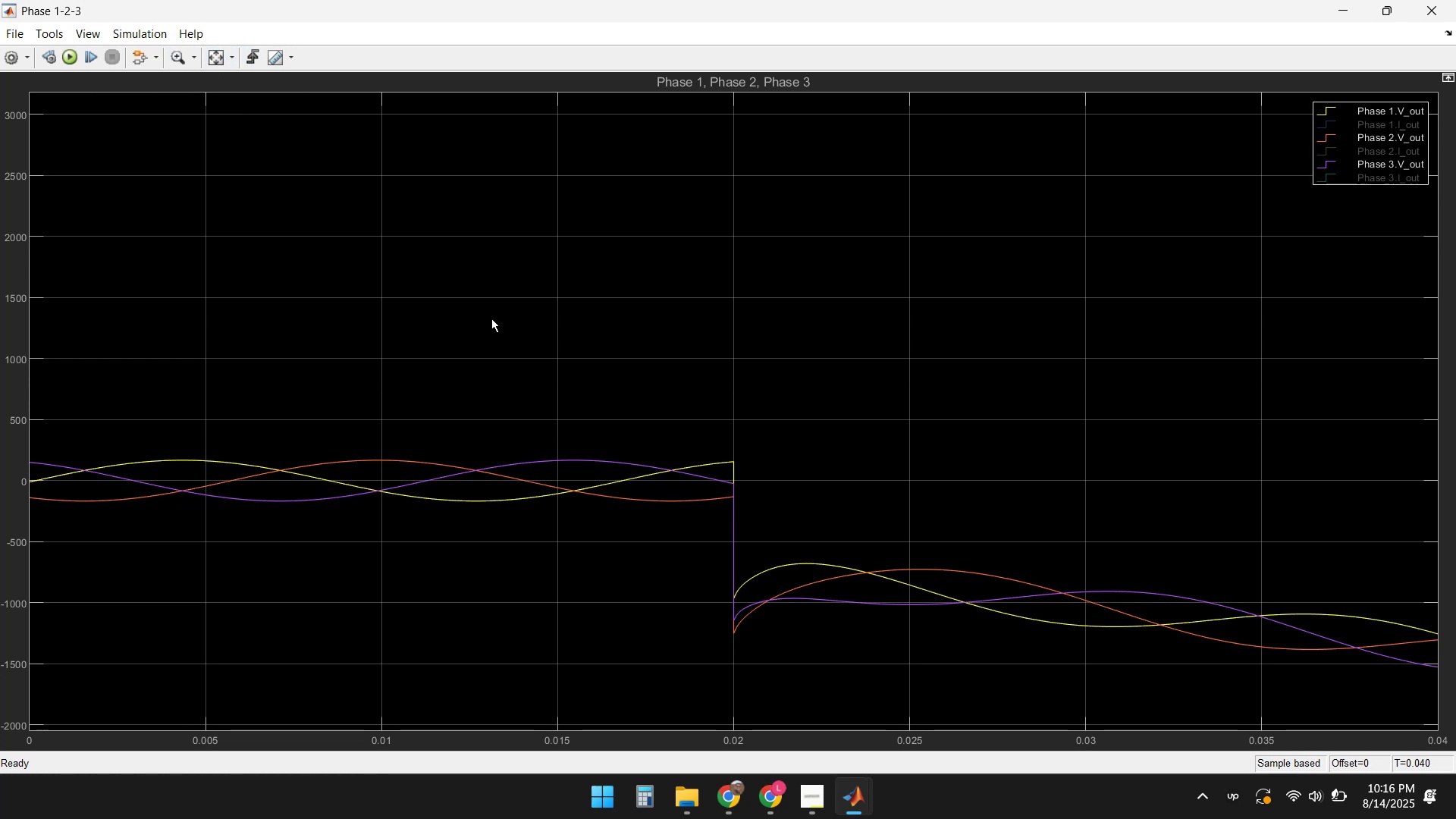 
left_click([575, 371])
 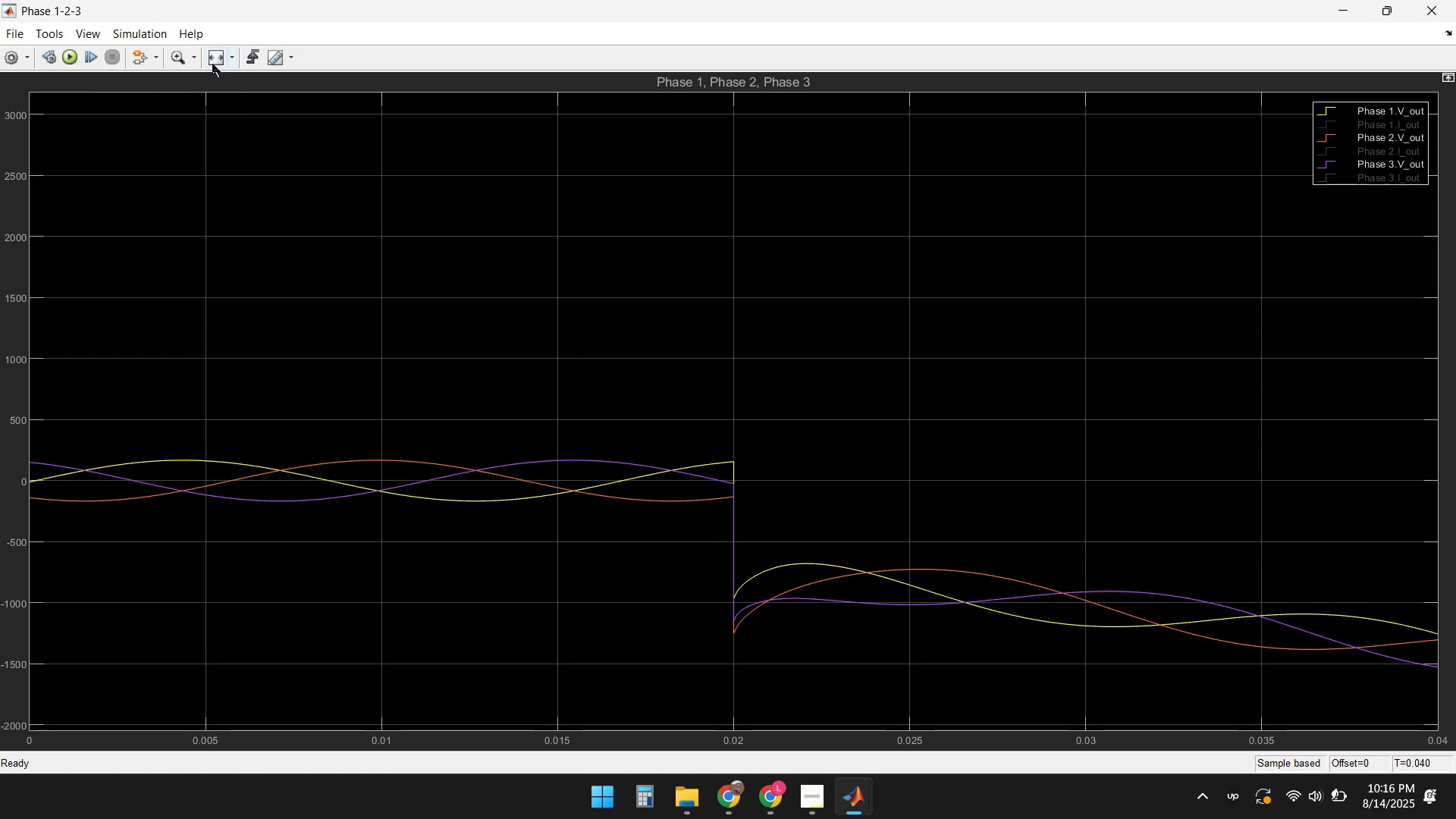 
double_click([211, 62])
 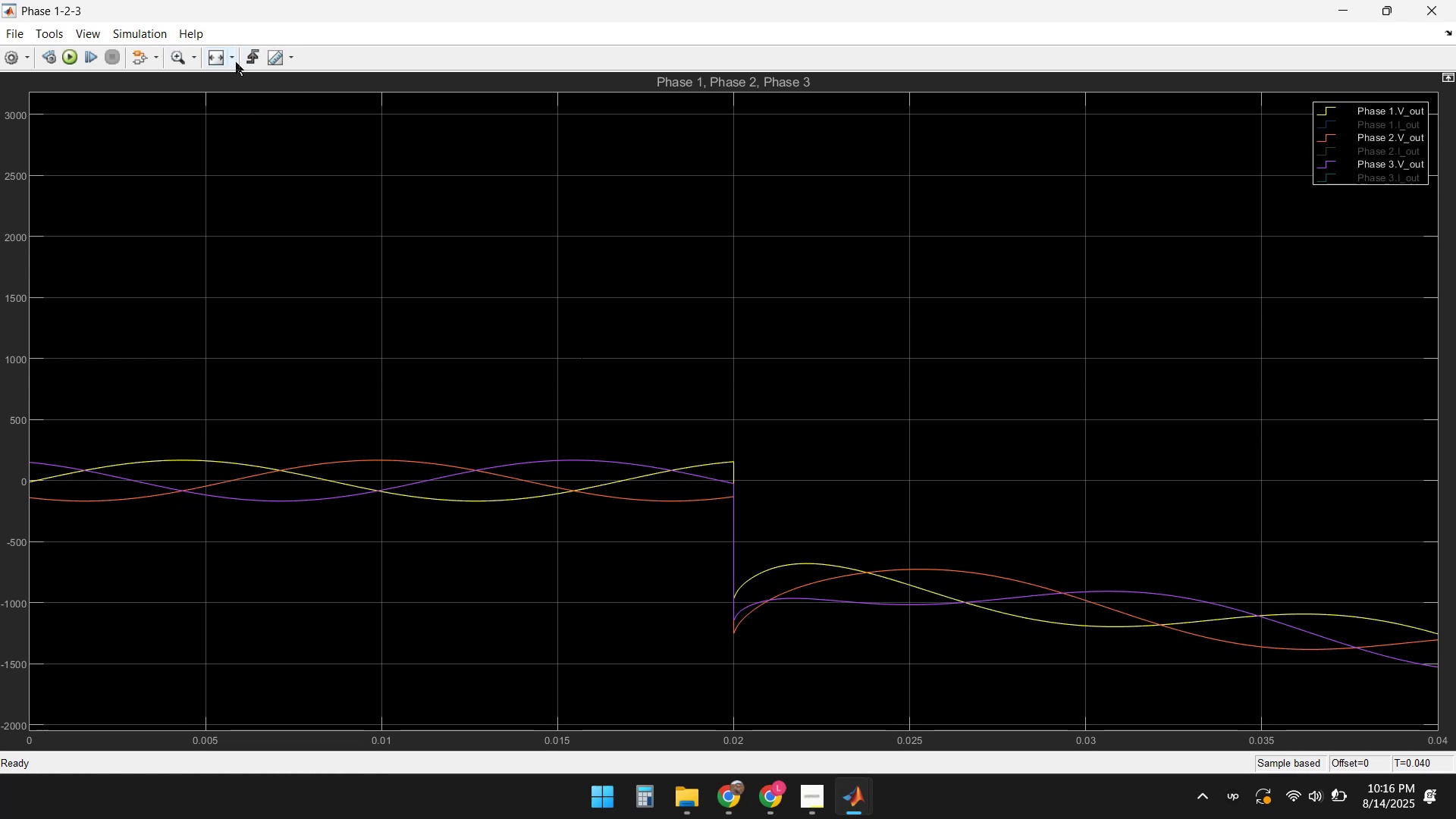 
left_click([230, 61])
 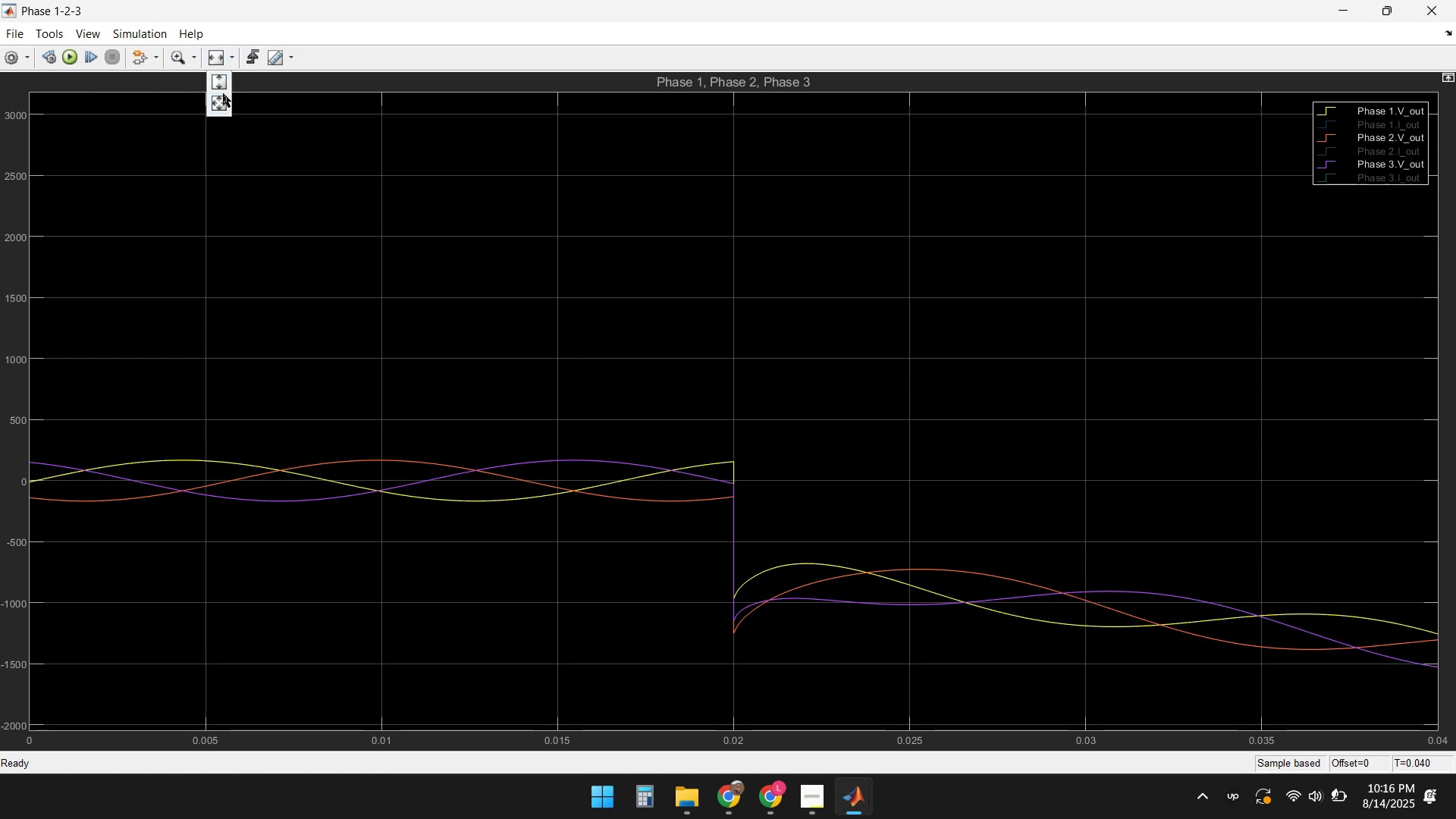 
left_click([220, 86])
 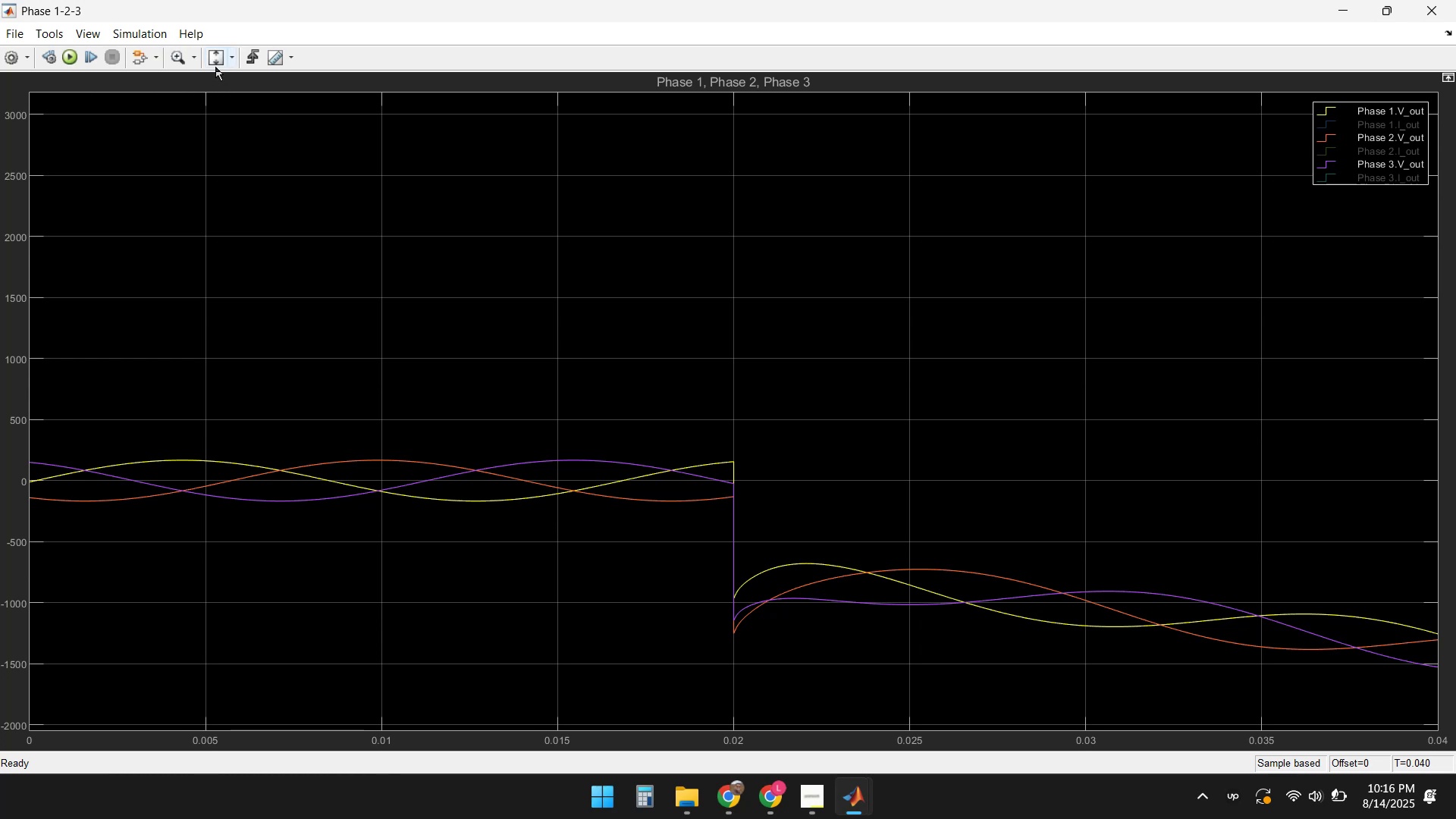 
double_click([215, 59])
 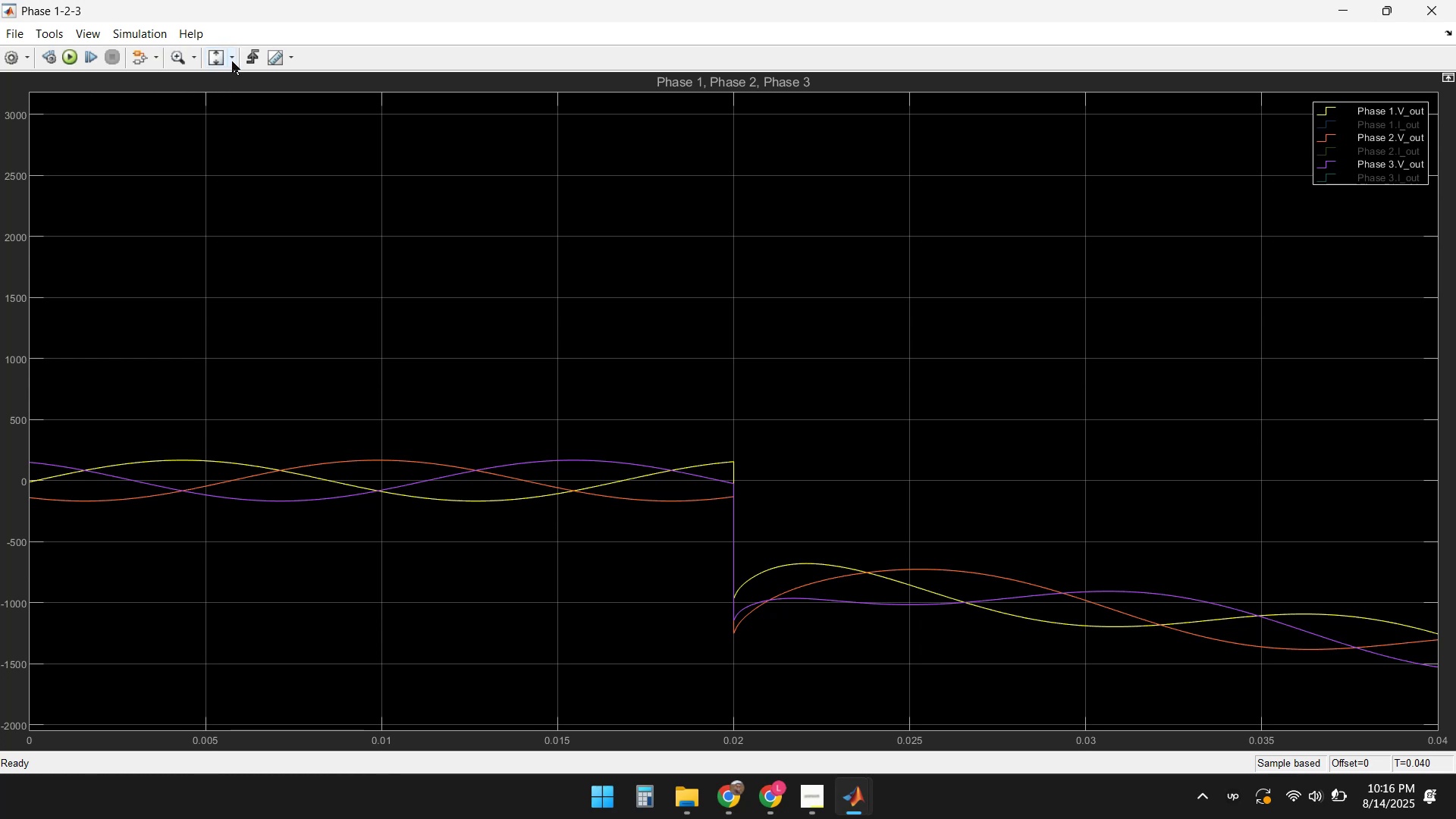 
left_click([233, 62])
 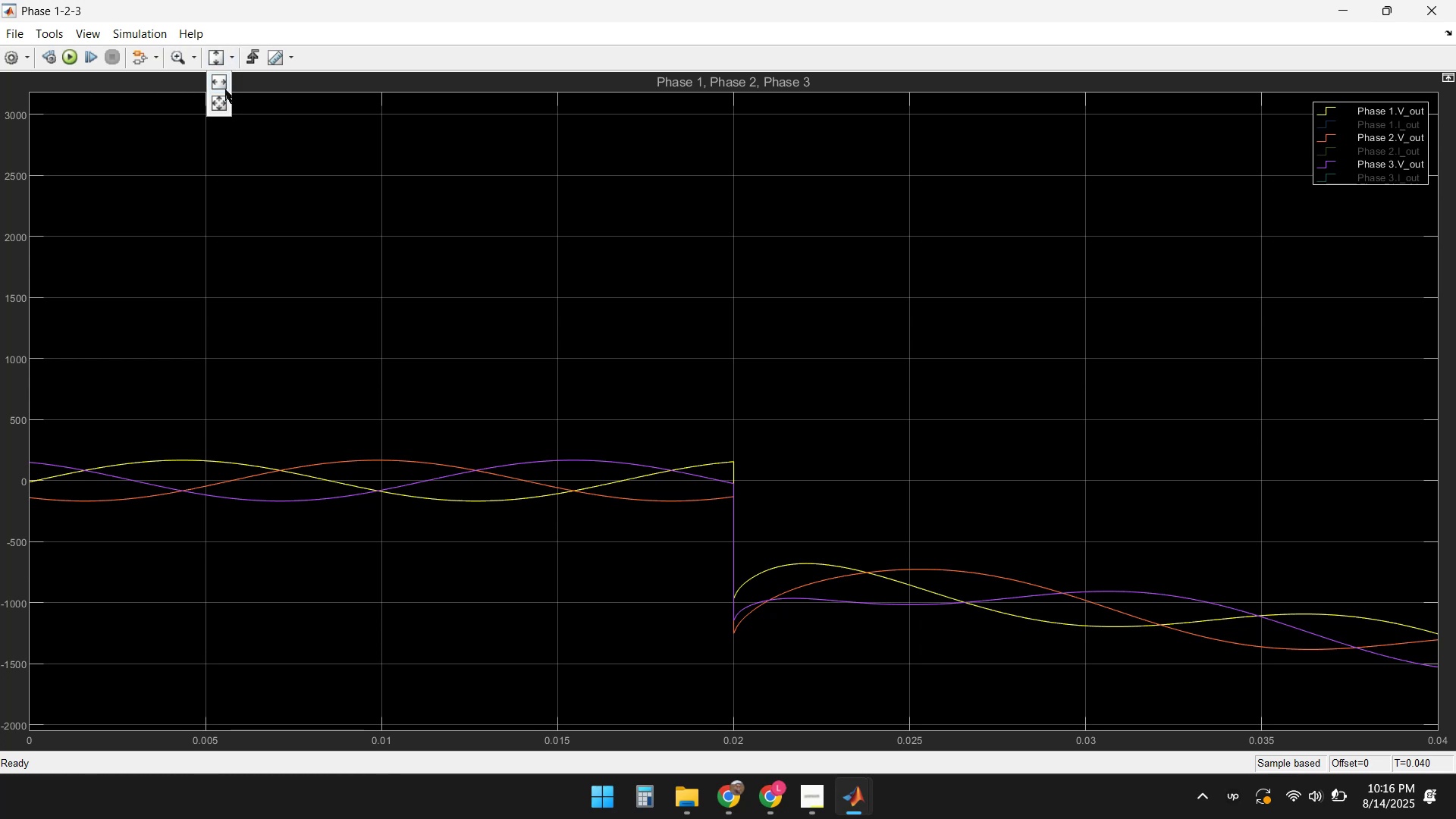 
left_click([218, 102])
 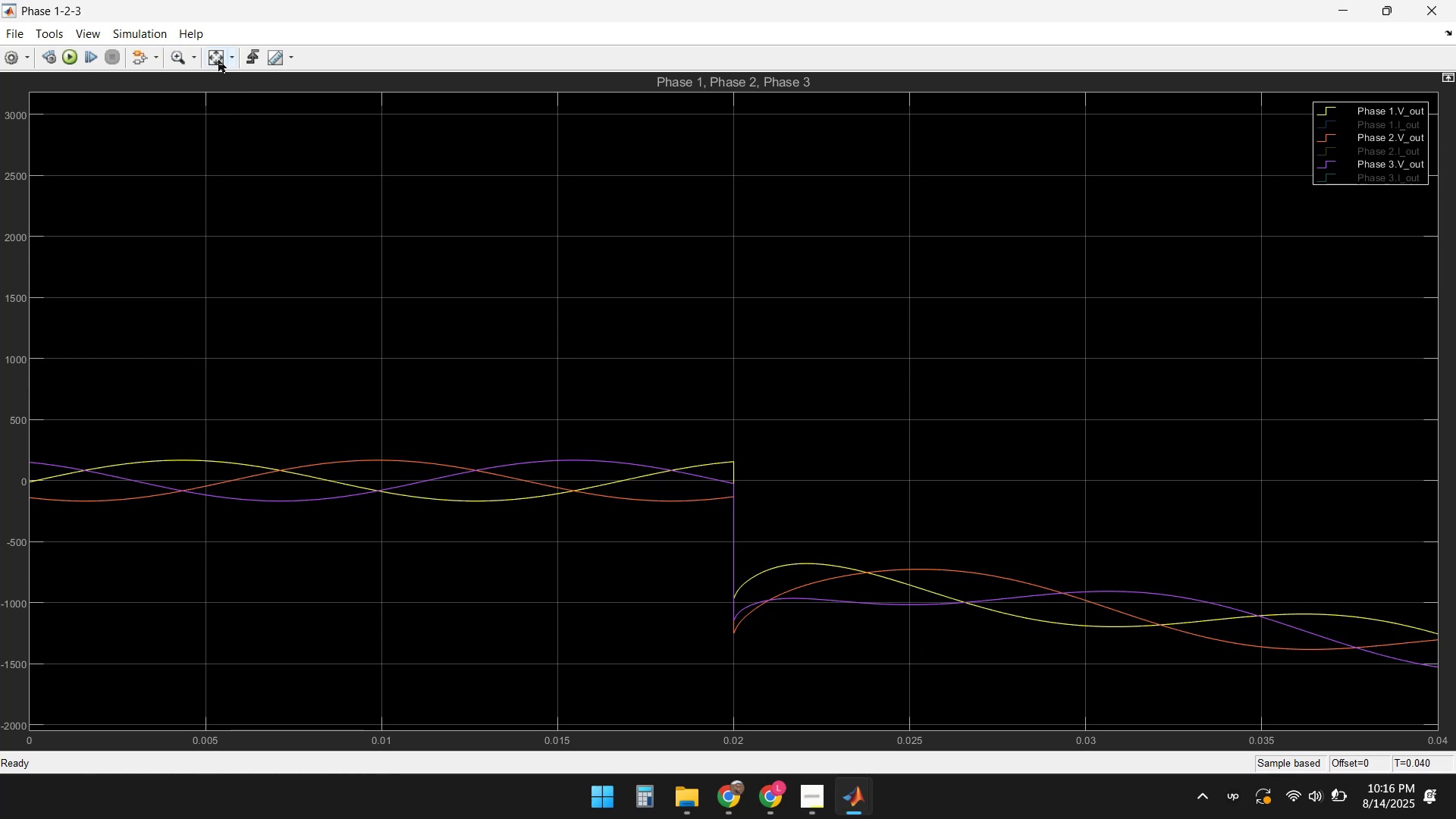 
double_click([218, 58])
 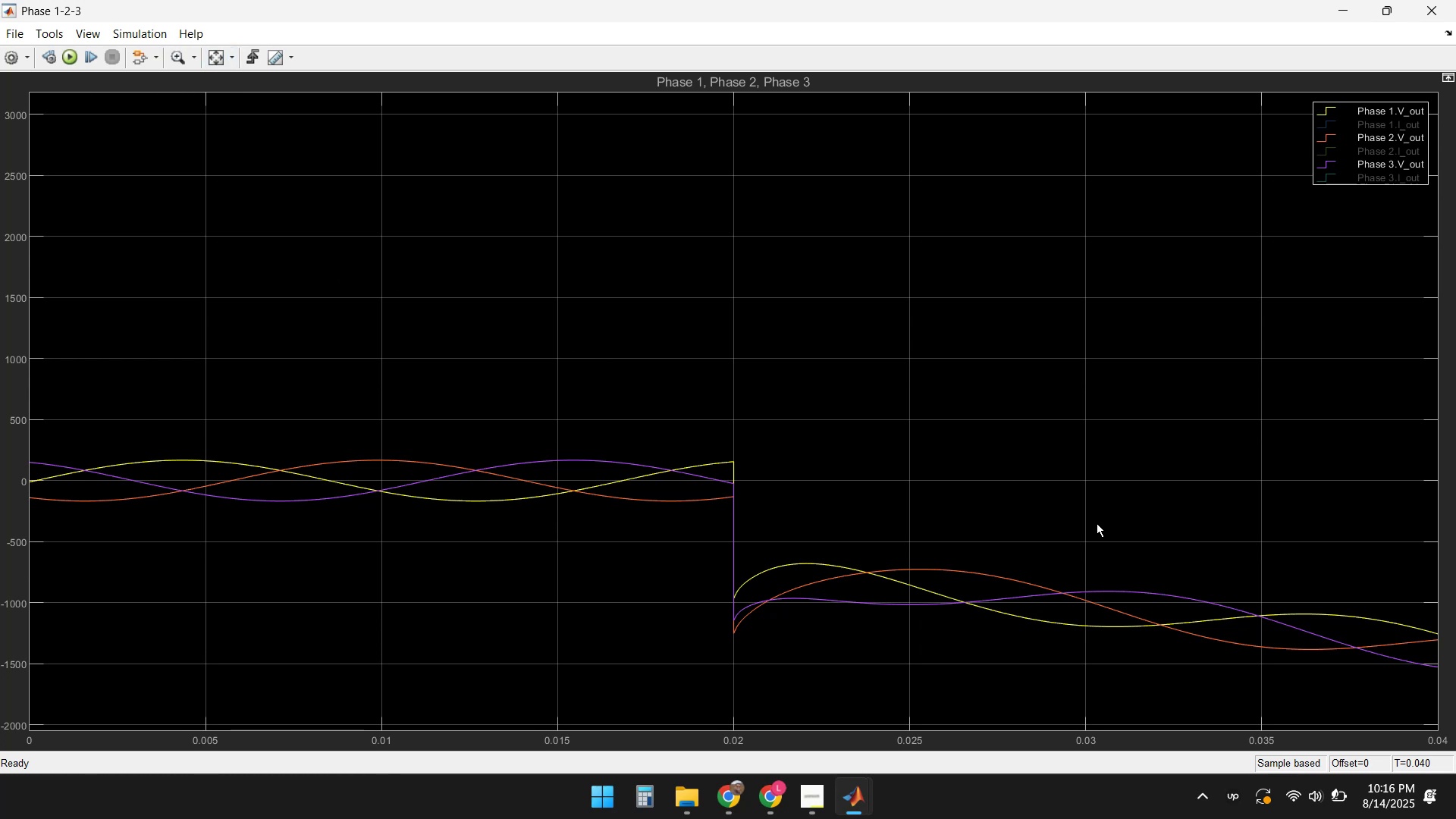 
scroll: coordinate [1079, 616], scroll_direction: up, amount: 8.0
 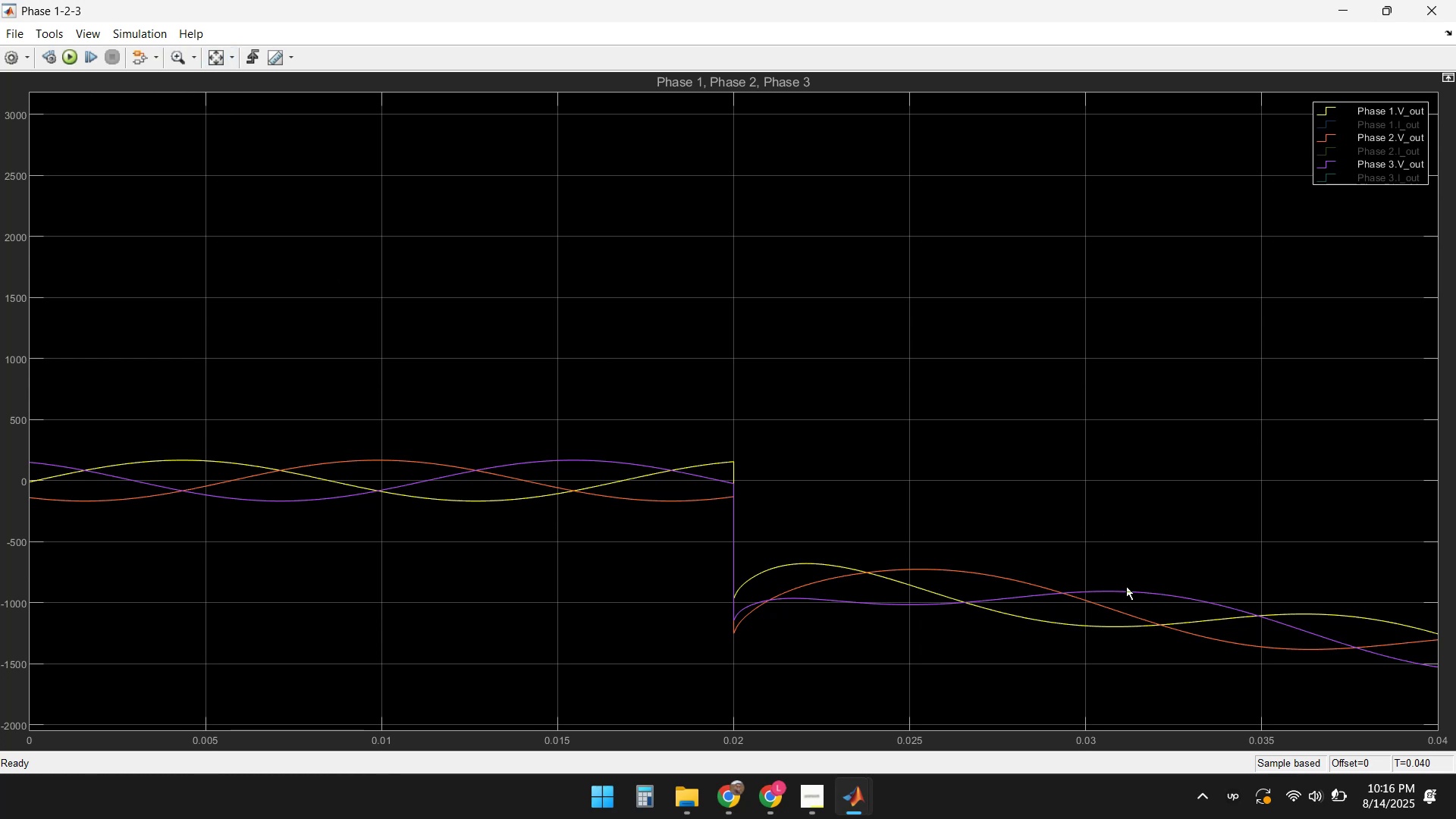 
left_click([1146, 538])
 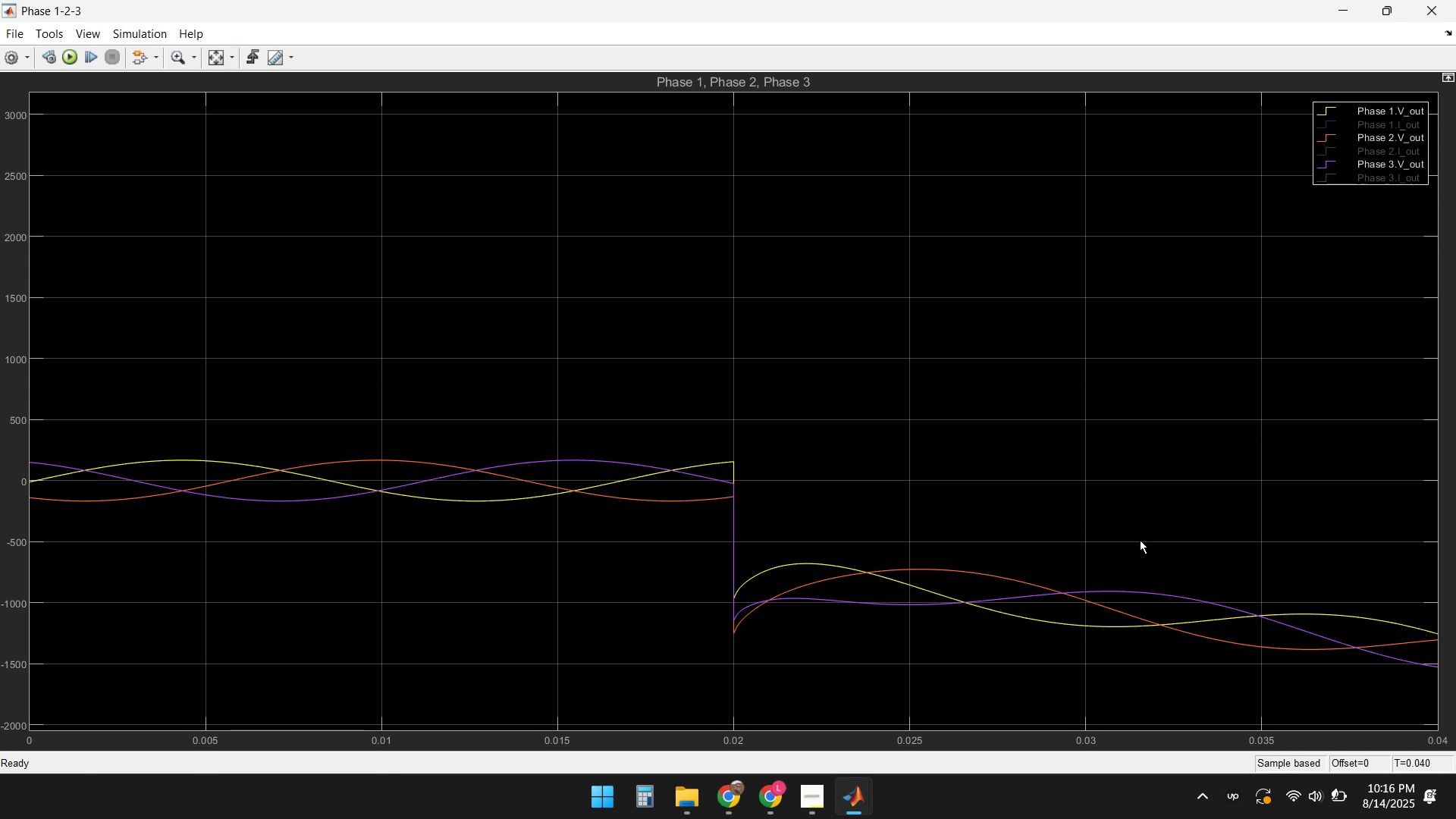 
scroll: coordinate [1110, 570], scroll_direction: up, amount: 5.0
 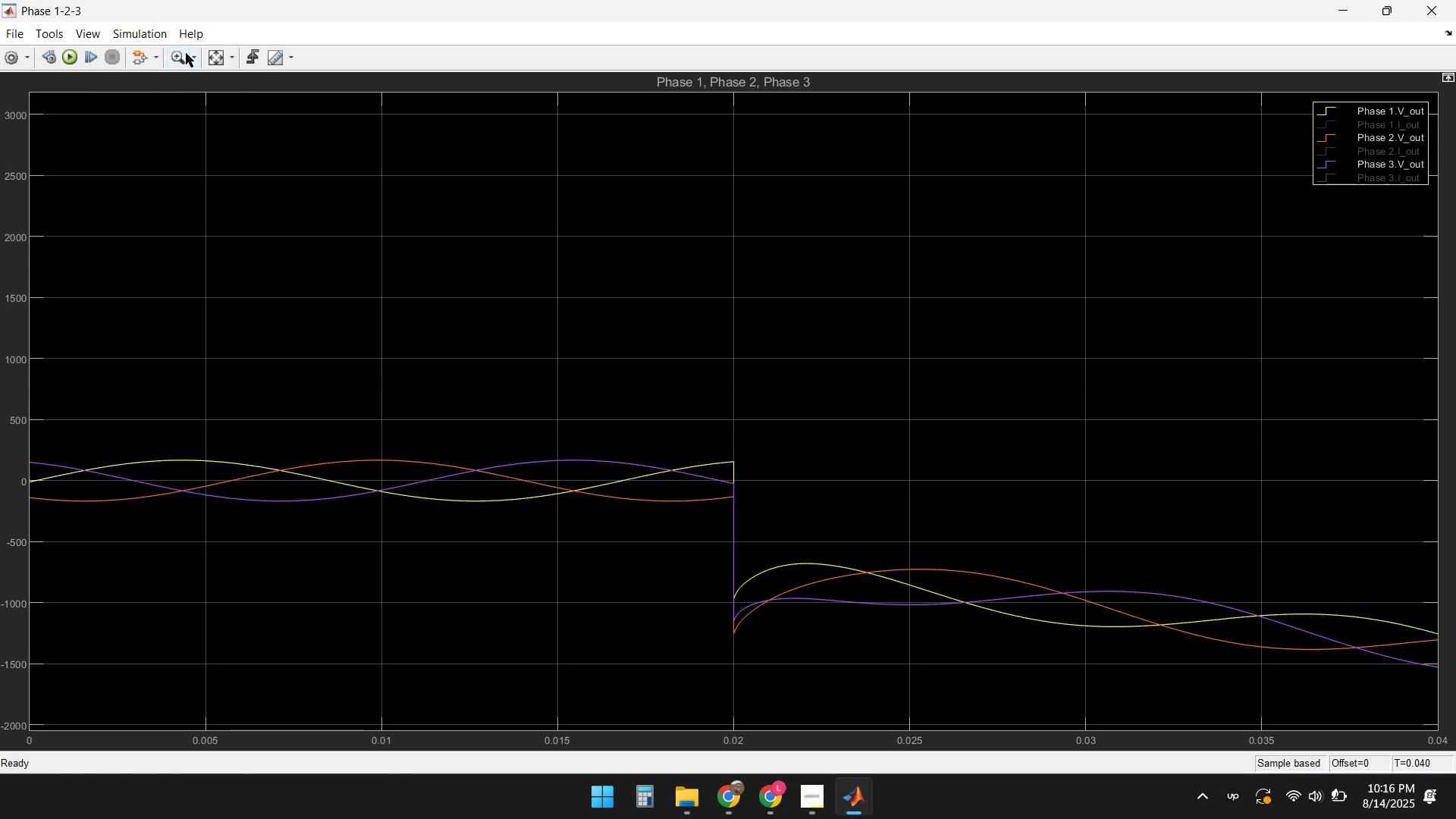 
left_click([179, 58])
 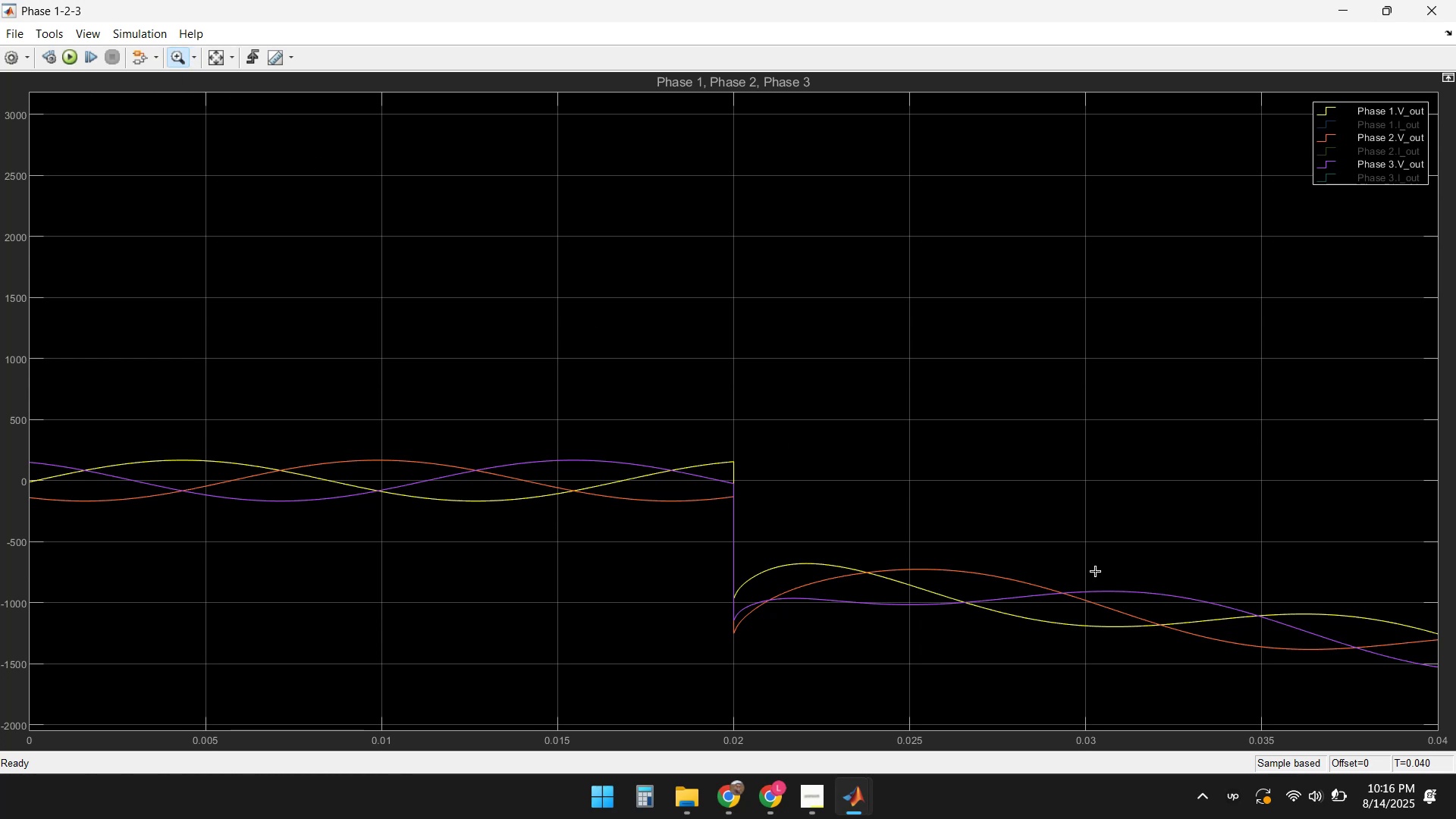 
left_click([1121, 554])
 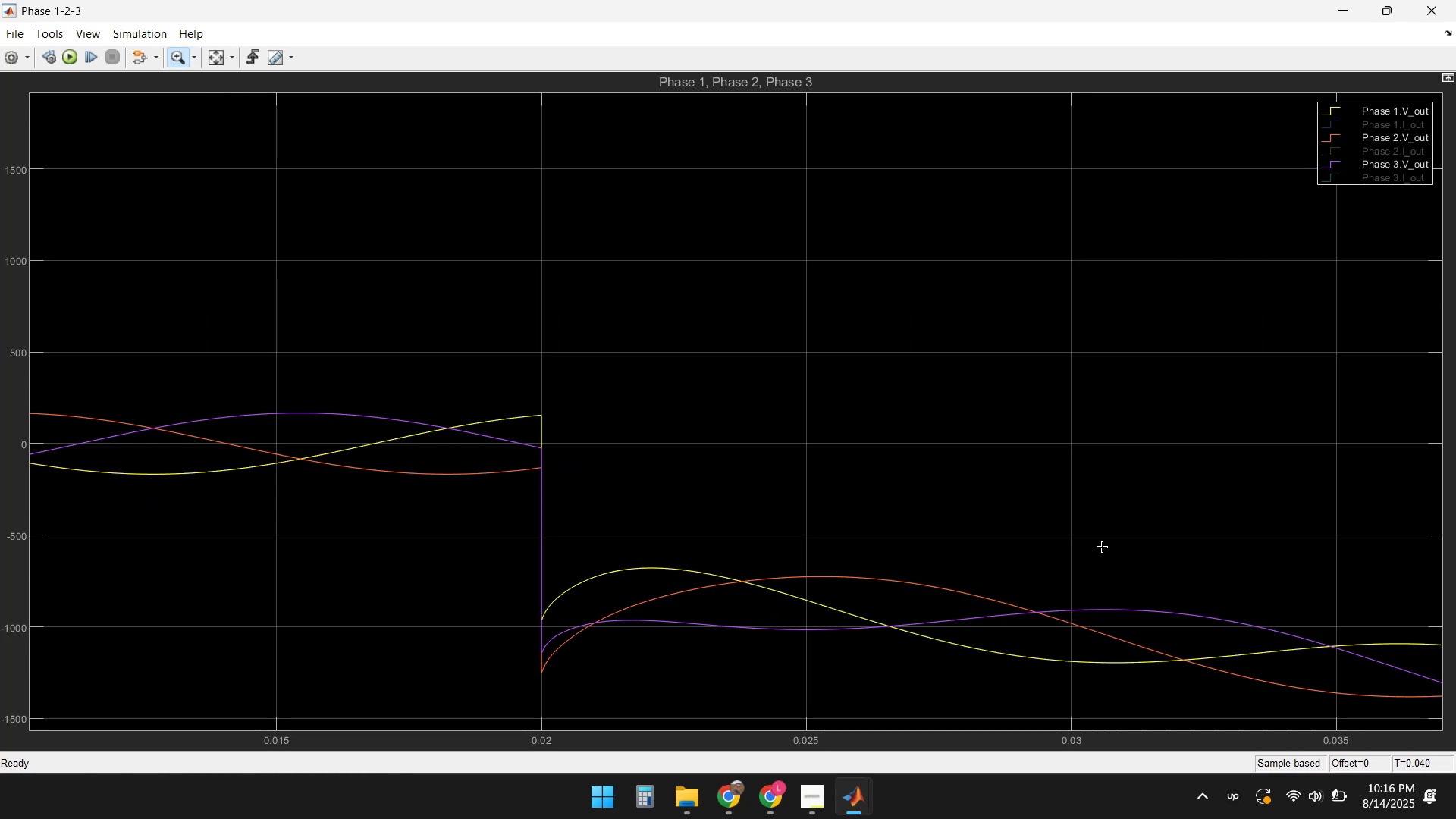 
left_click([1022, 717])
 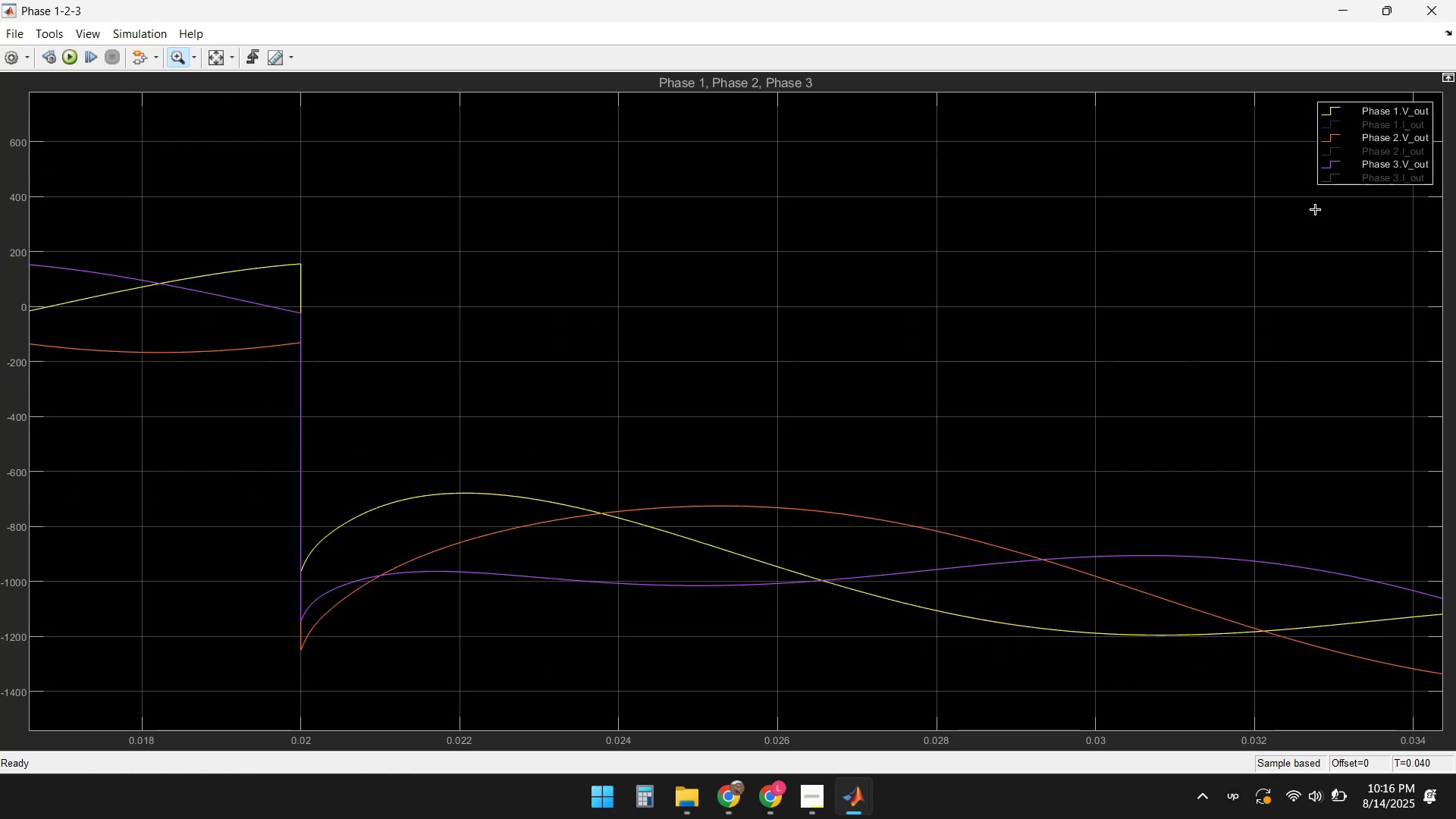 
left_click([1435, 9])
 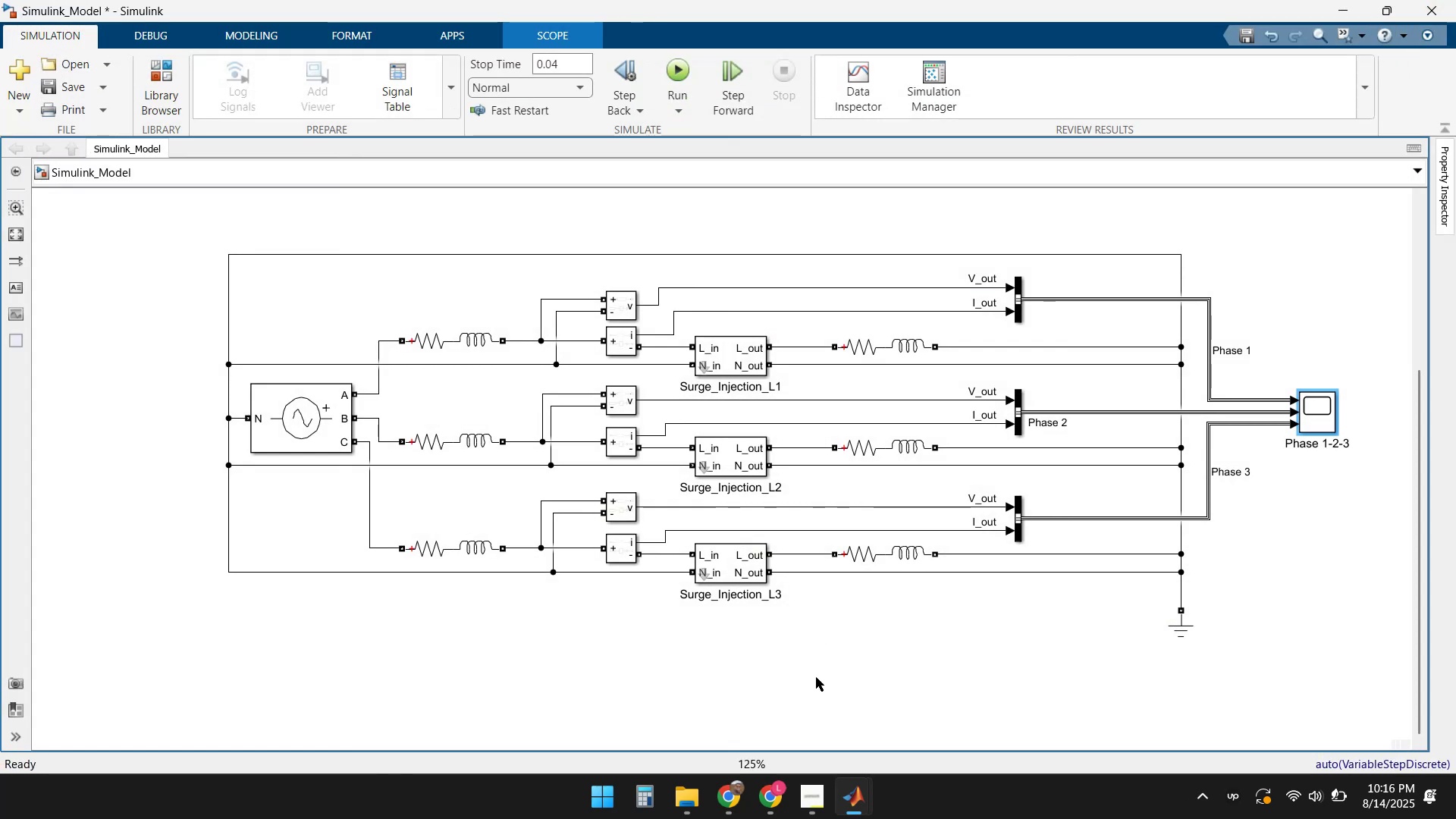 
left_click([915, 659])
 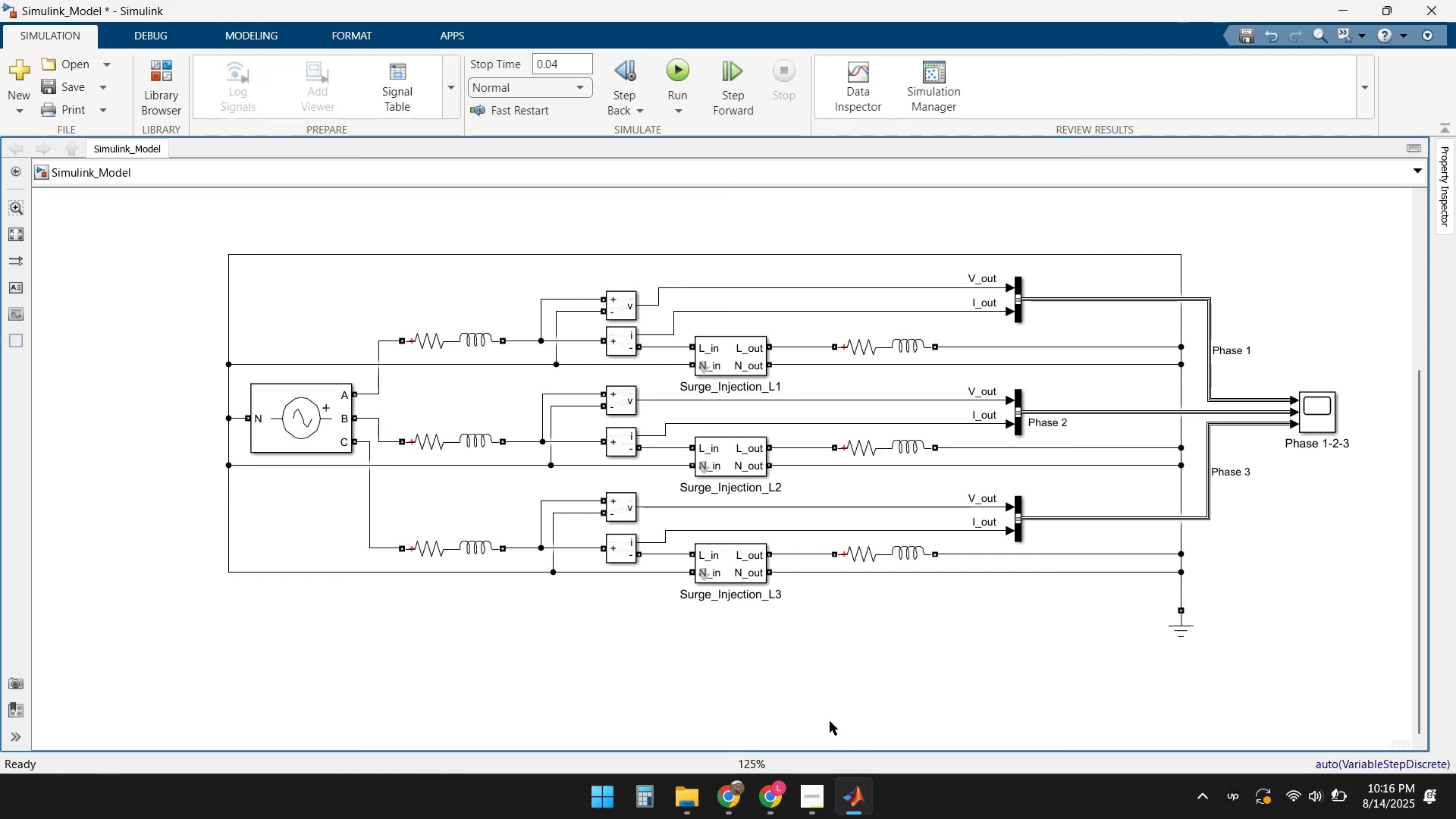 
wait(18.63)
 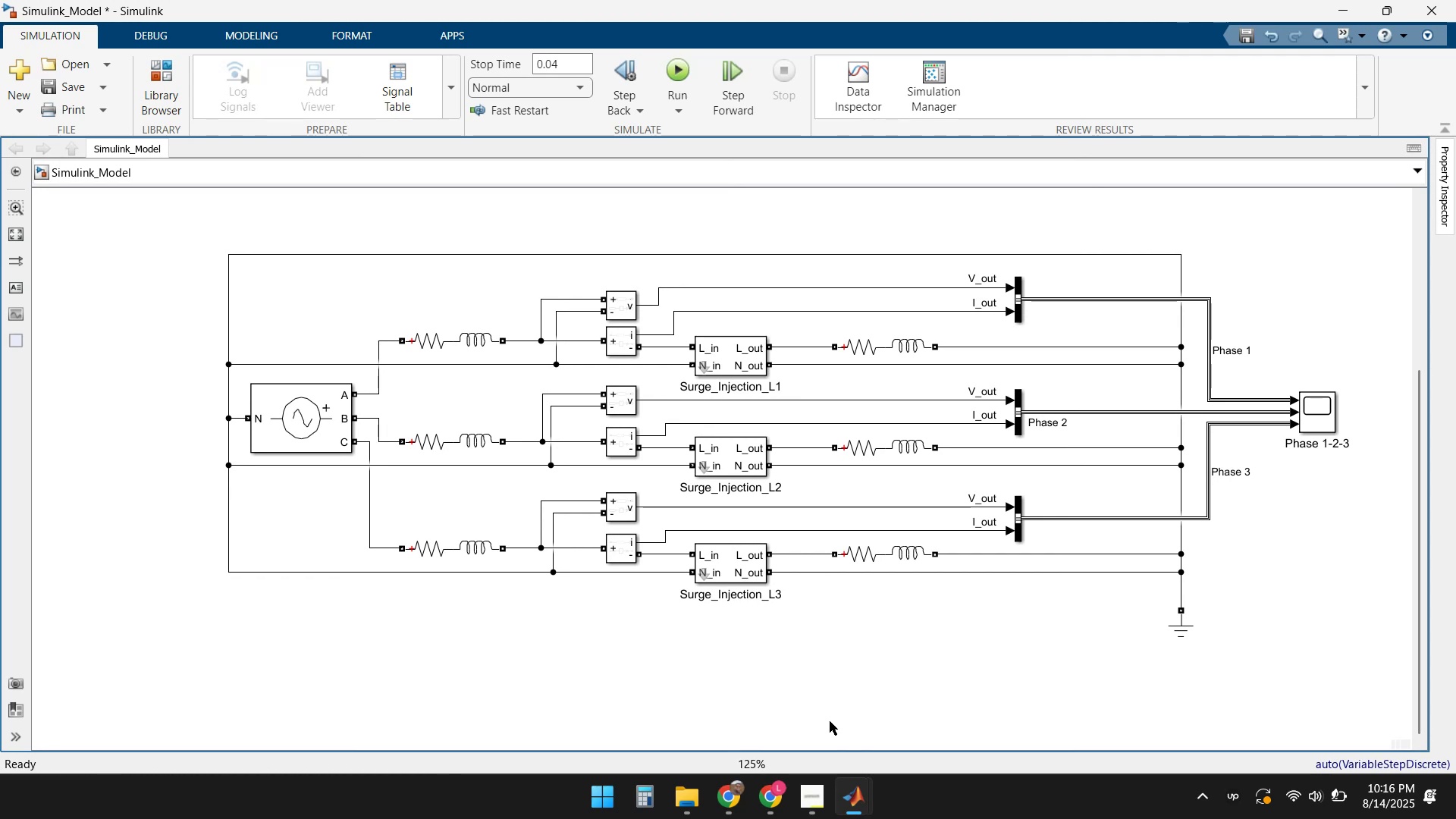 
left_click([579, 61])
 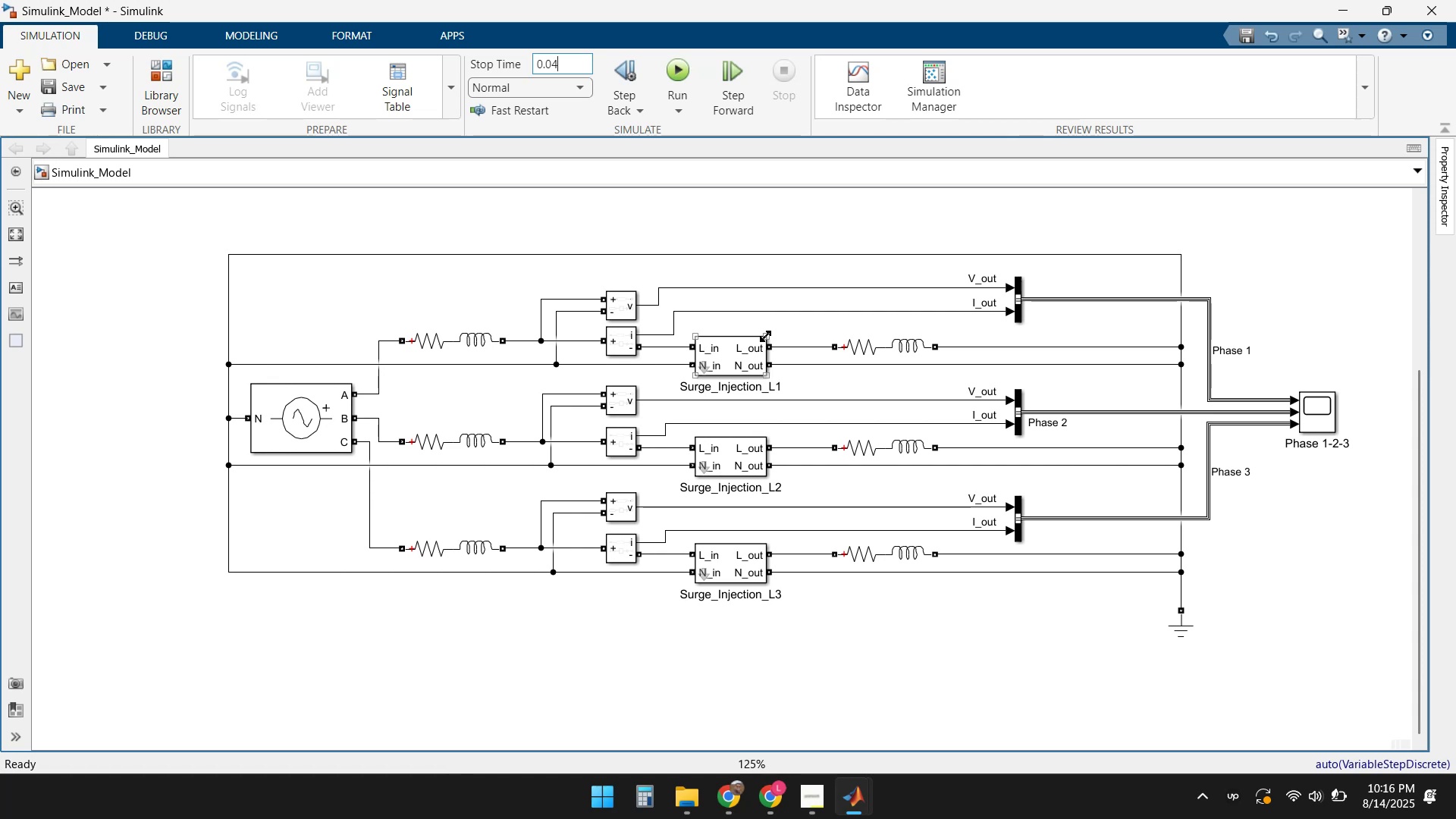 
double_click([732, 353])
 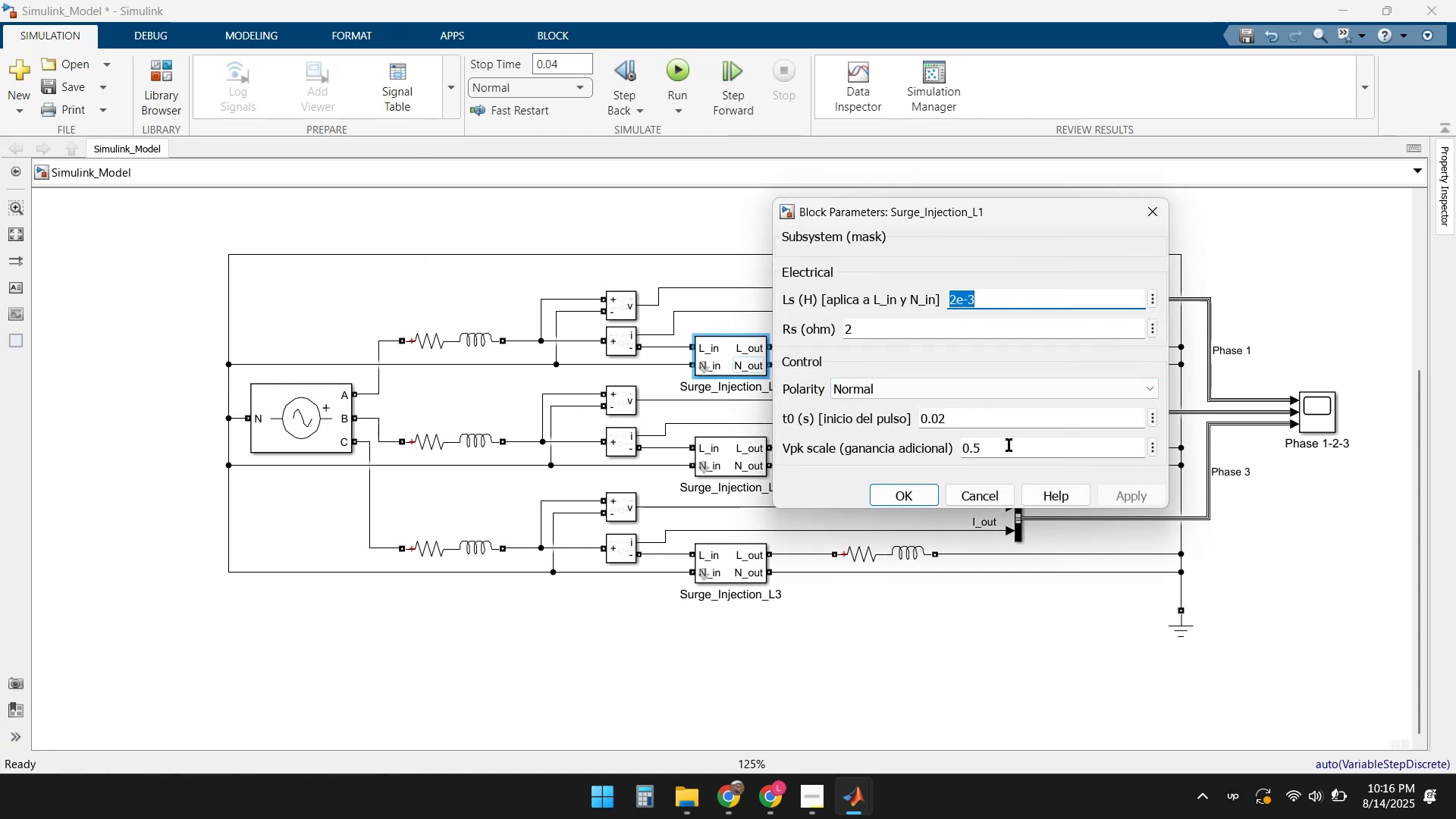 
left_click([965, 413])
 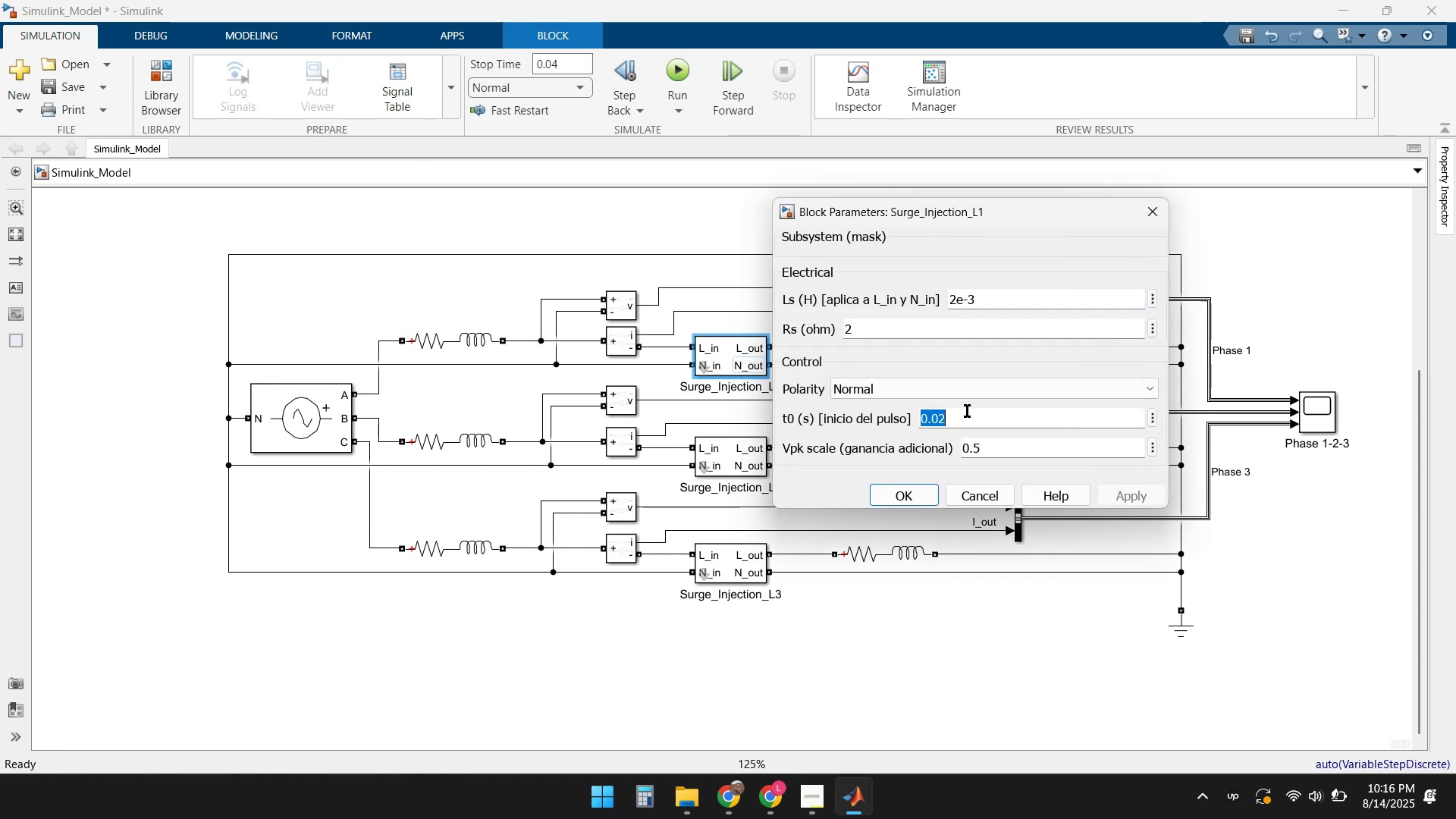 
key(ArrowRight)
 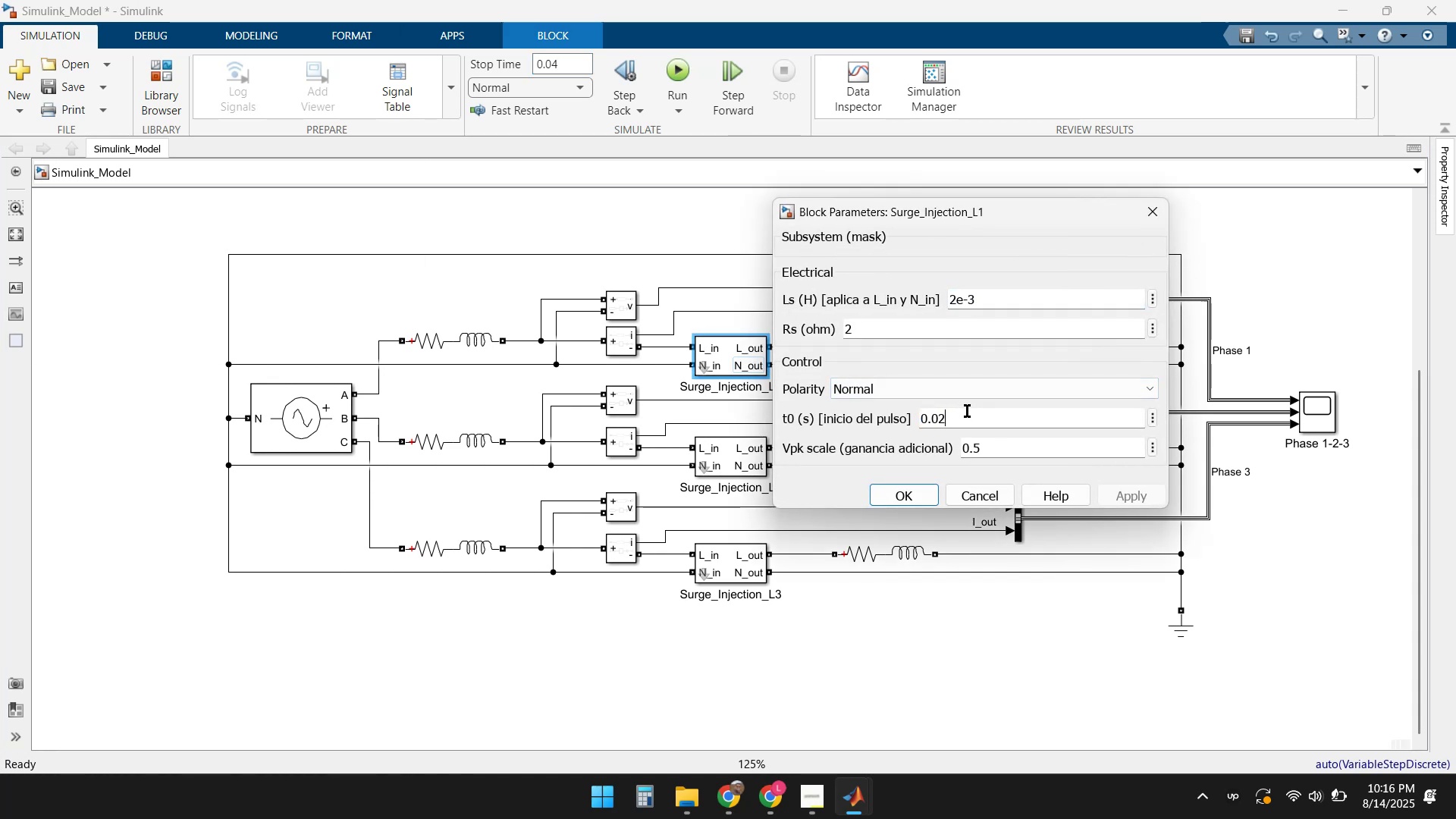 
key(Backspace)
 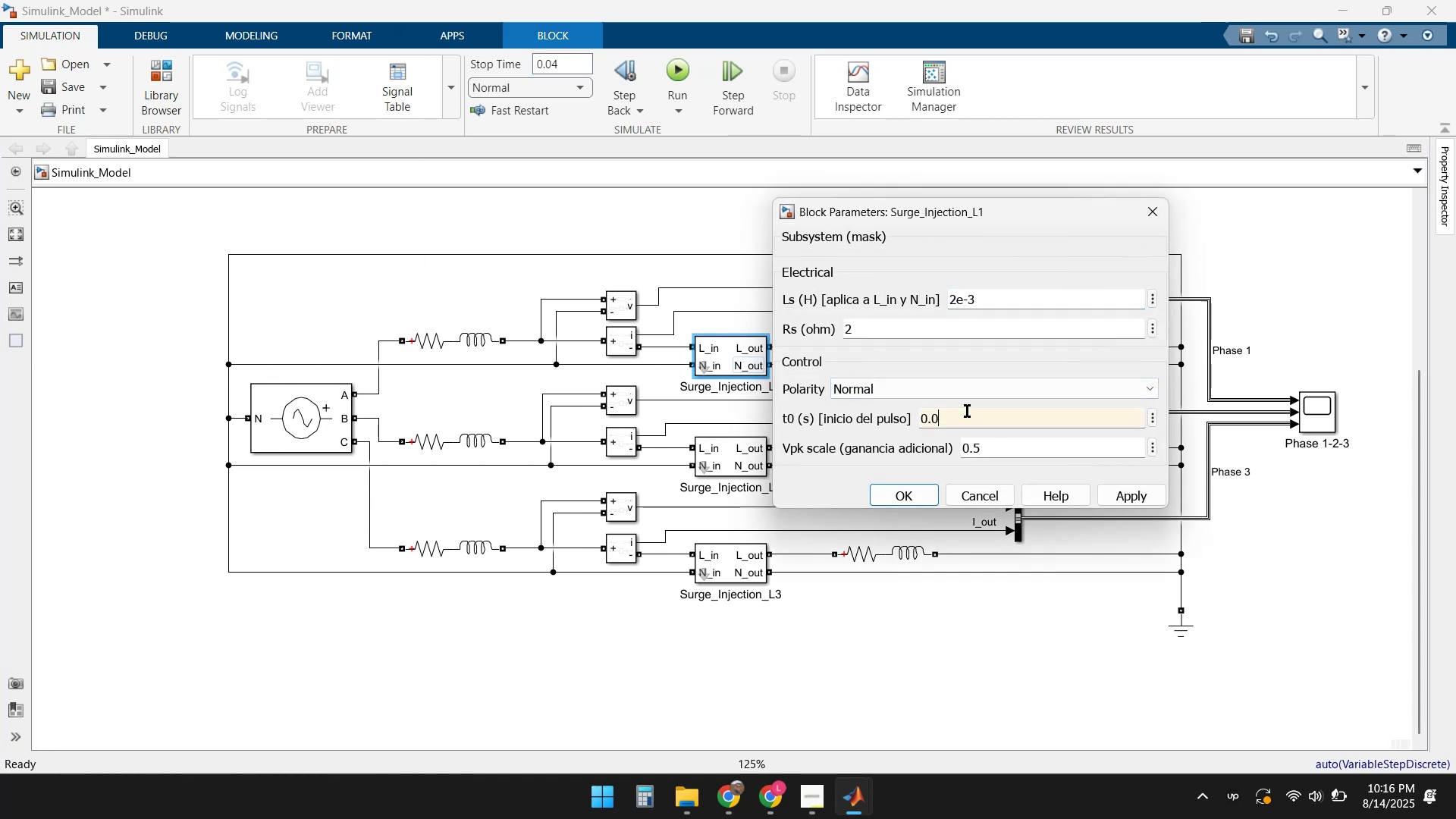 
key(1)
 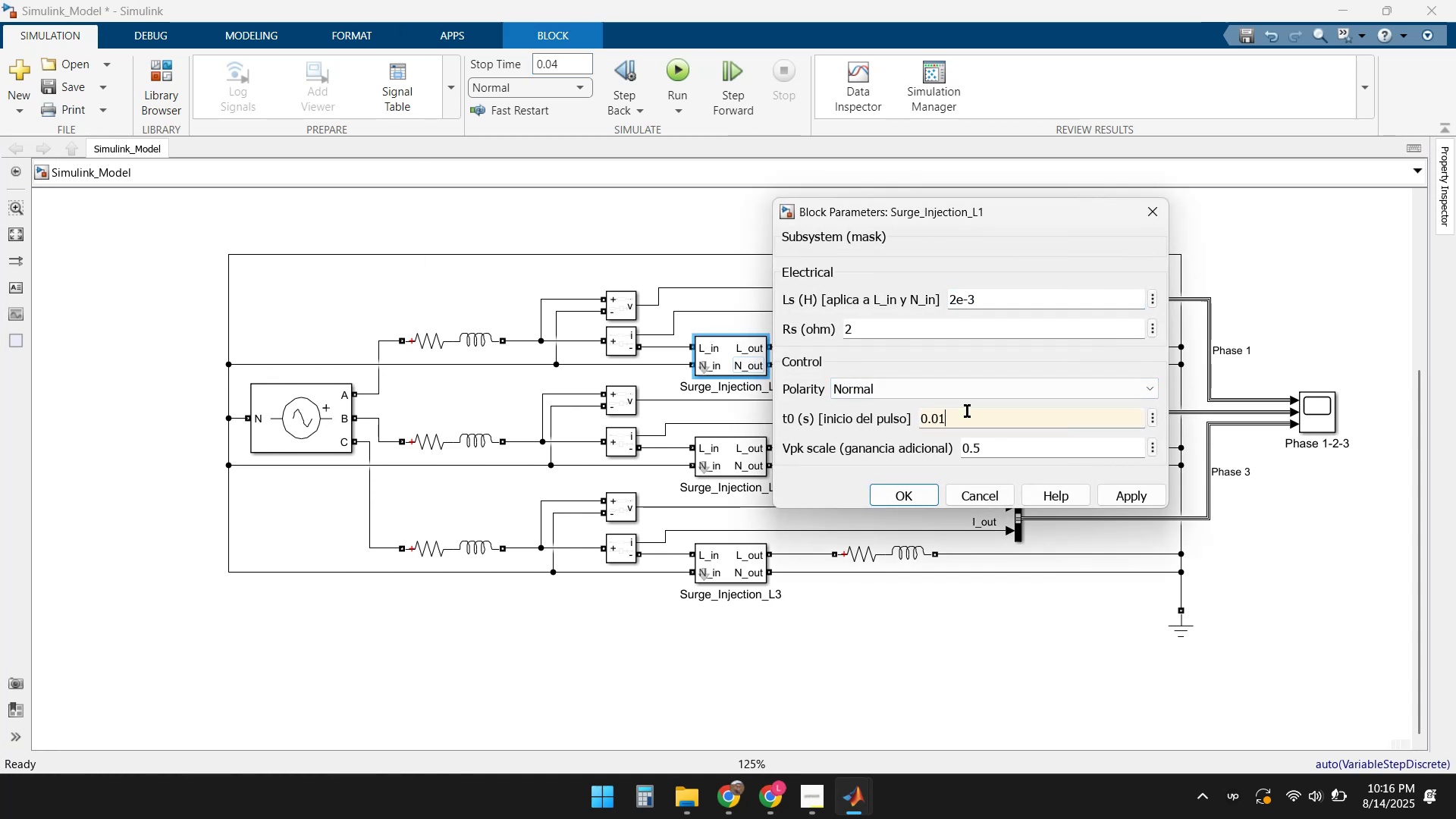 
key(Enter)
 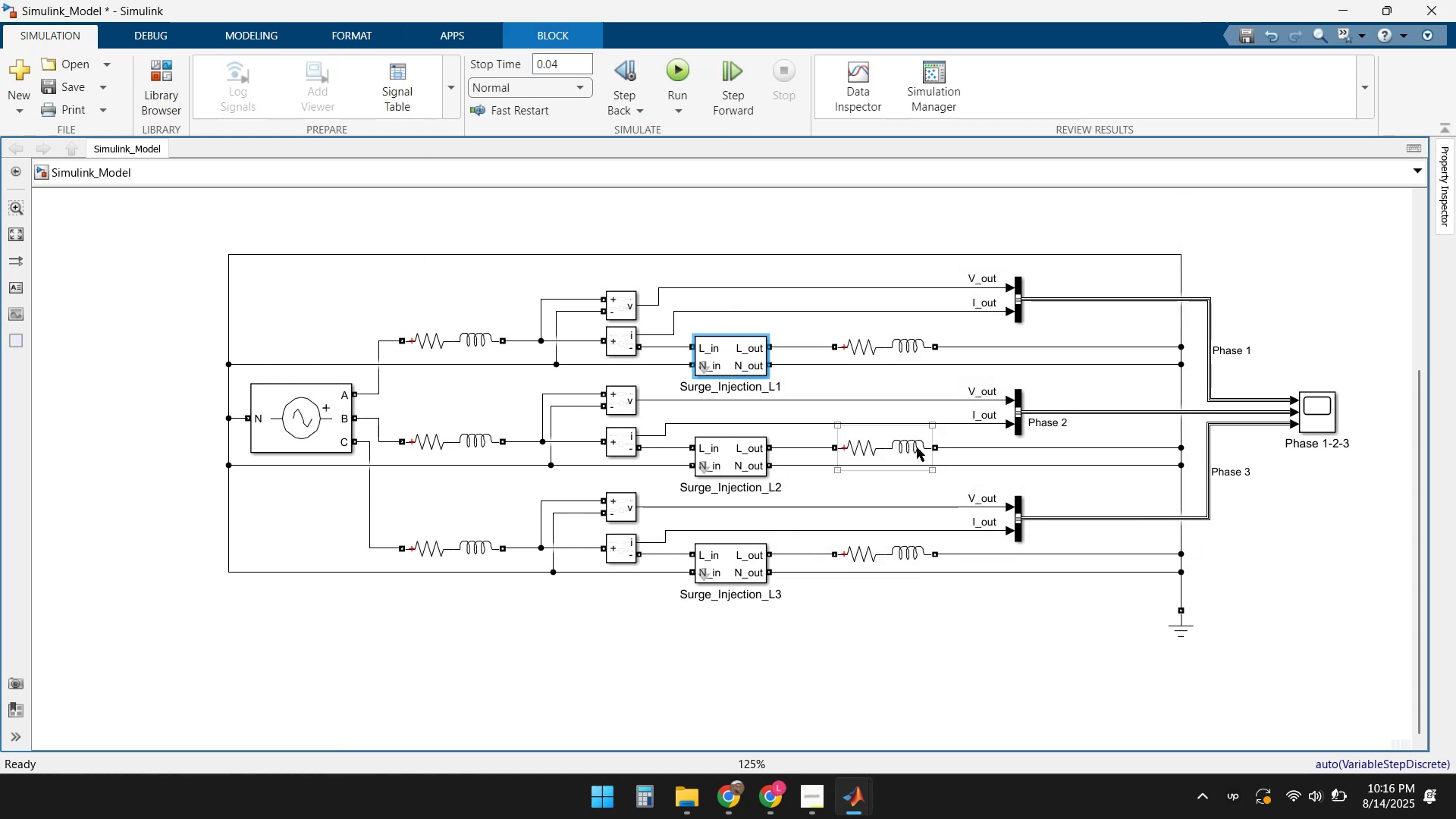 
left_click([899, 447])
 